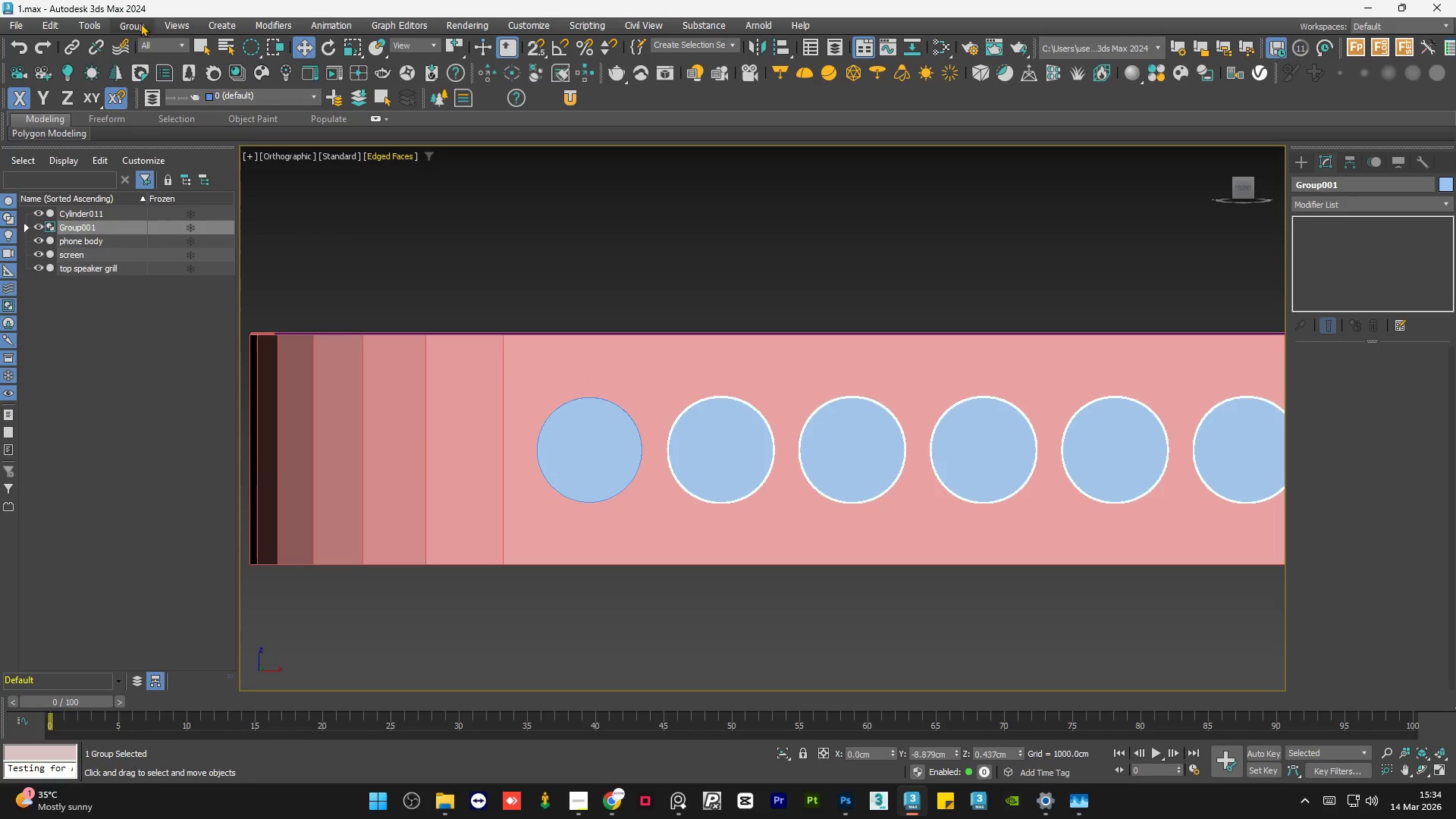 
left_click([140, 23])
 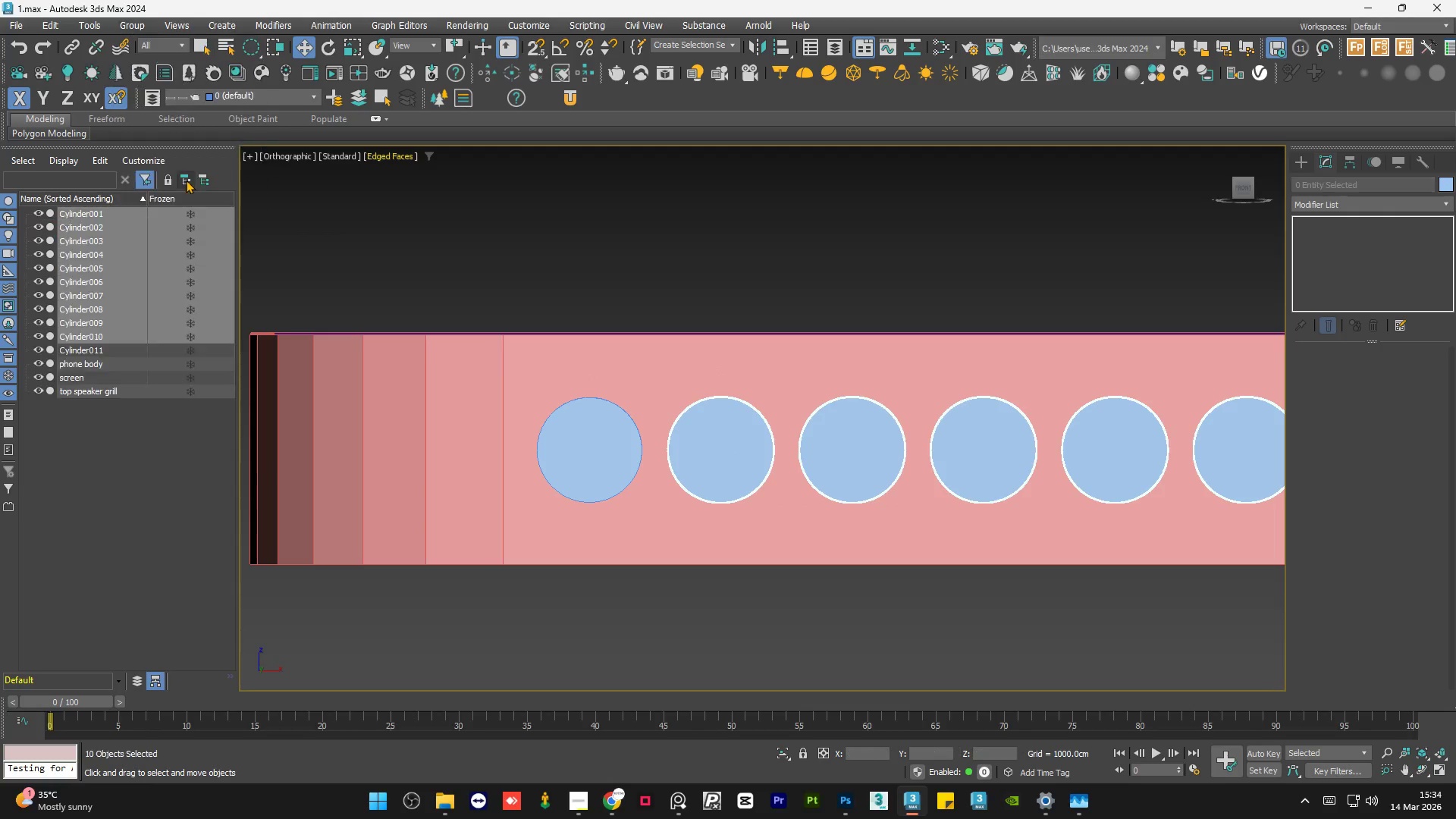 
double_click([639, 269])
 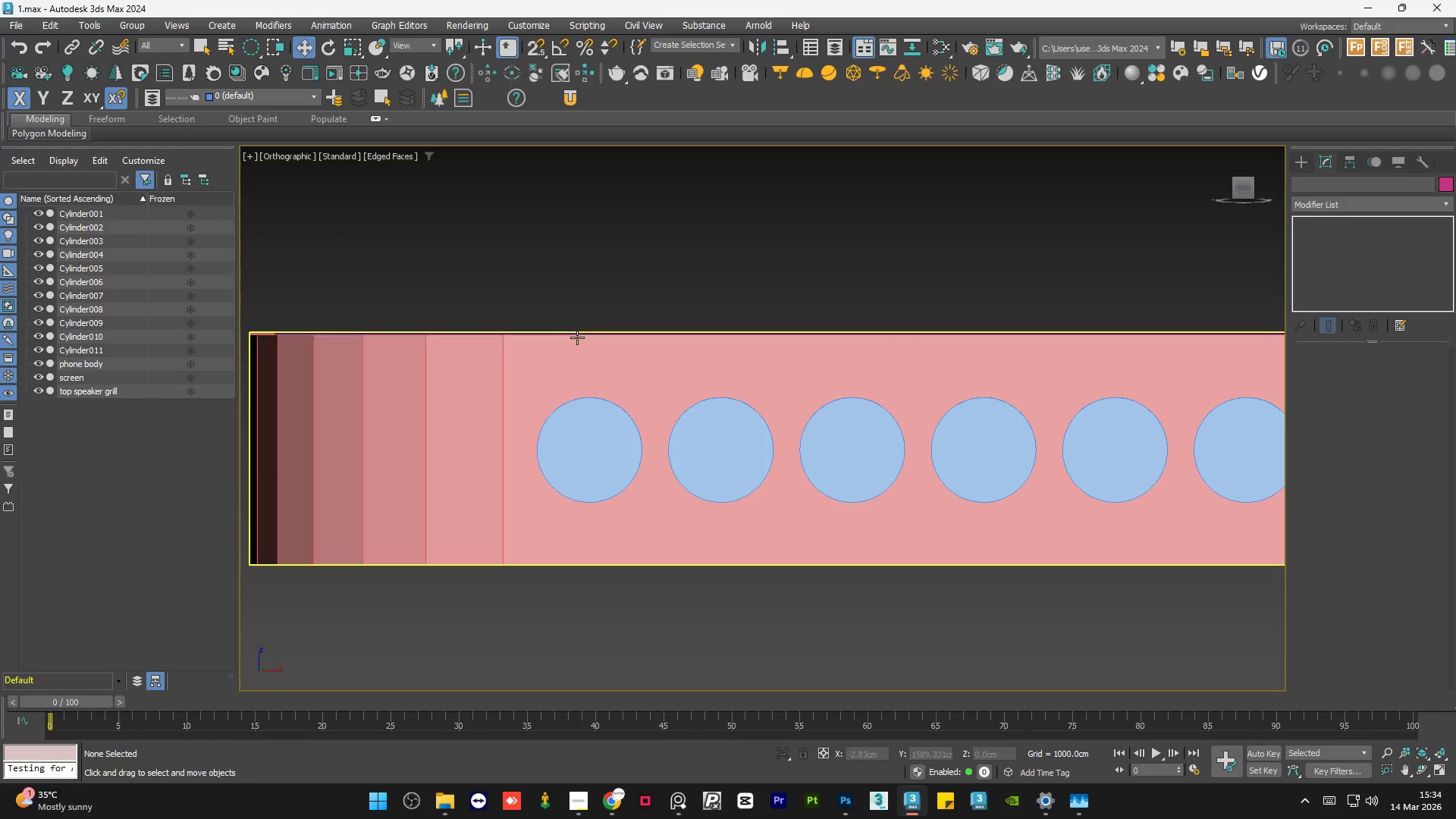 
scroll: coordinate [582, 348], scroll_direction: down, amount: 3.0
 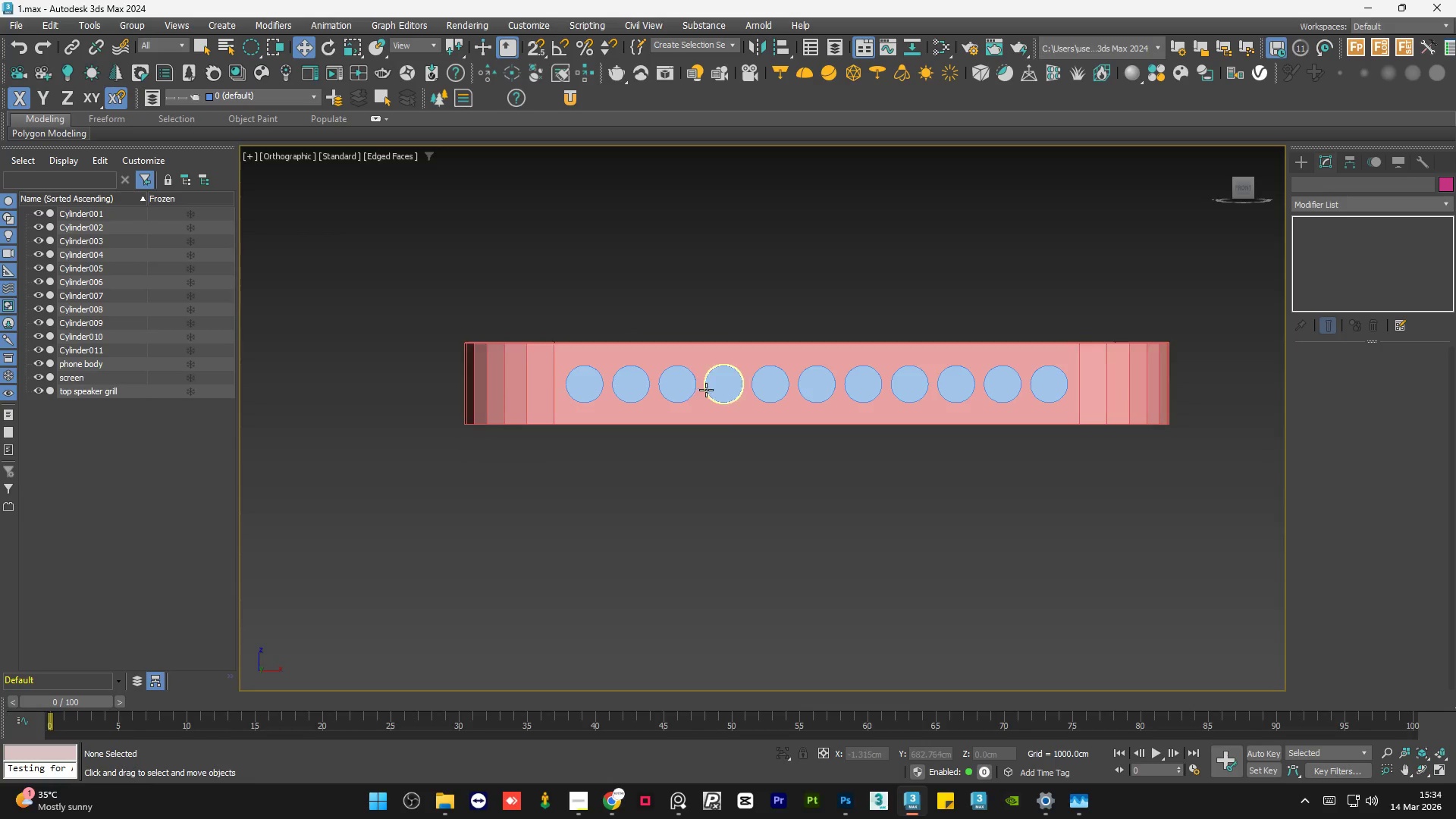 
left_click([714, 388])
 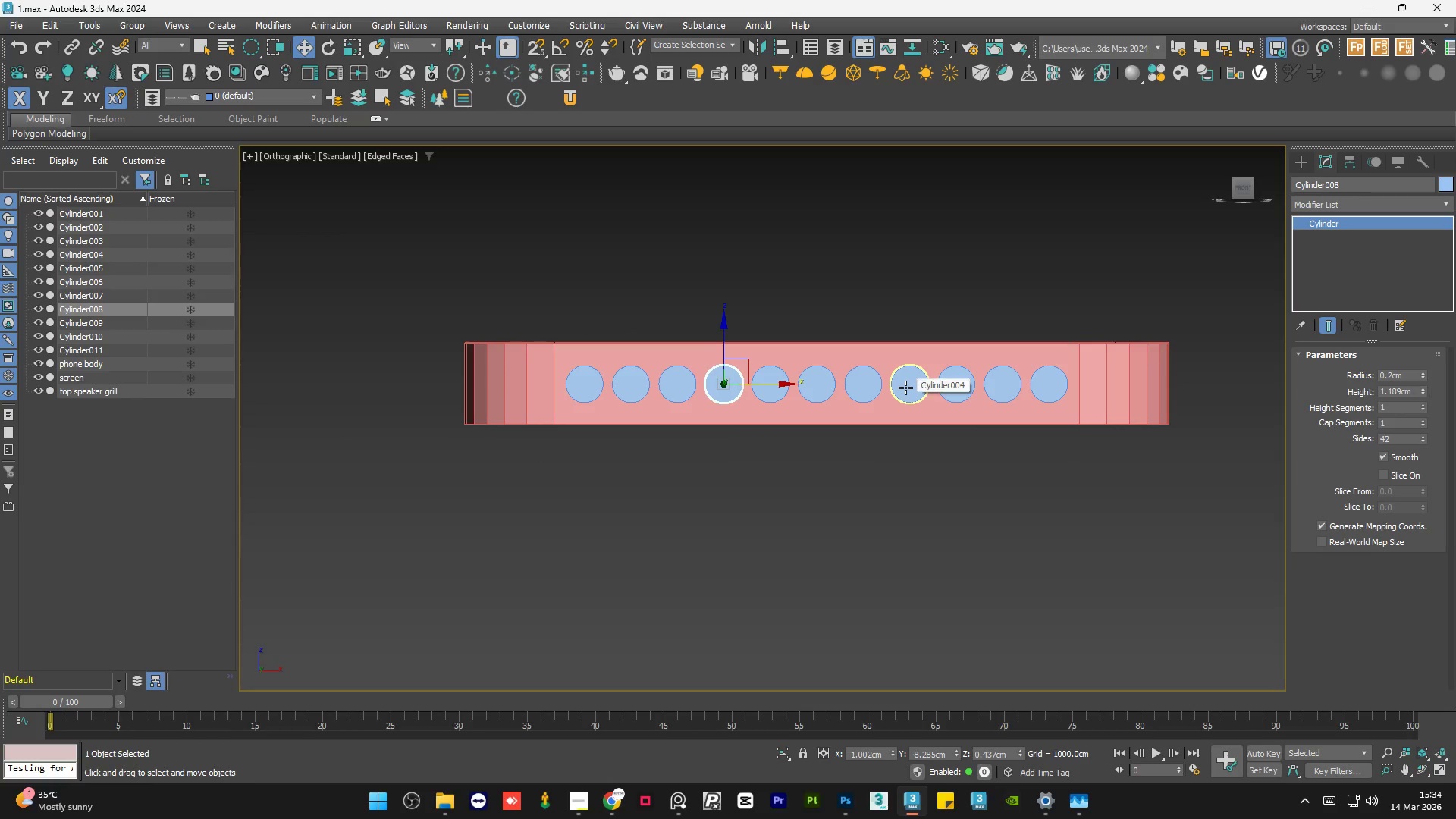 
left_click([878, 388])
 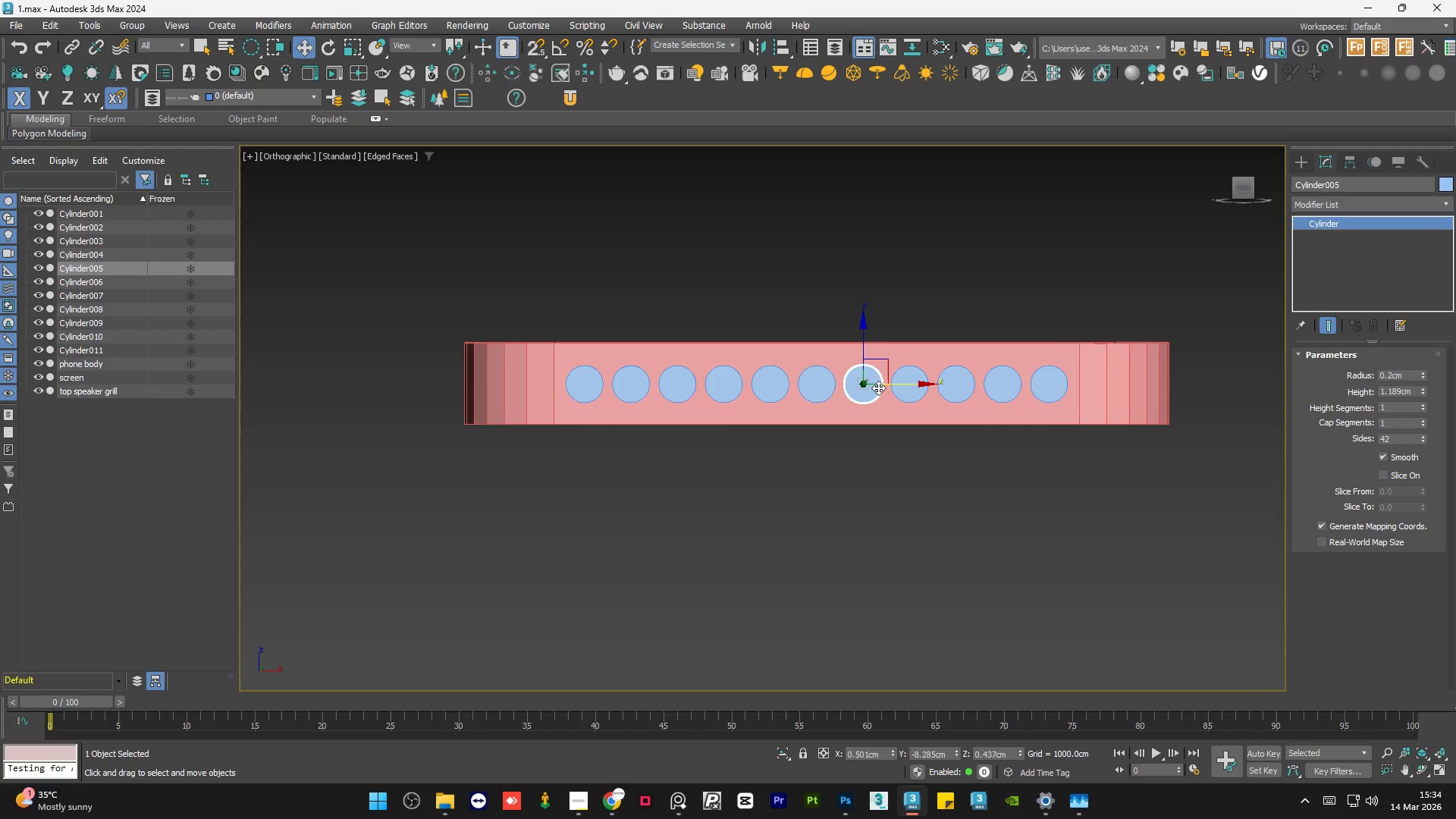 
key(Delete)
 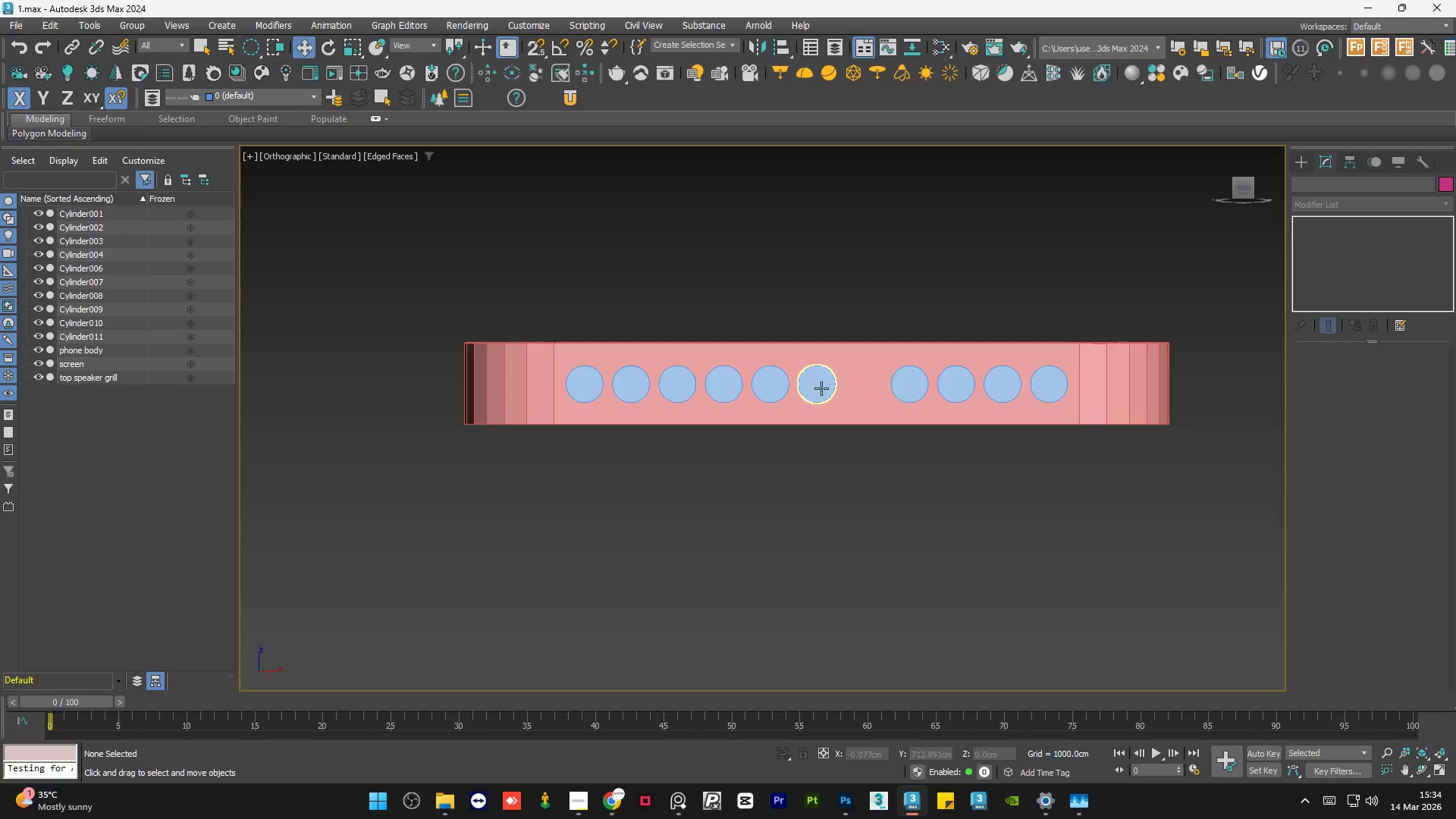 
left_click([821, 388])
 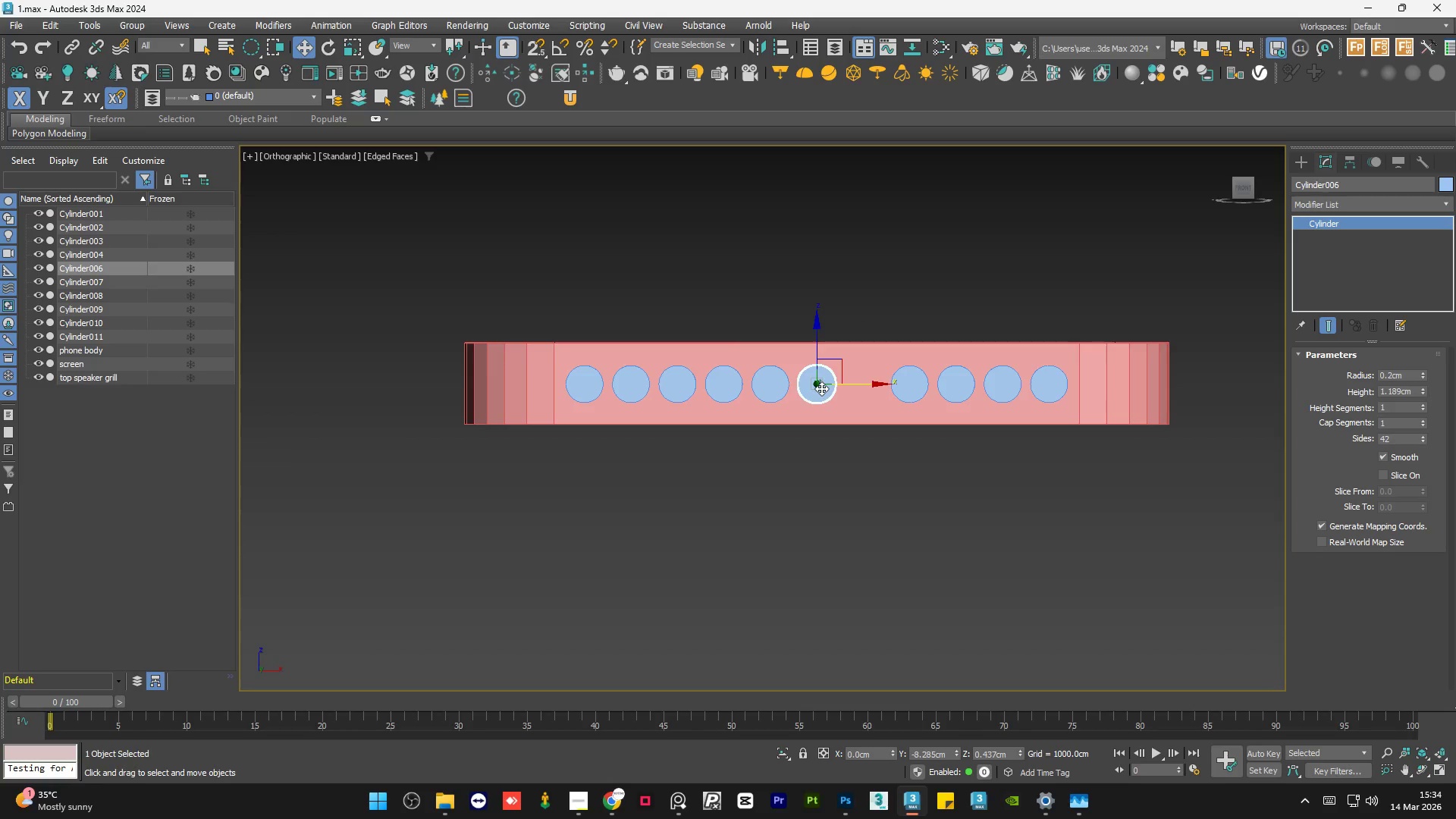 
key(Delete)
 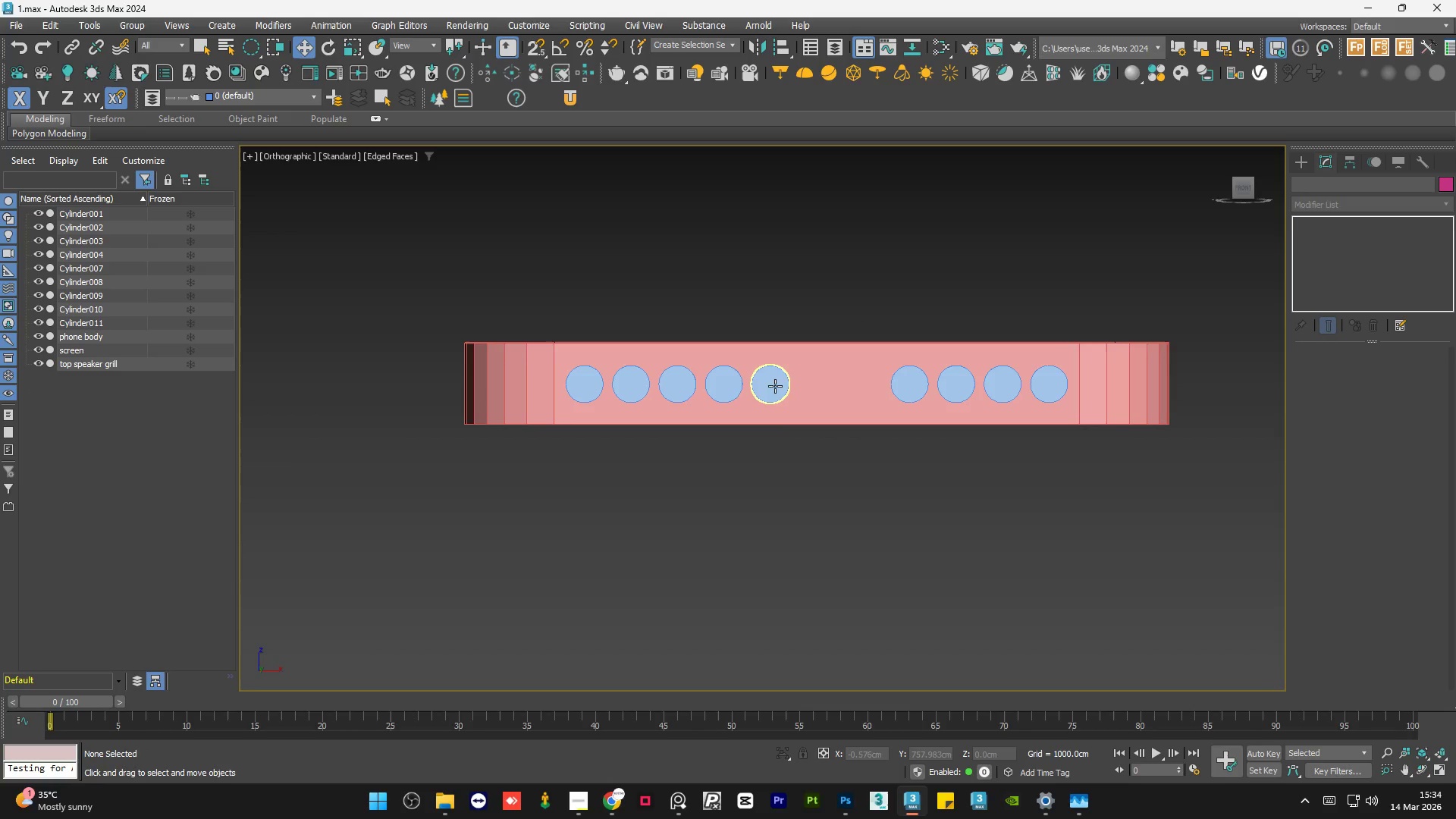 
left_click([775, 386])
 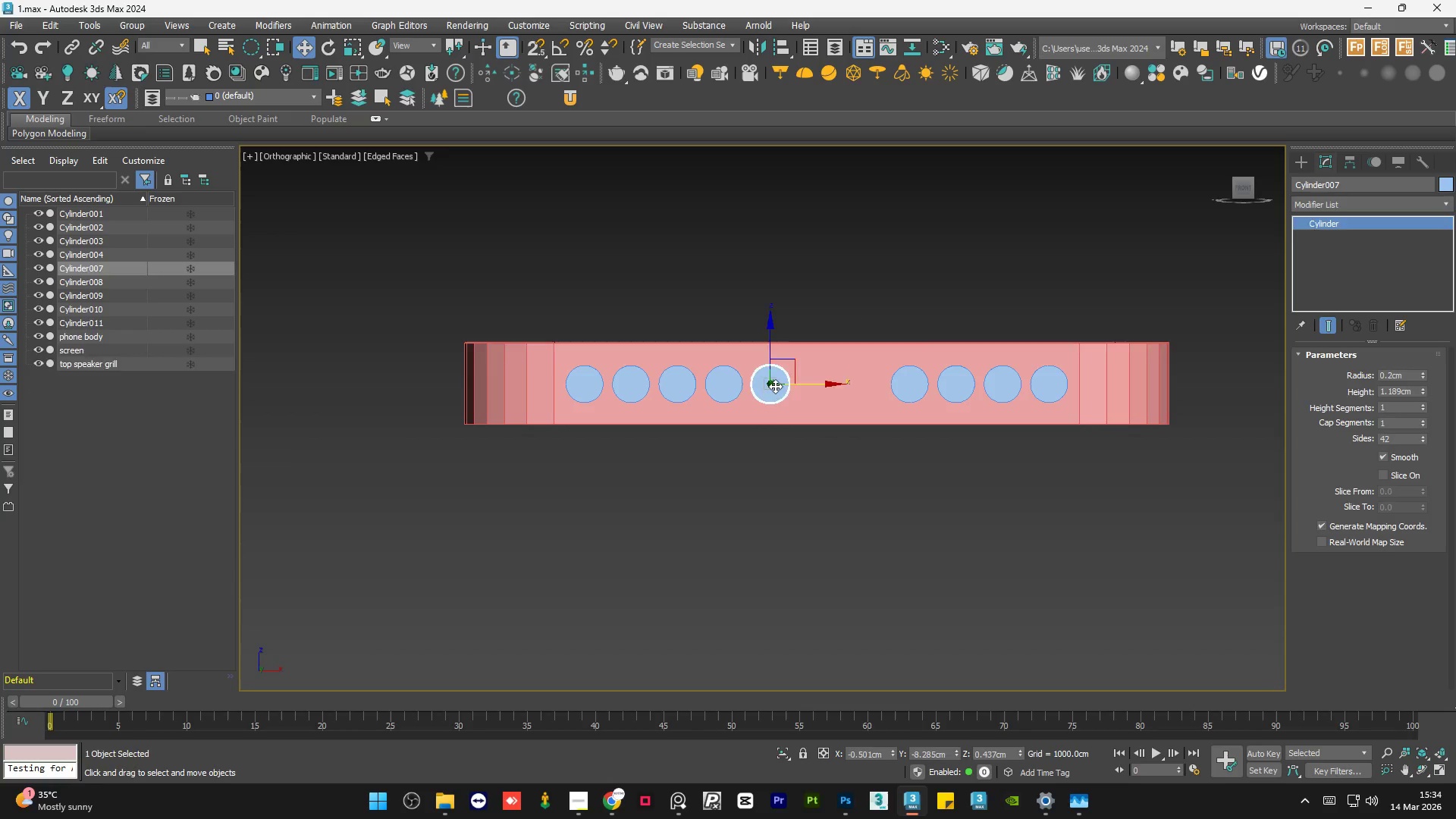 
key(Delete)
 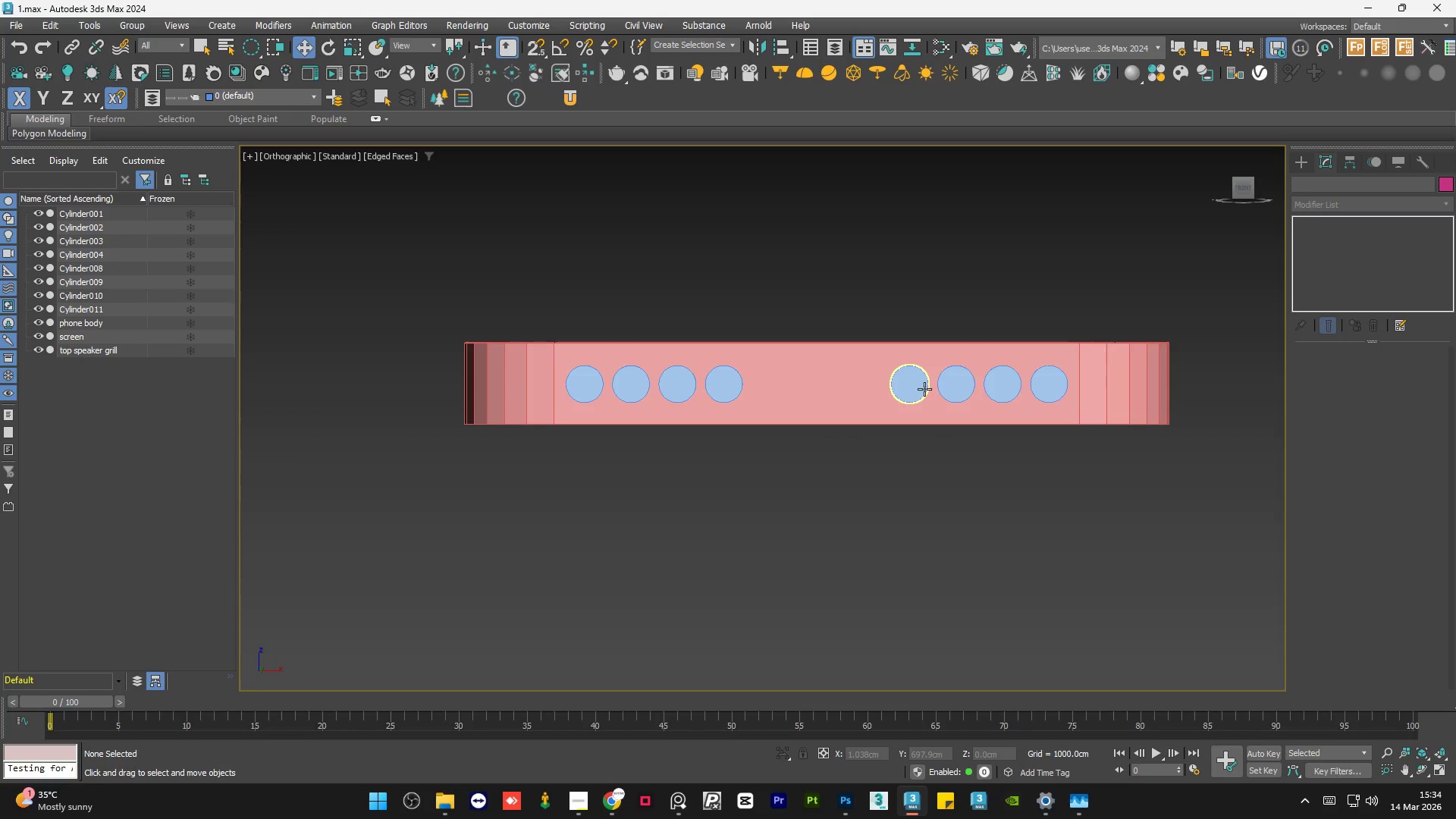 
left_click([924, 389])
 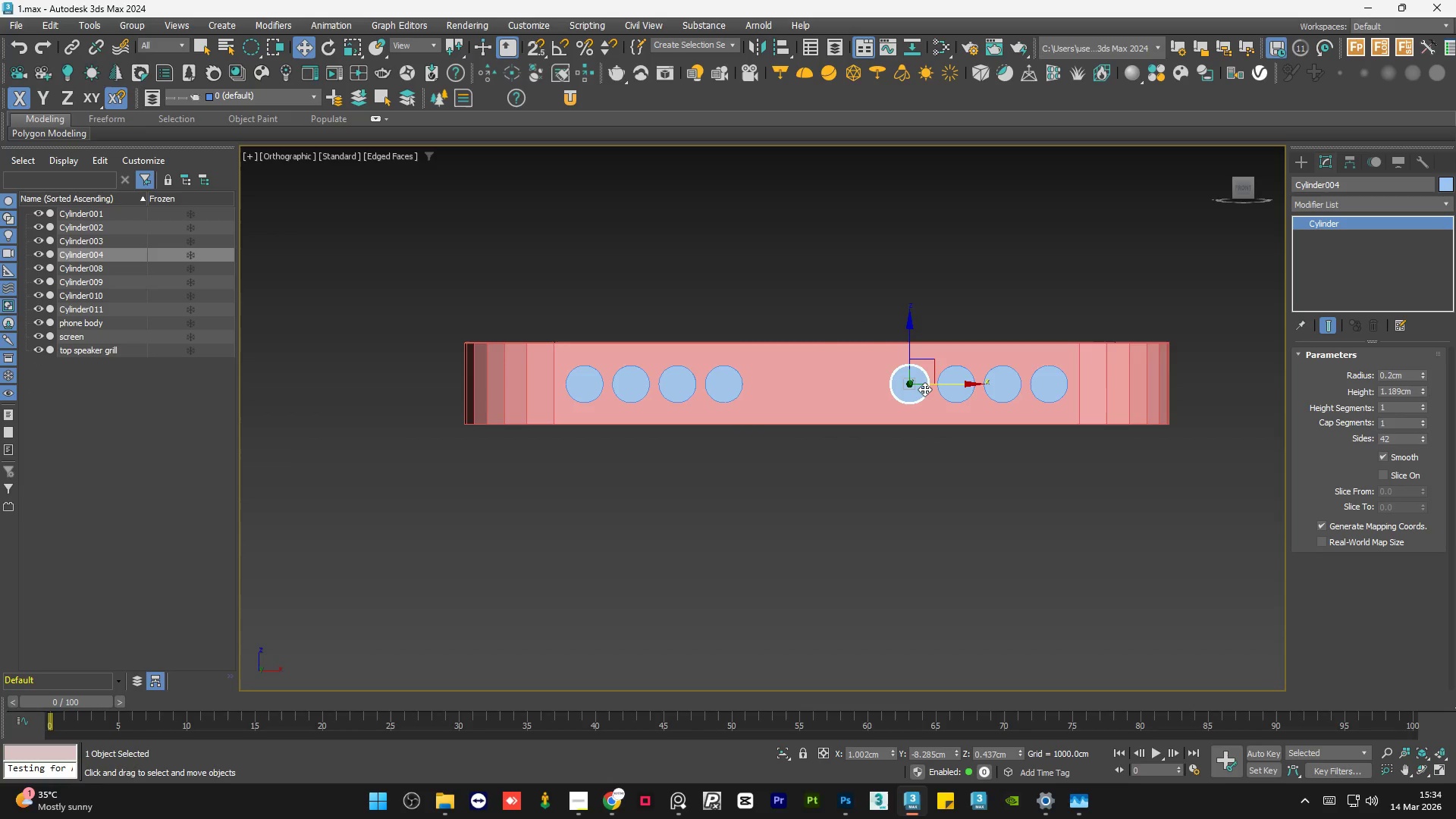 
key(Control+Shift+A)
 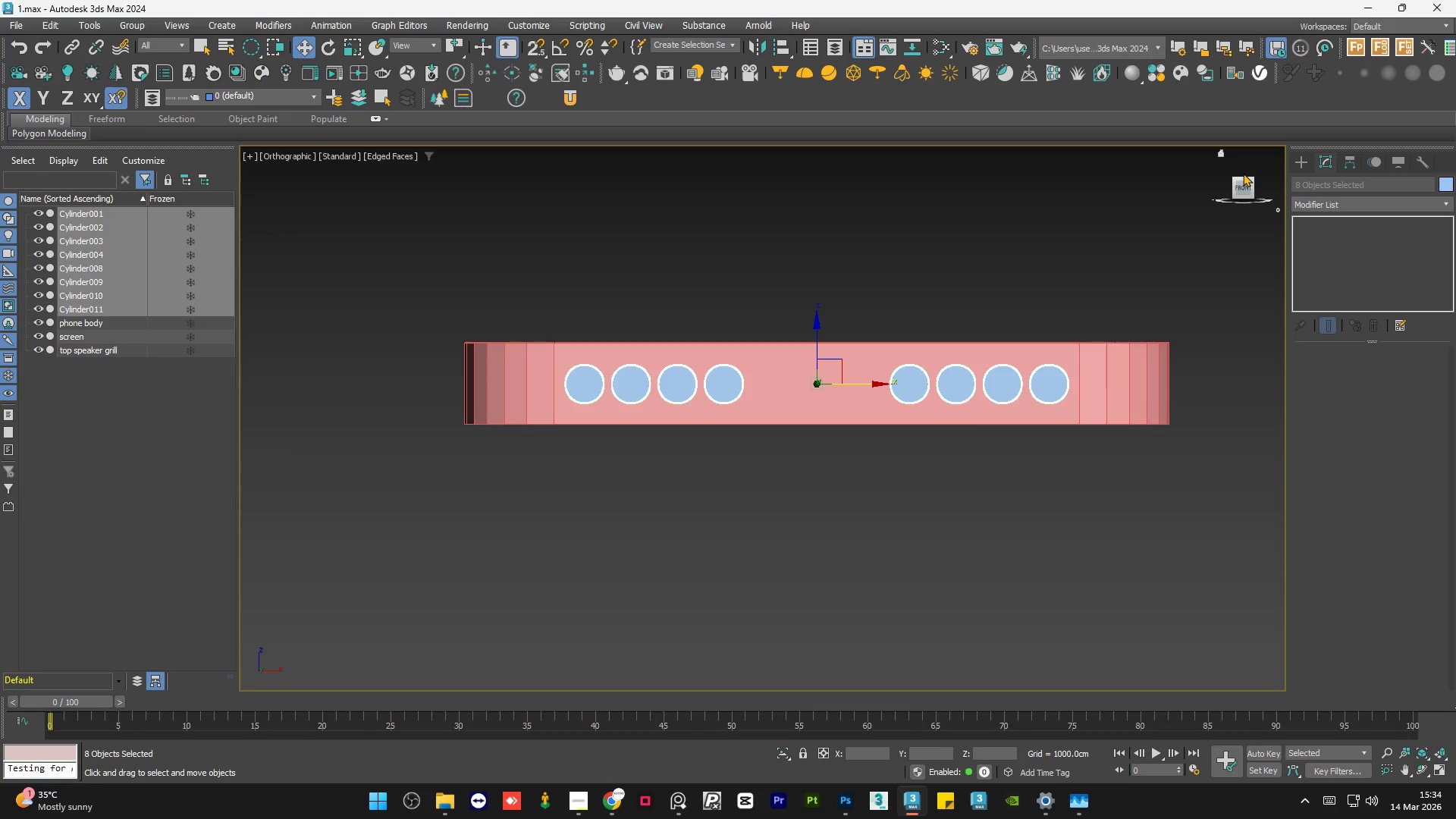 
left_click([1238, 191])
 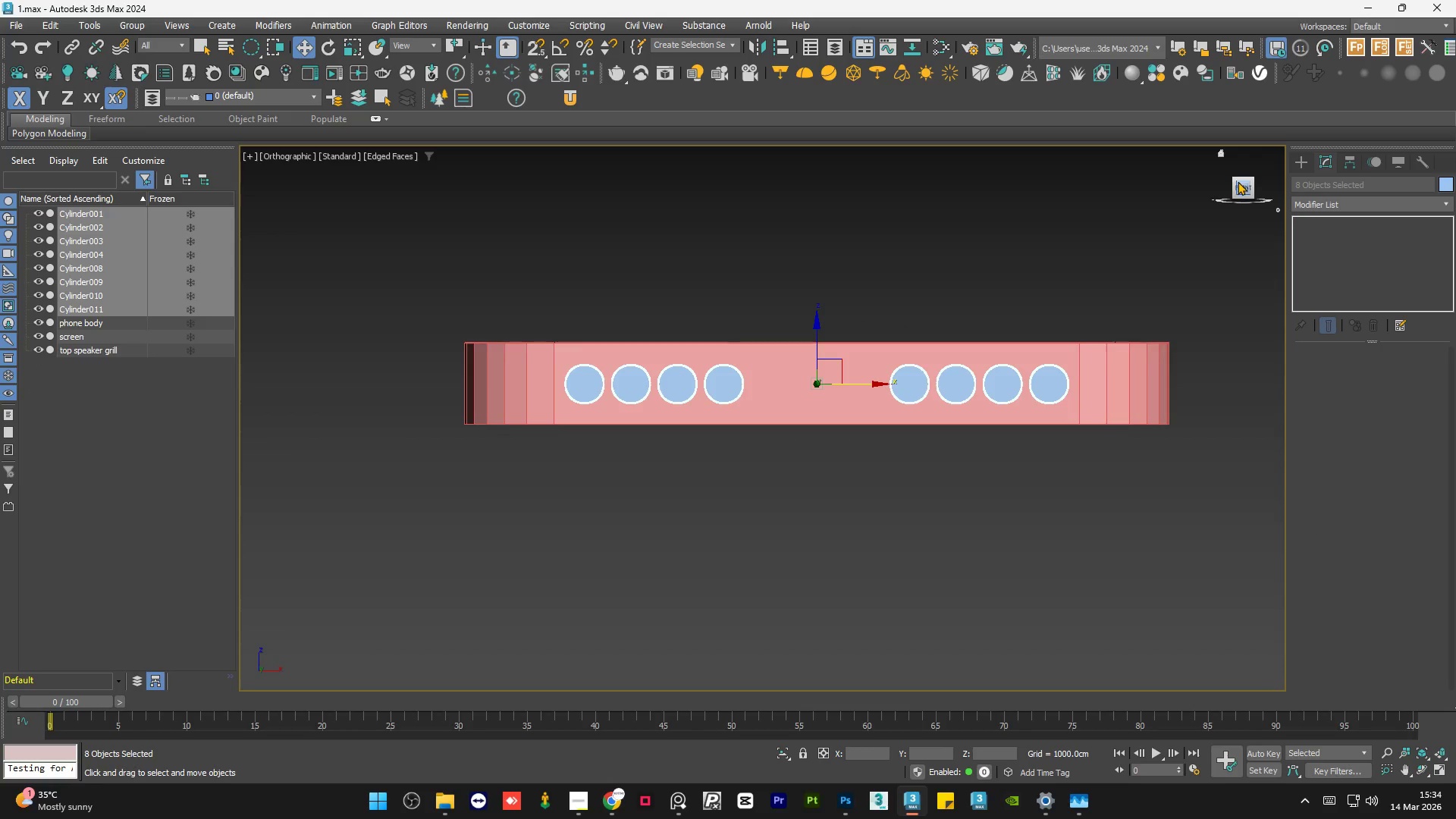 
hold_key(key=AltLeft, duration=0.72)
 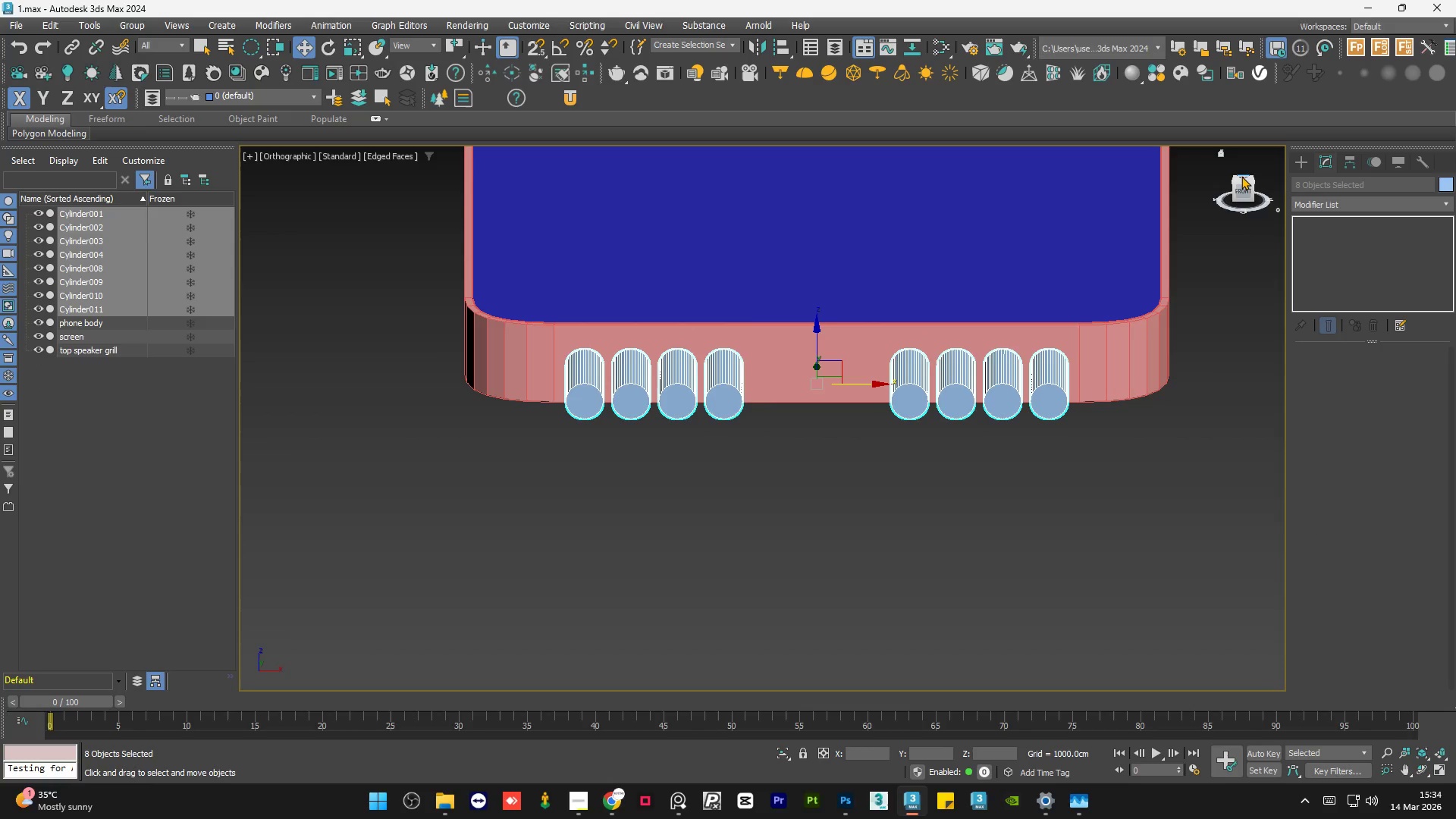 
left_click([1241, 177])
 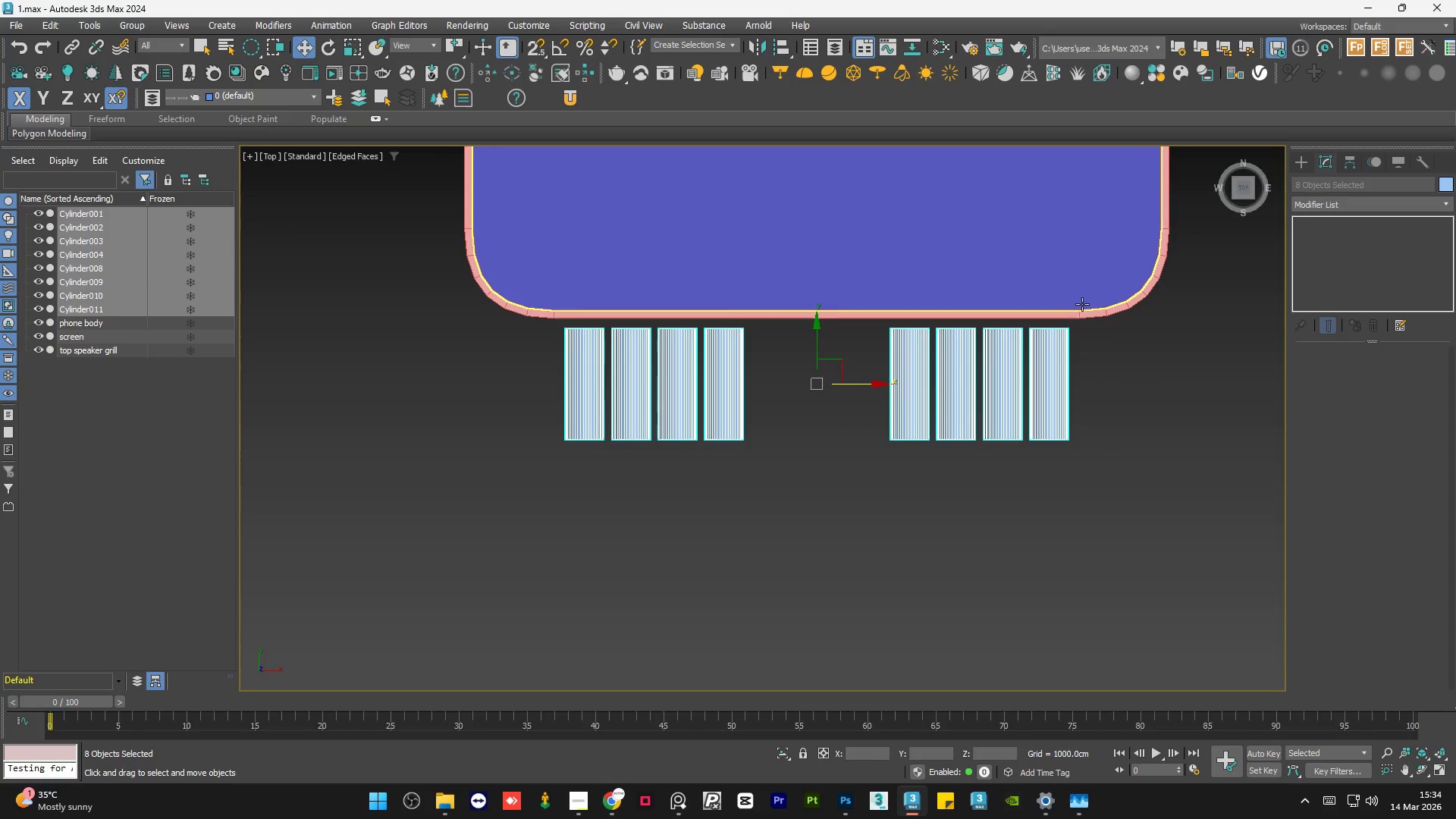 
scroll: coordinate [1004, 329], scroll_direction: up, amount: 1.0
 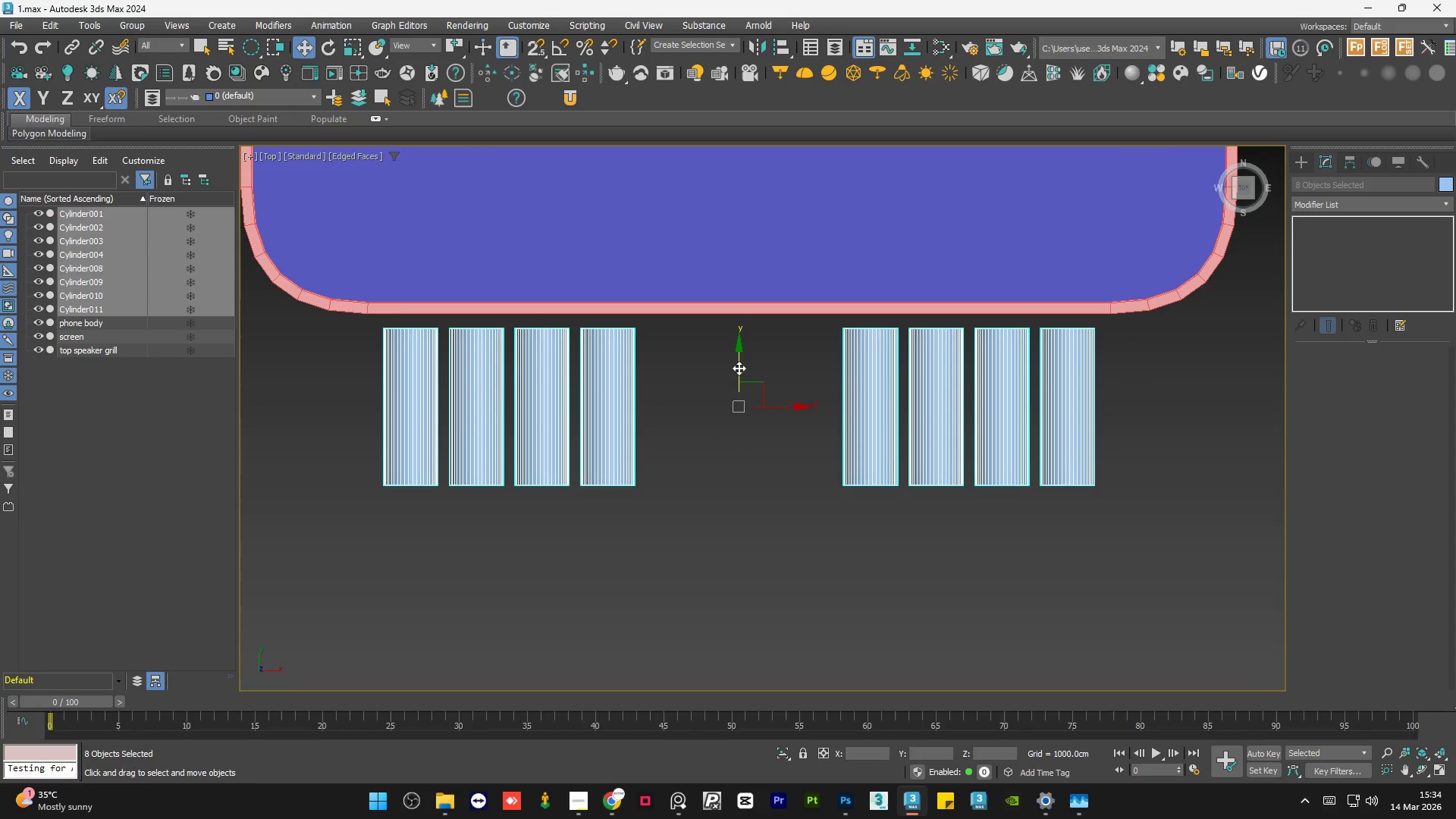 
left_click_drag(start_coordinate=[740, 366], to_coordinate=[760, 463])
 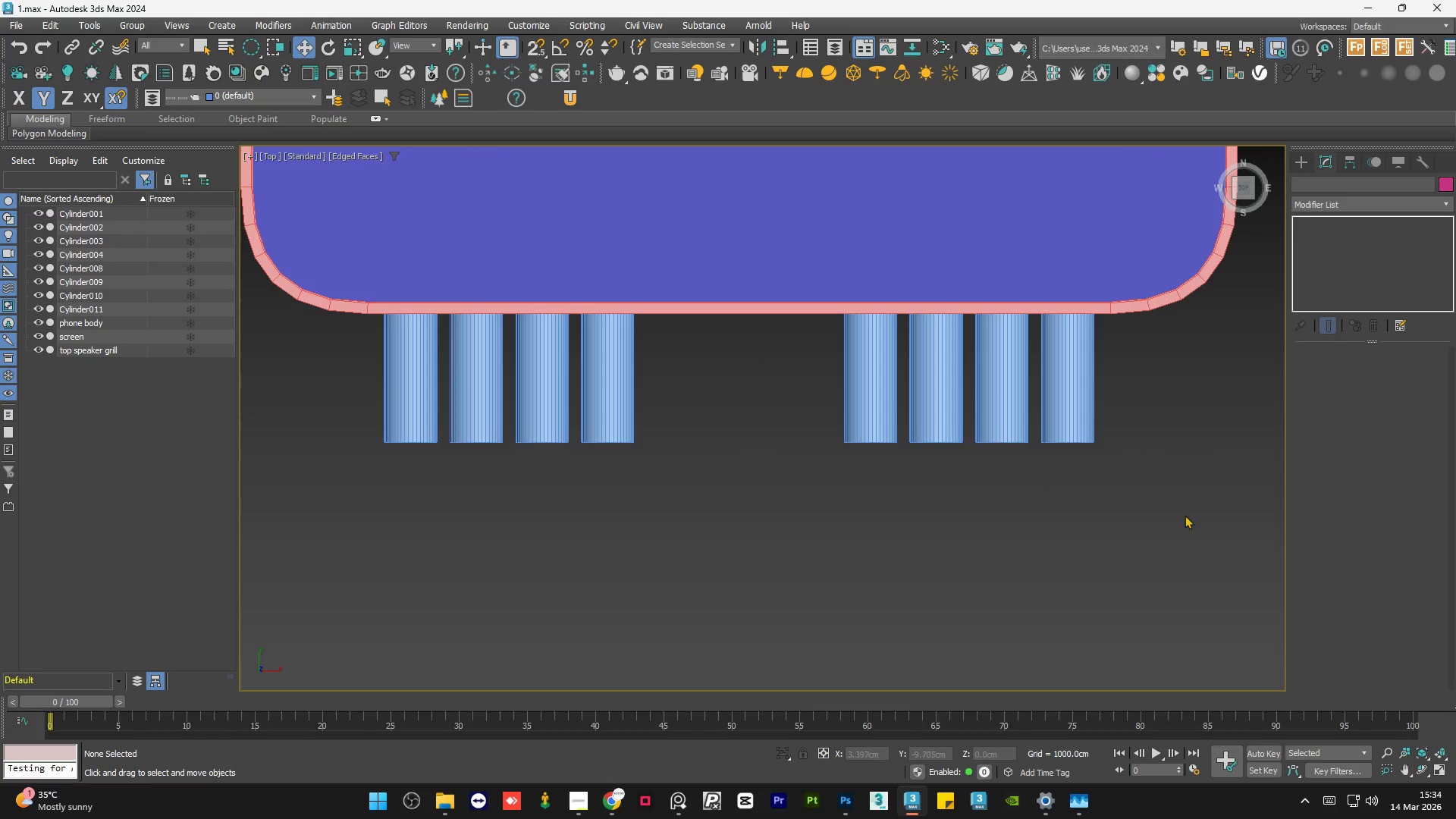 
left_click([760, 463])
 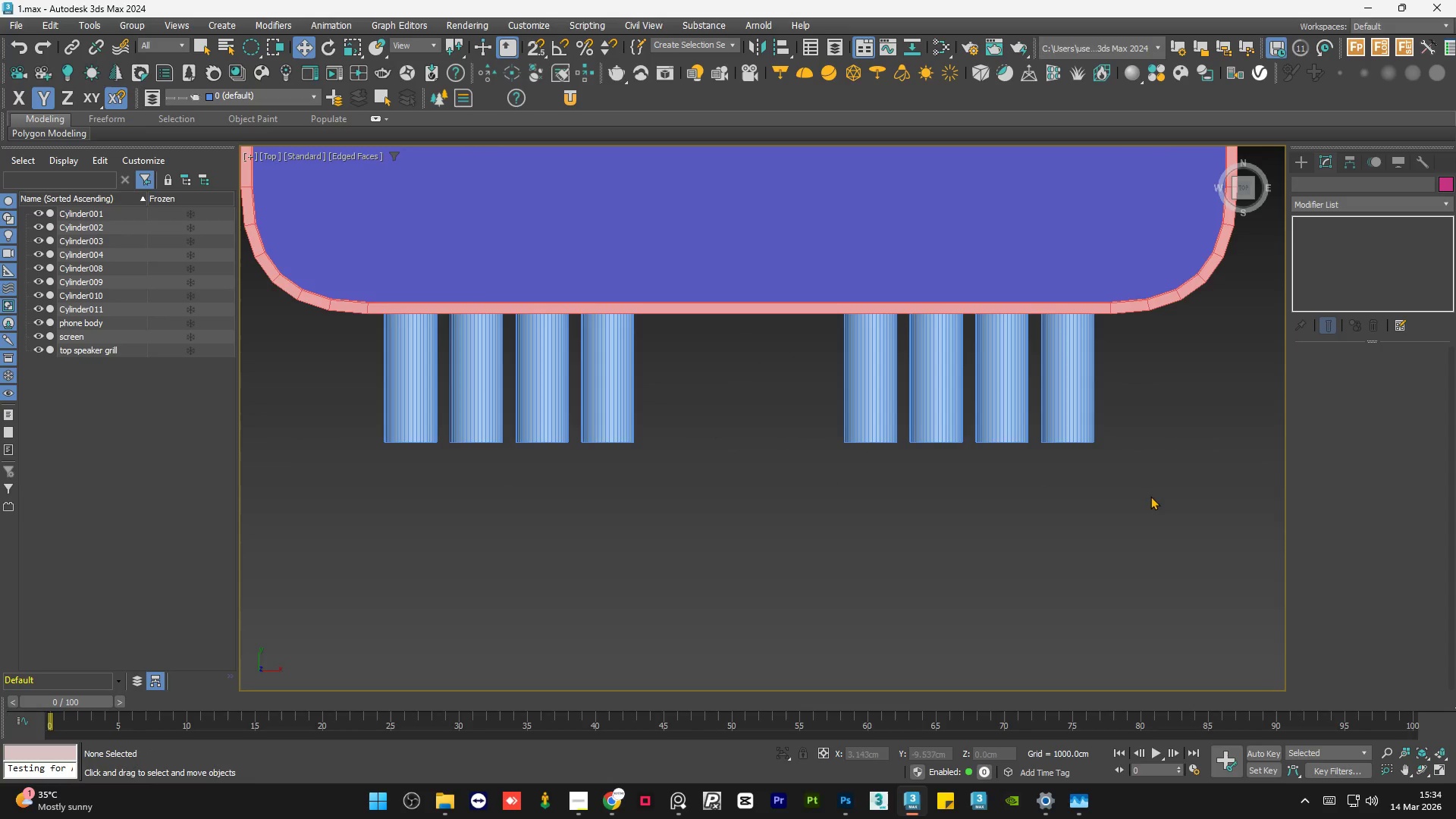 
left_click_drag(start_coordinate=[1207, 519], to_coordinate=[1041, 452])
 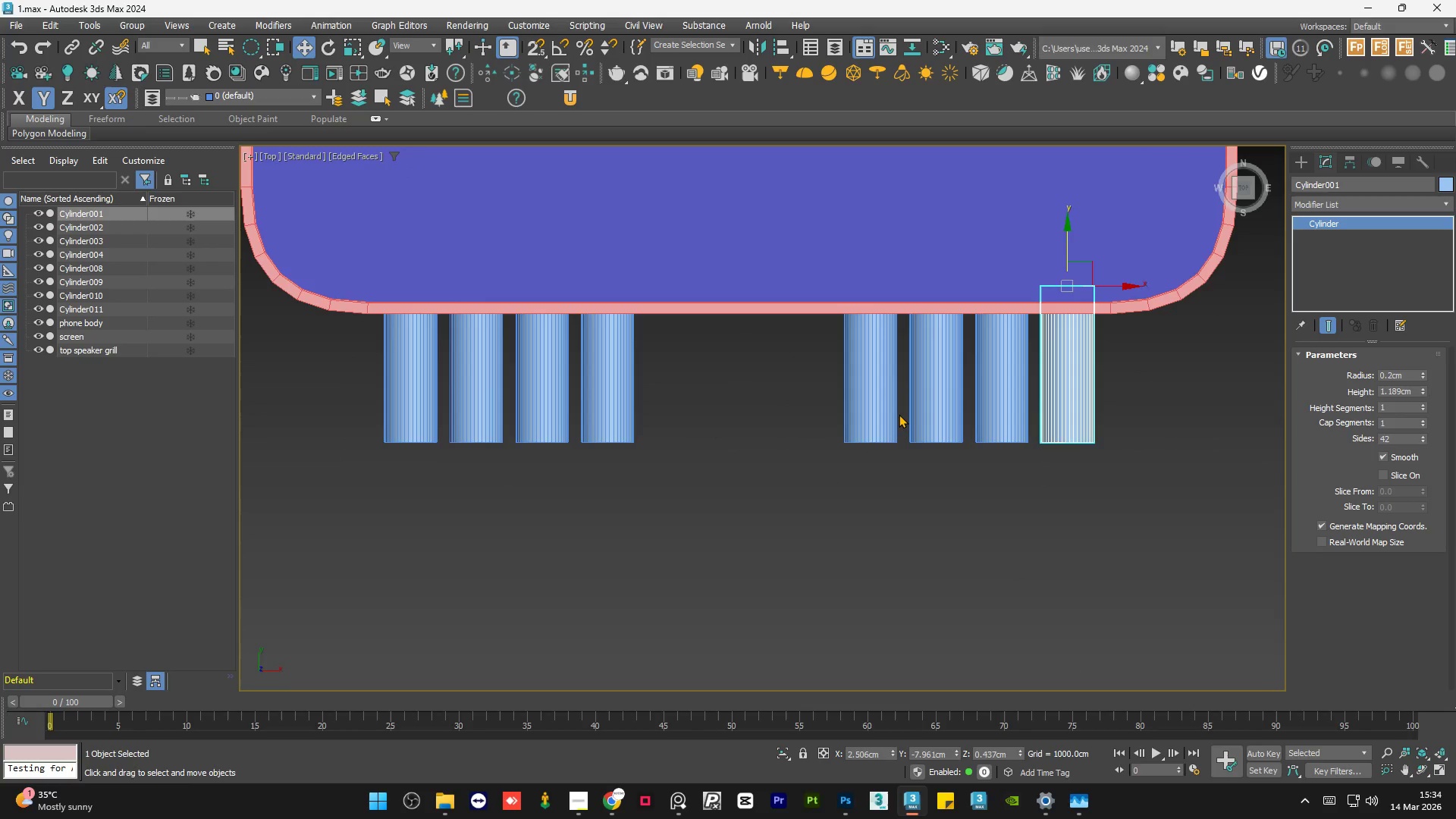 
type(qqqqq)
 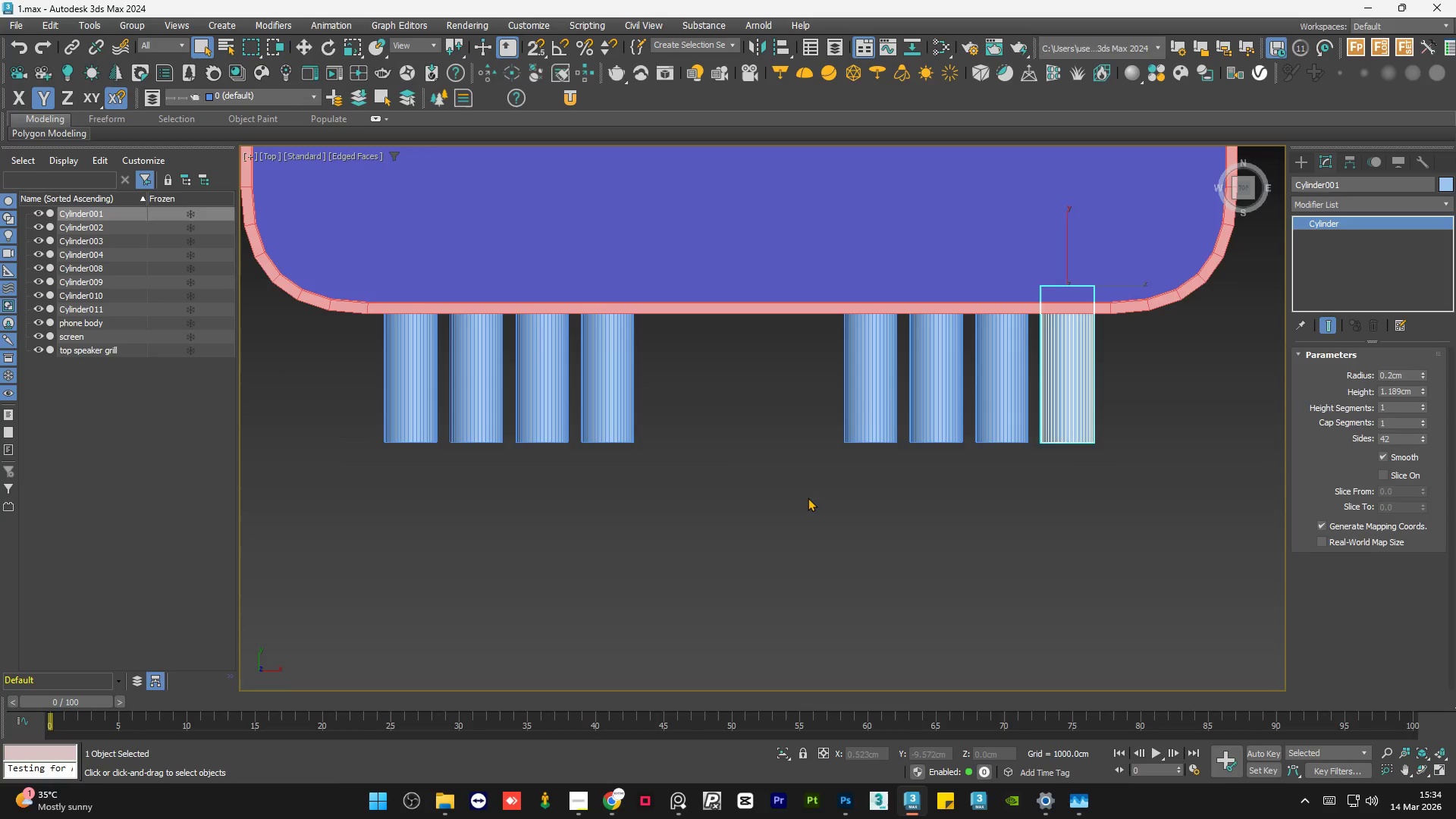 
left_click([811, 499])
 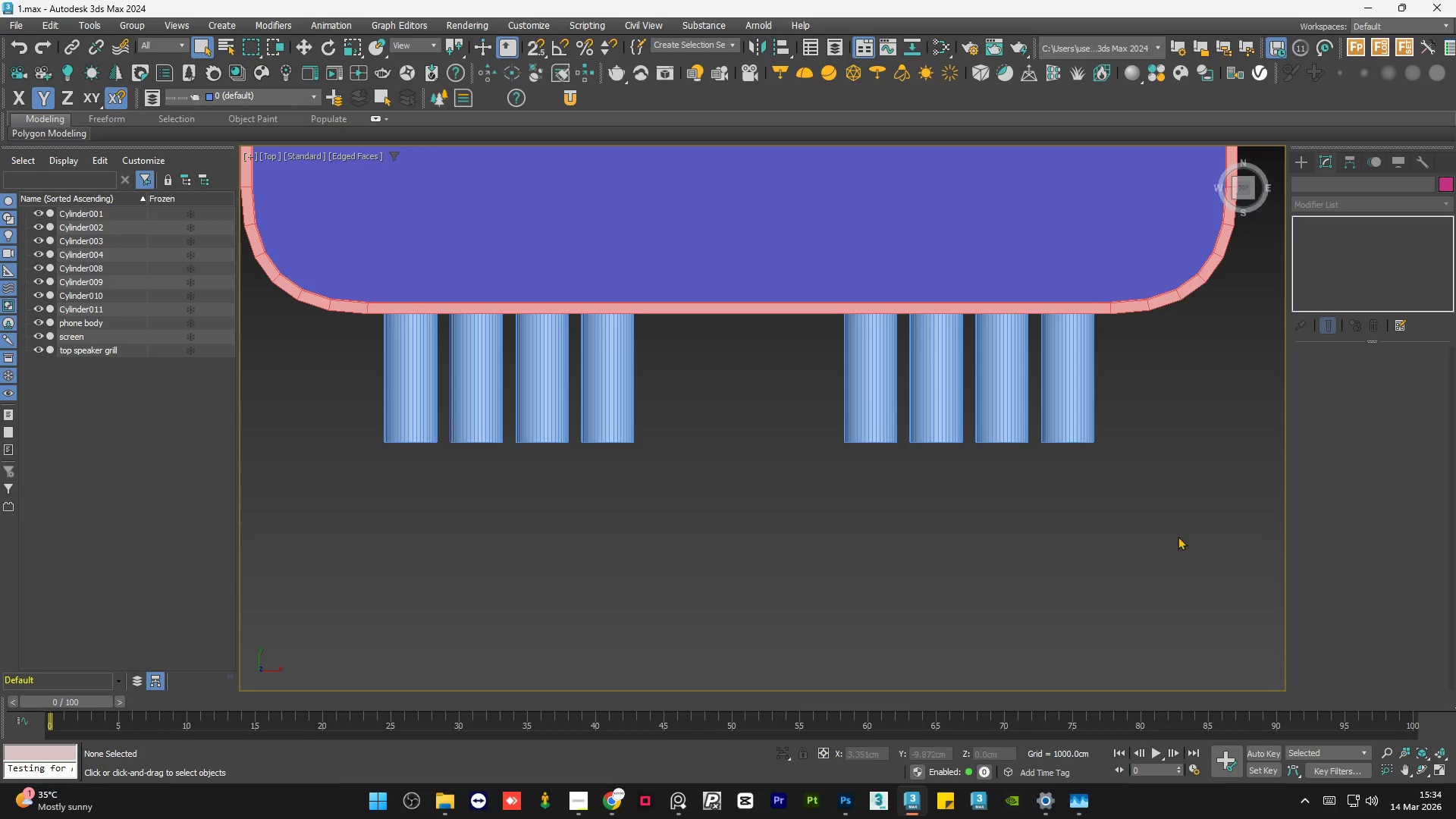 
left_click_drag(start_coordinate=[1177, 534], to_coordinate=[328, 405])
 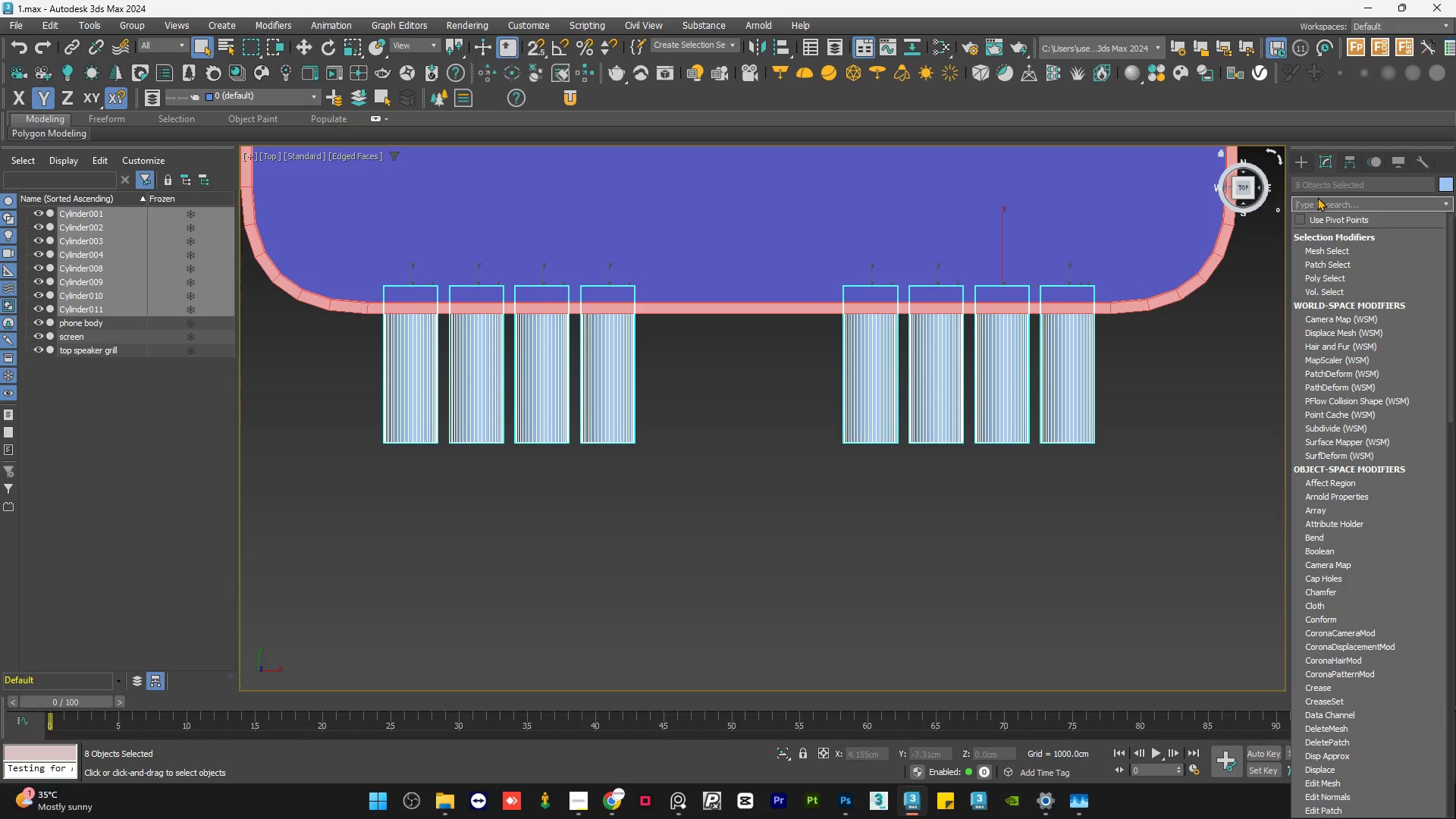 
type(ed)
 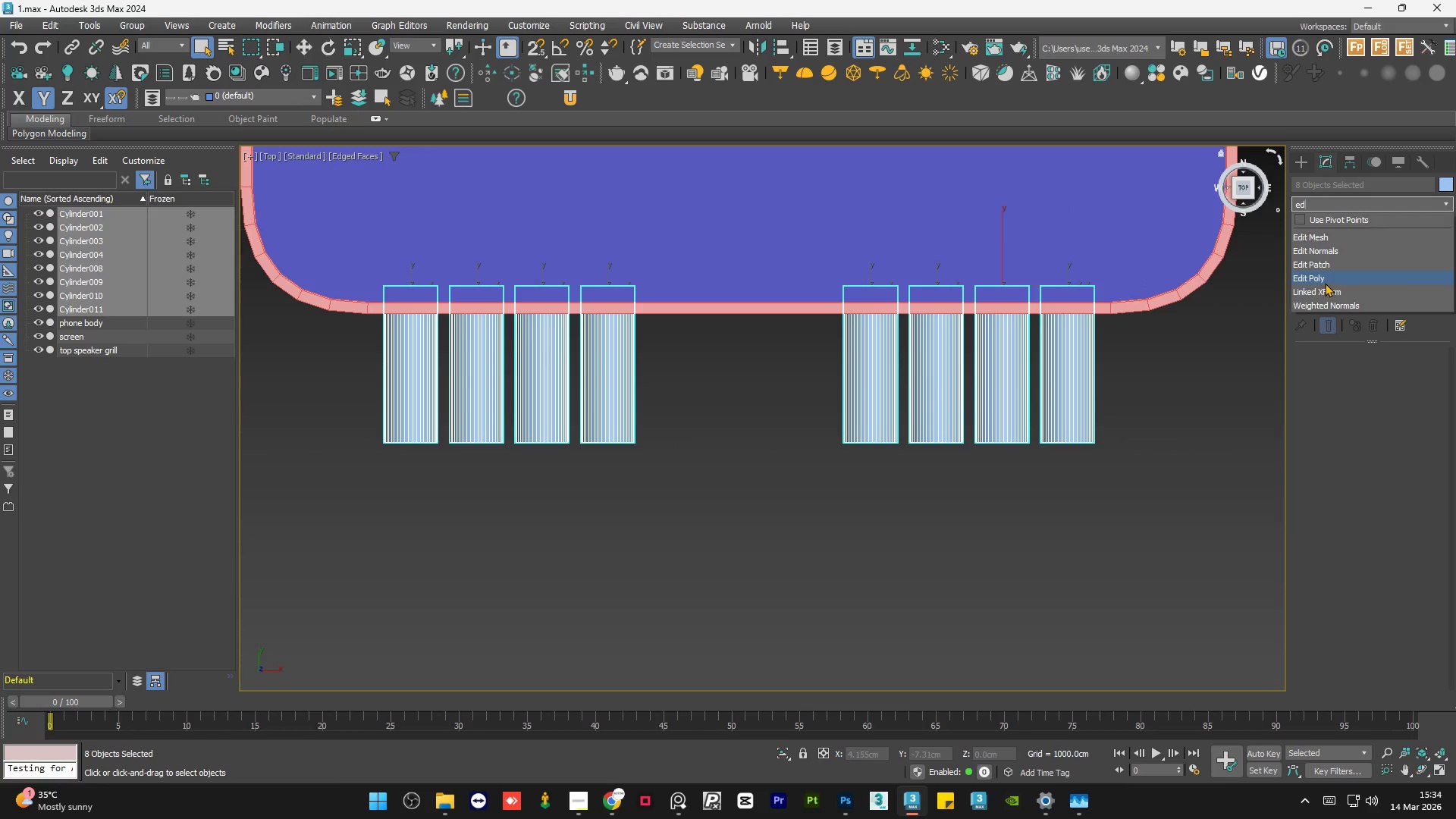 
left_click([1325, 283])
 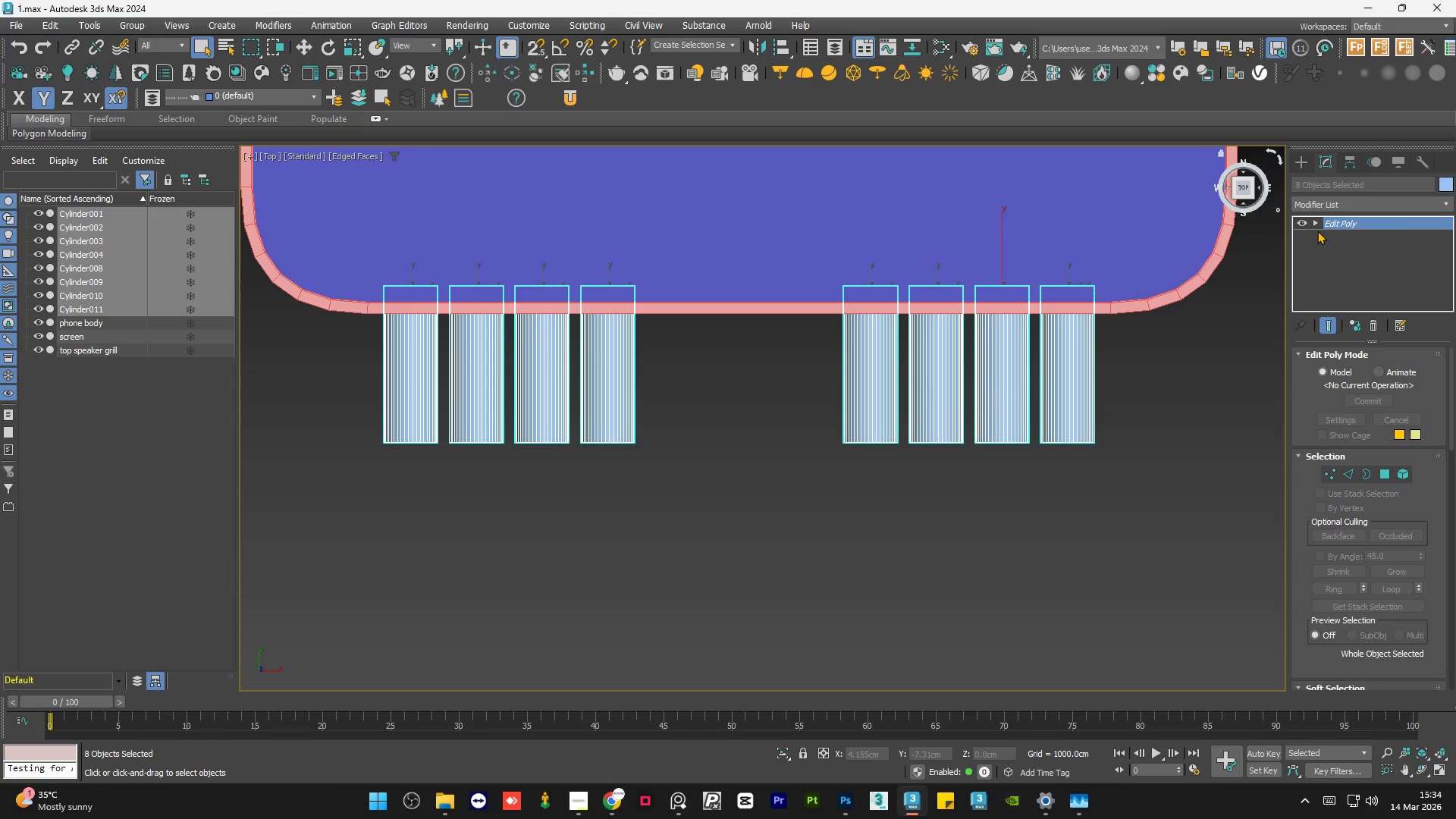 
left_click([1316, 223])
 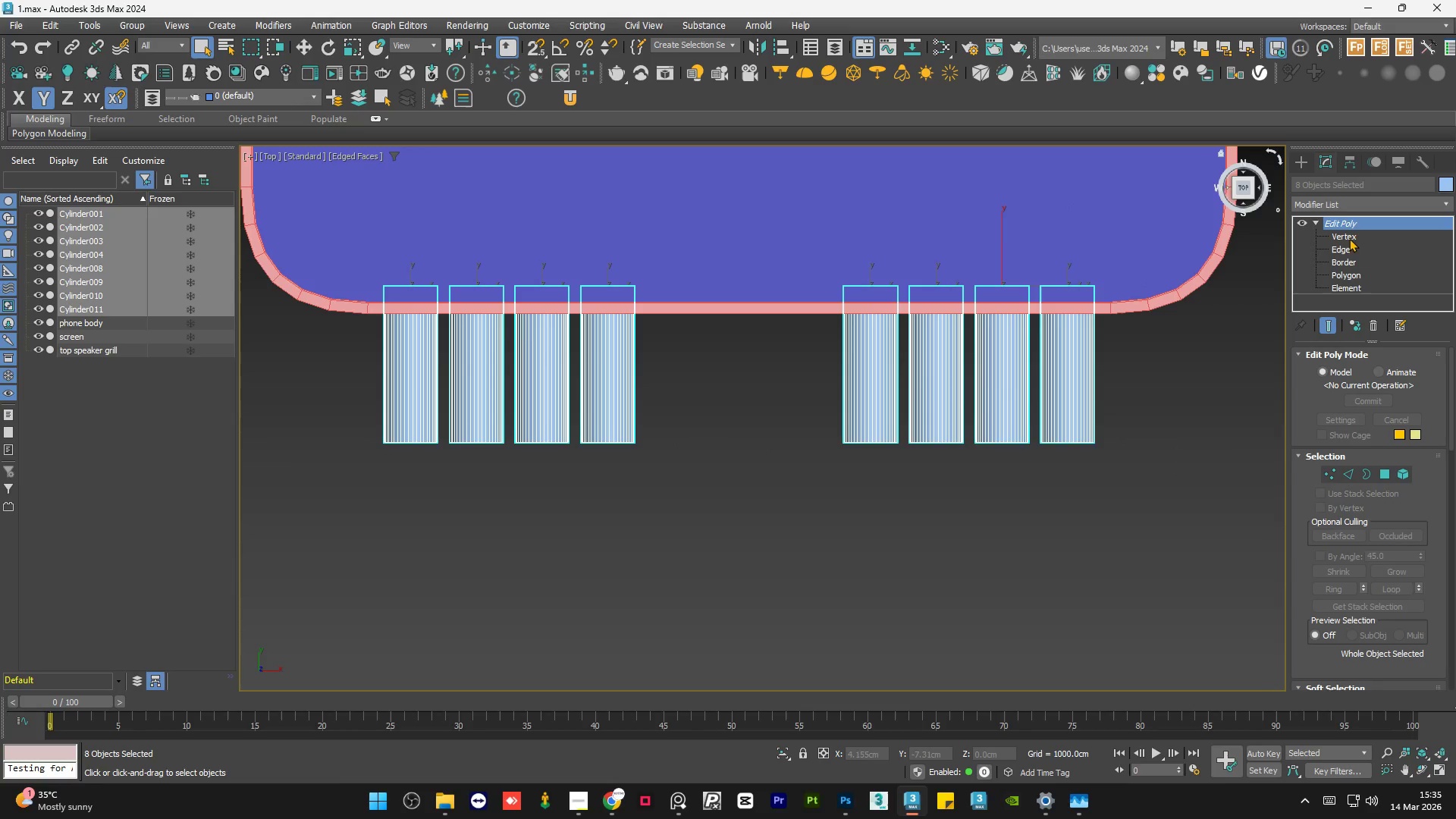 
left_click([1348, 249])
 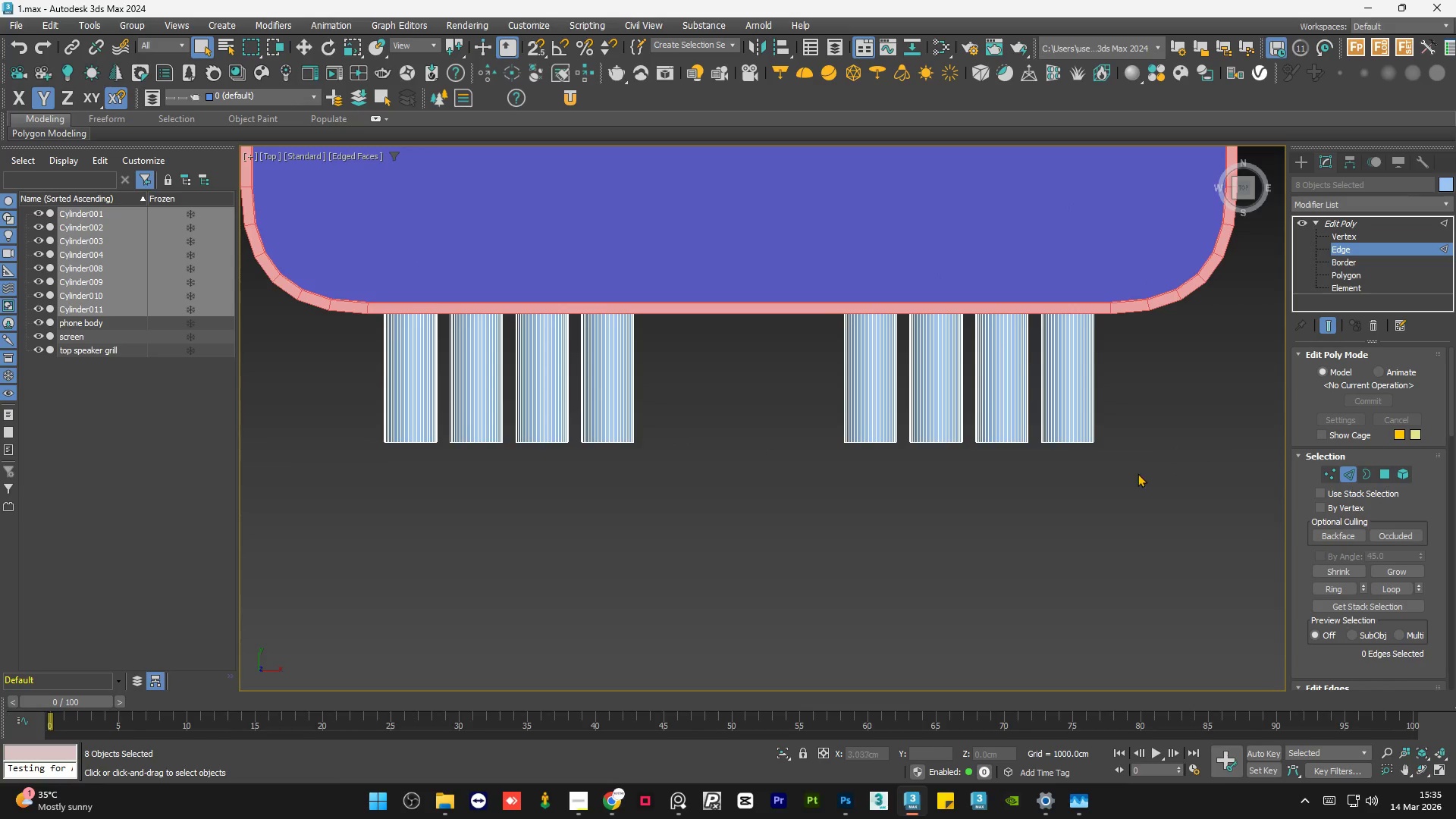 
double_click([1139, 475])
 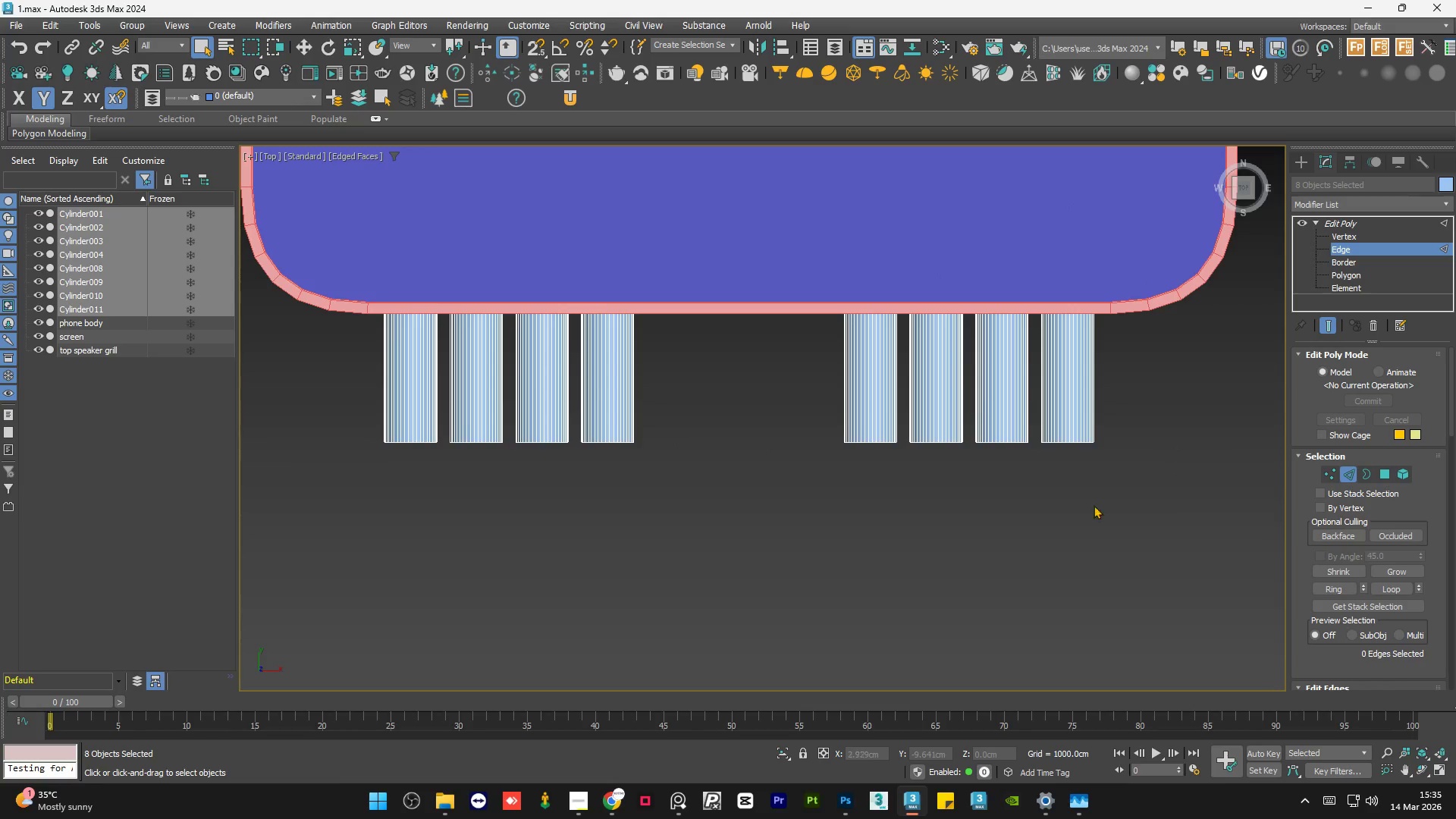 
left_click_drag(start_coordinate=[1123, 507], to_coordinate=[286, 426])
 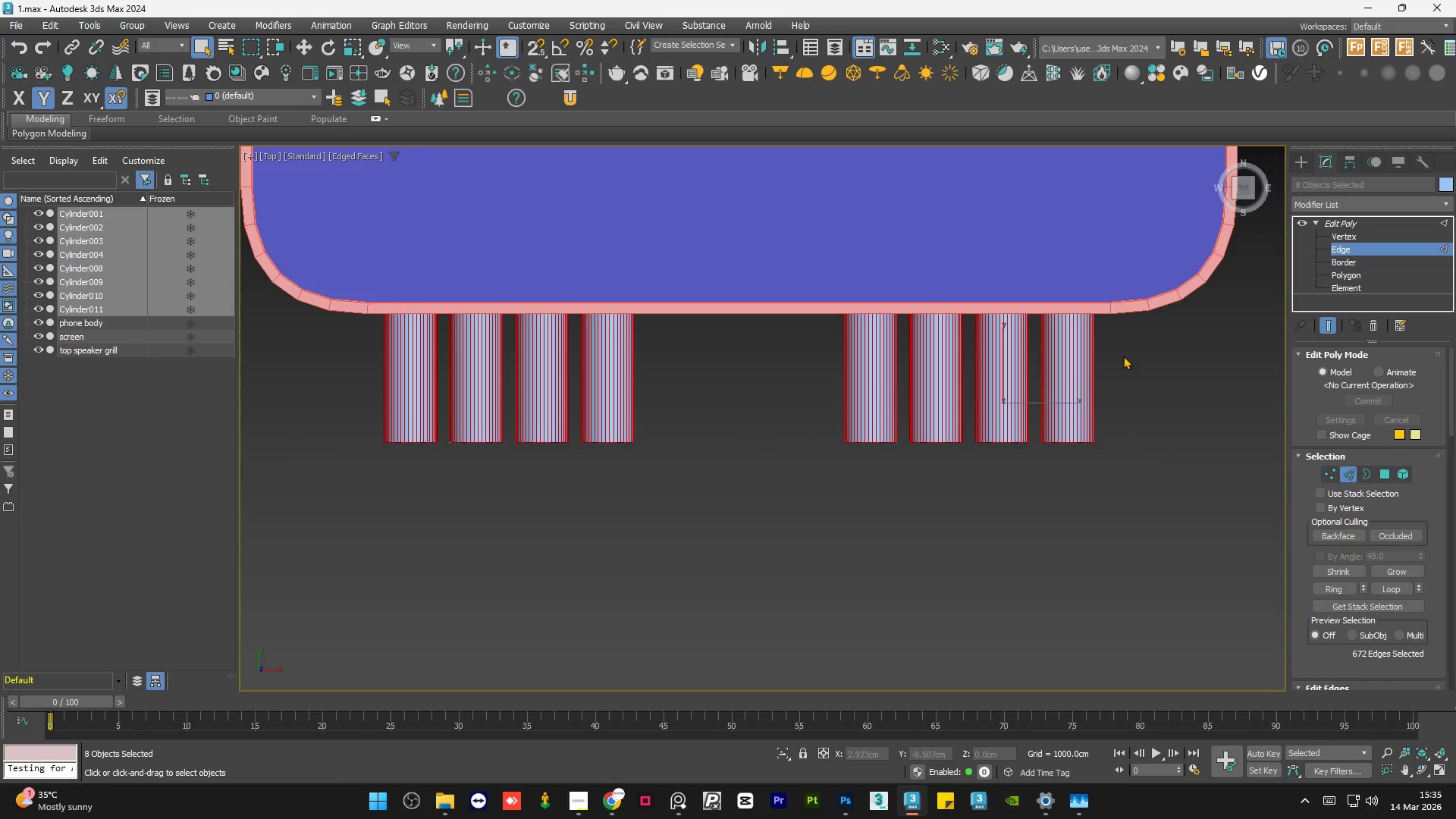 
hold_key(key=AltLeft, duration=1.45)
left_click_drag(start_coordinate=[1172, 239], to_coordinate=[327, 394])
 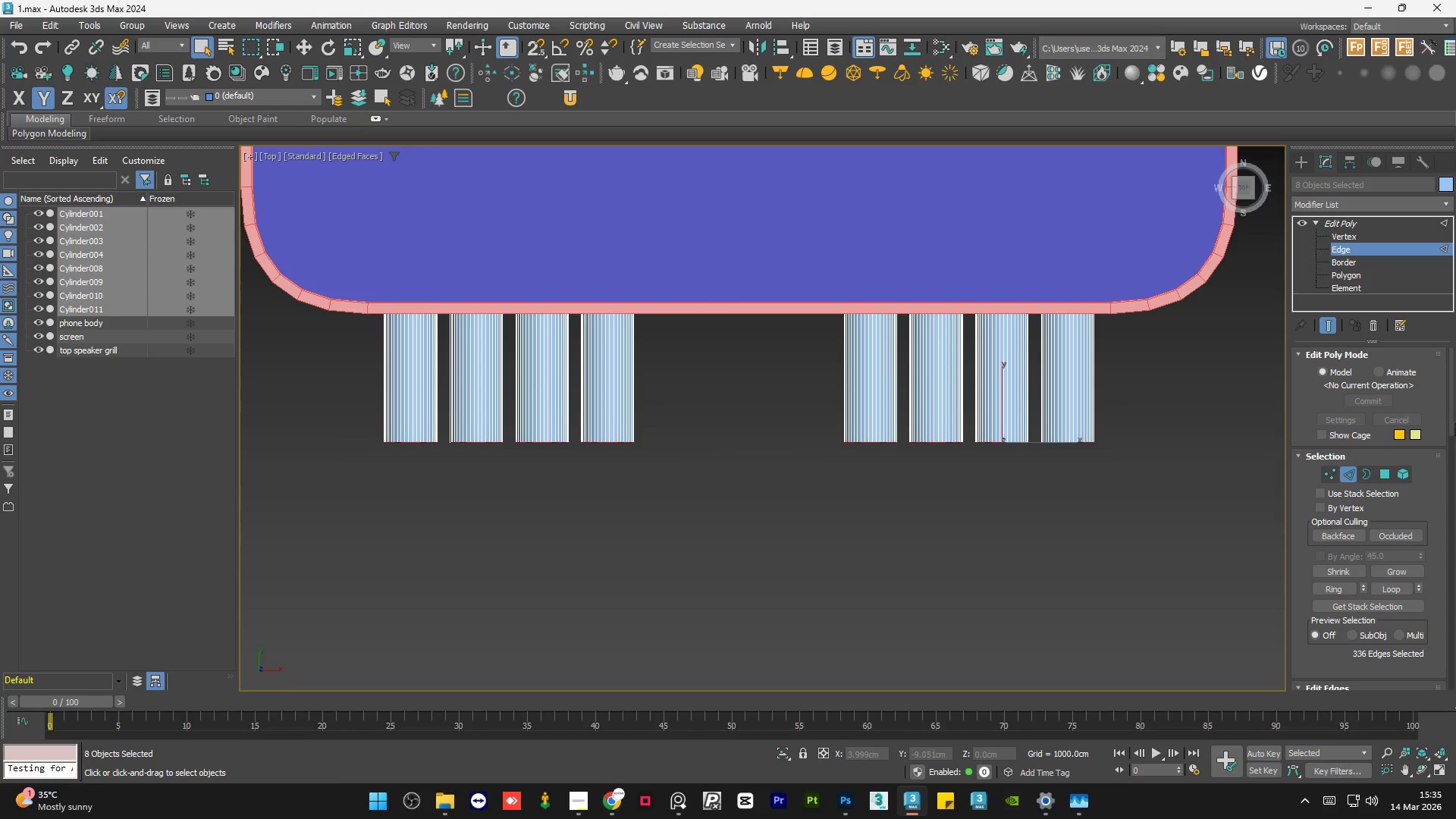 
left_click_drag(start_coordinate=[1452, 414], to_coordinate=[1454, 478])
 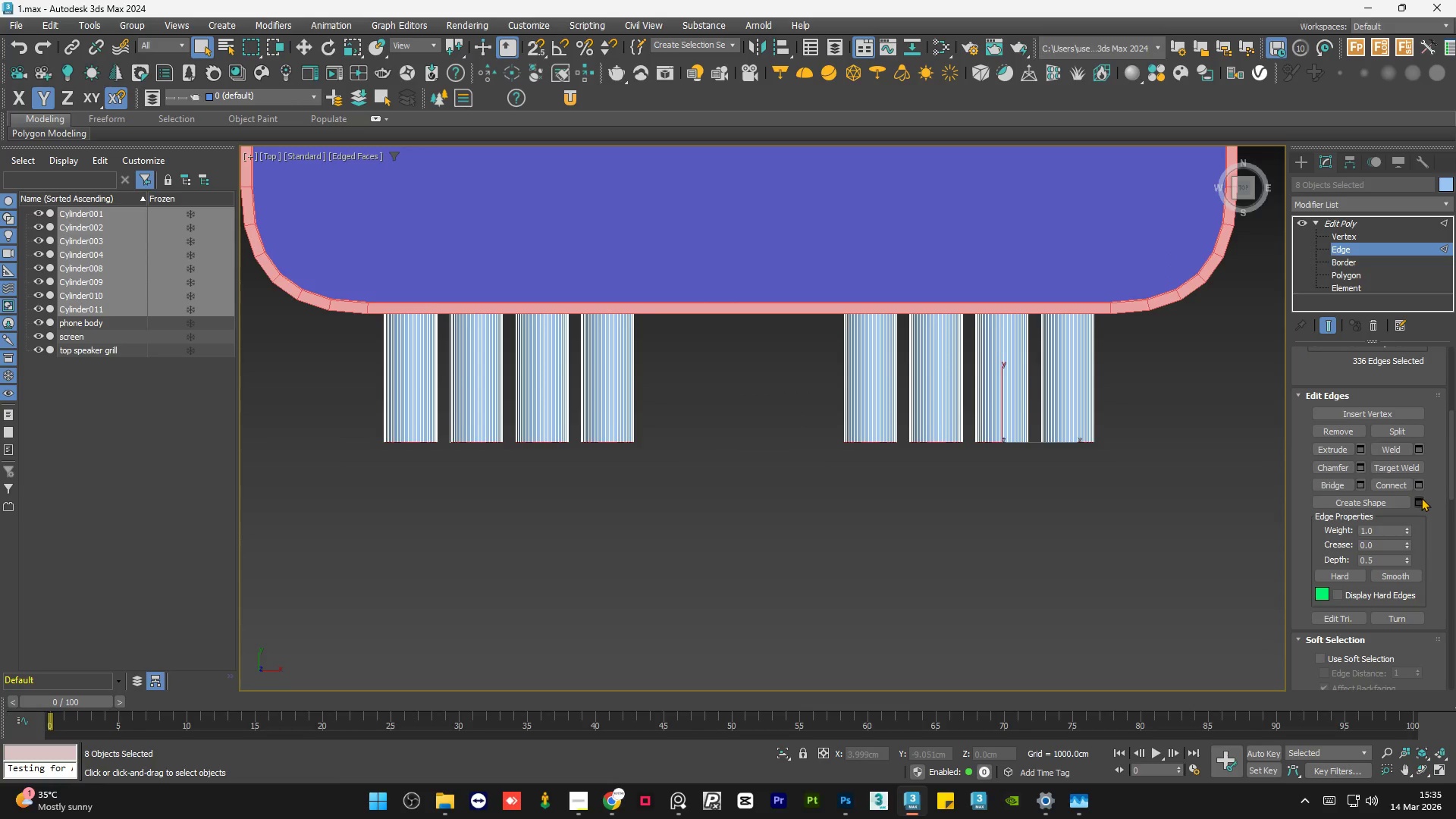 
left_click([1421, 497])
 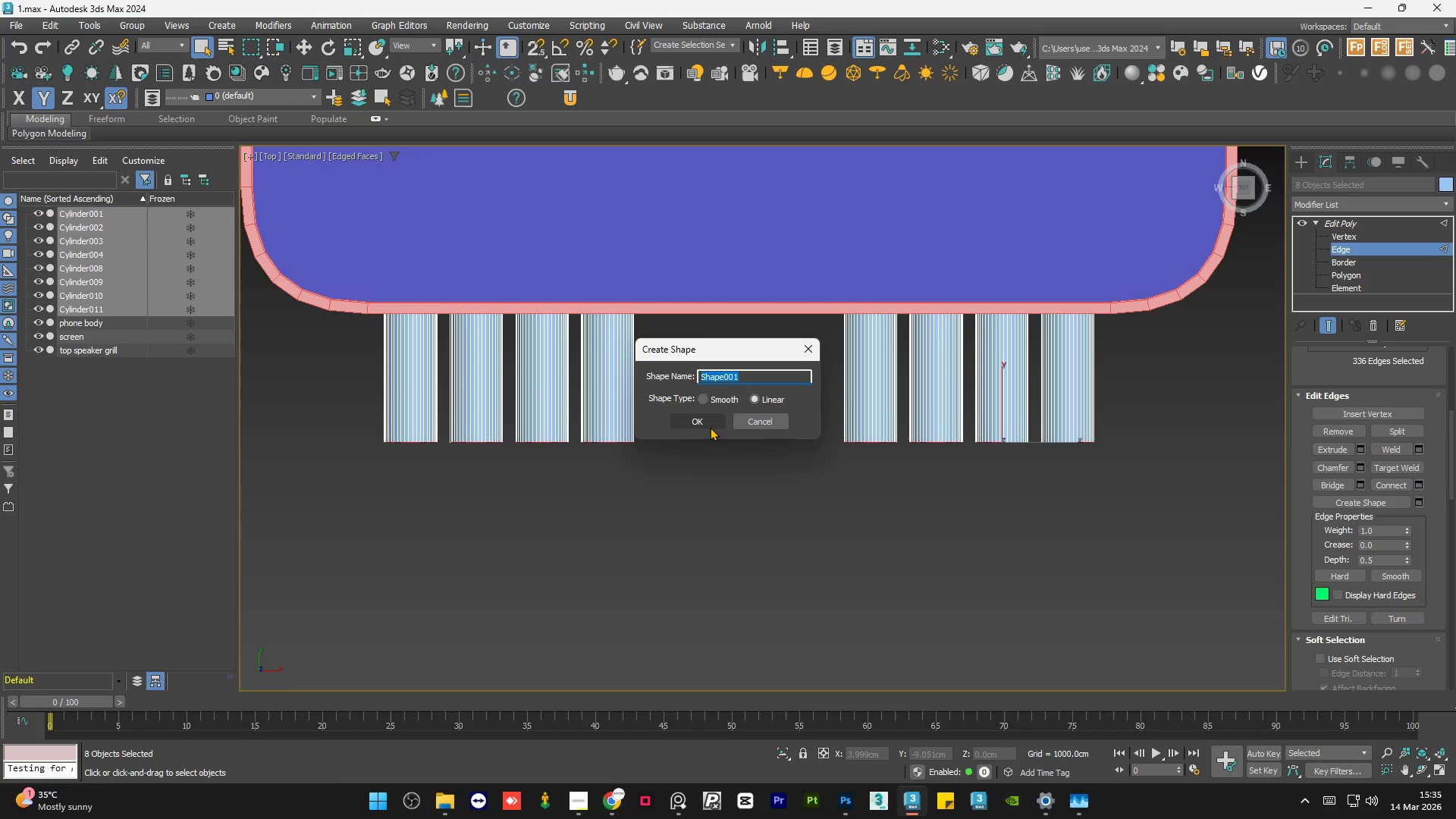 
left_click([710, 425])
 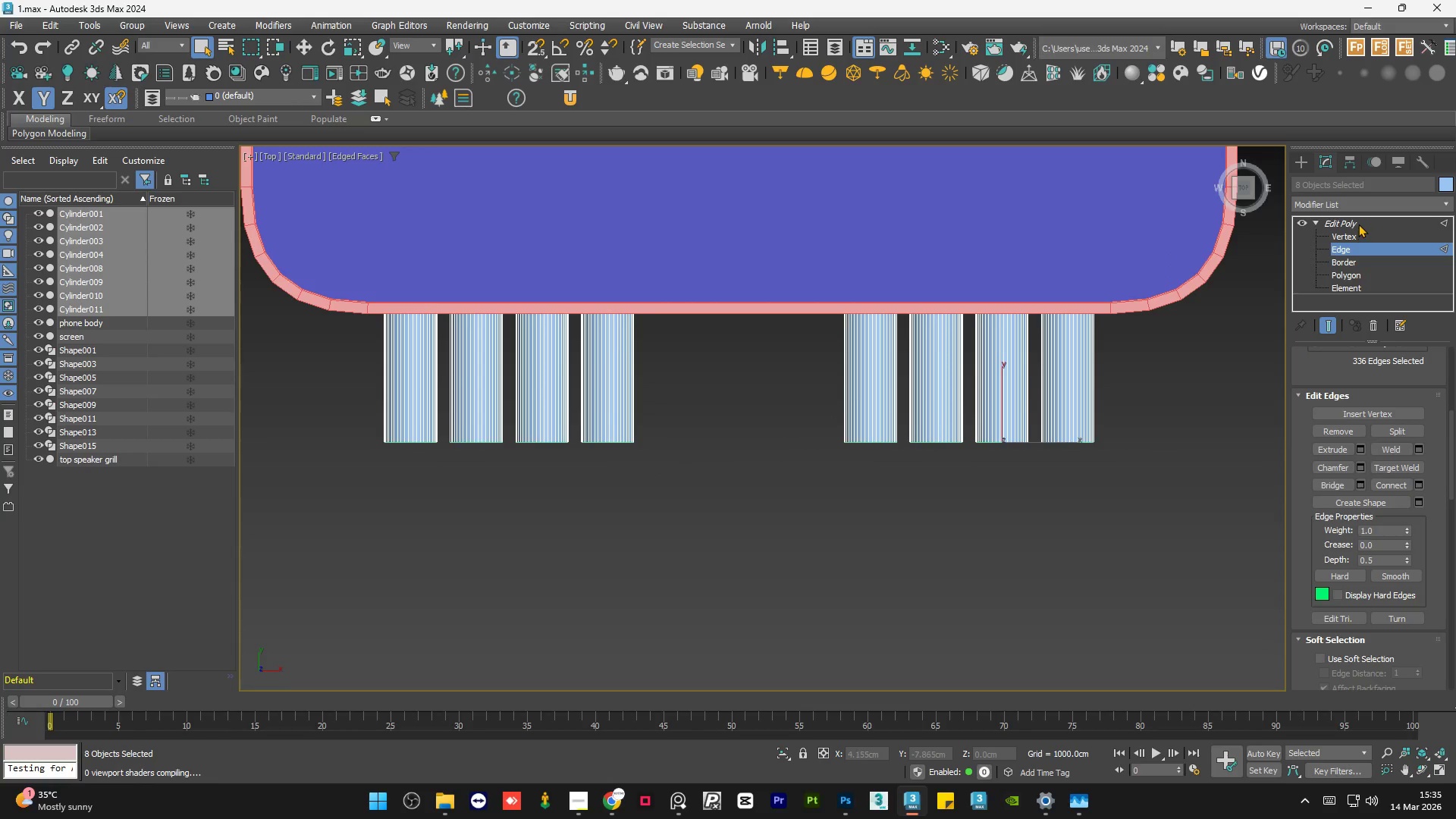 
left_click([1360, 221])
 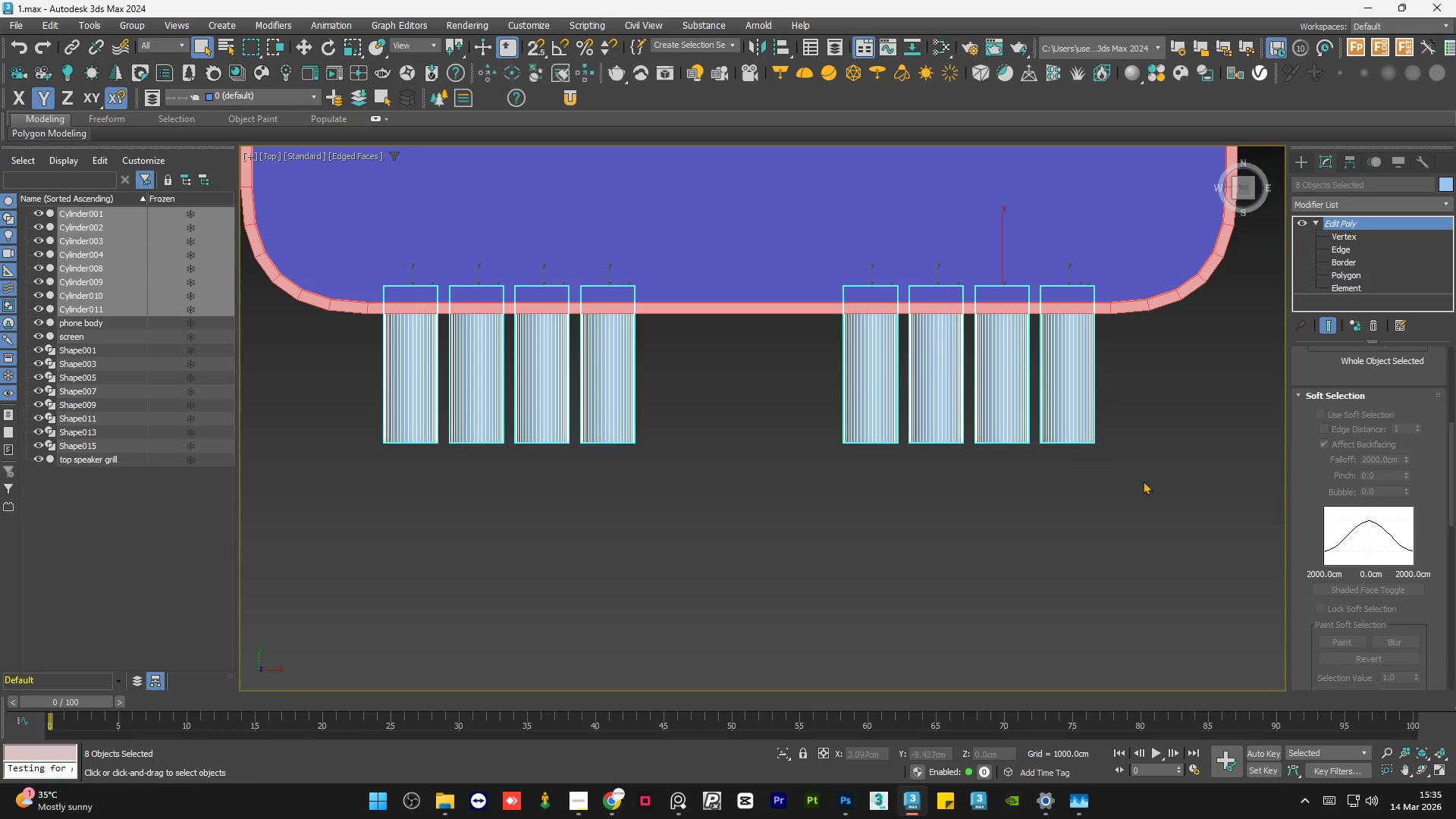 
hold_key(key=AltLeft, duration=0.75)
 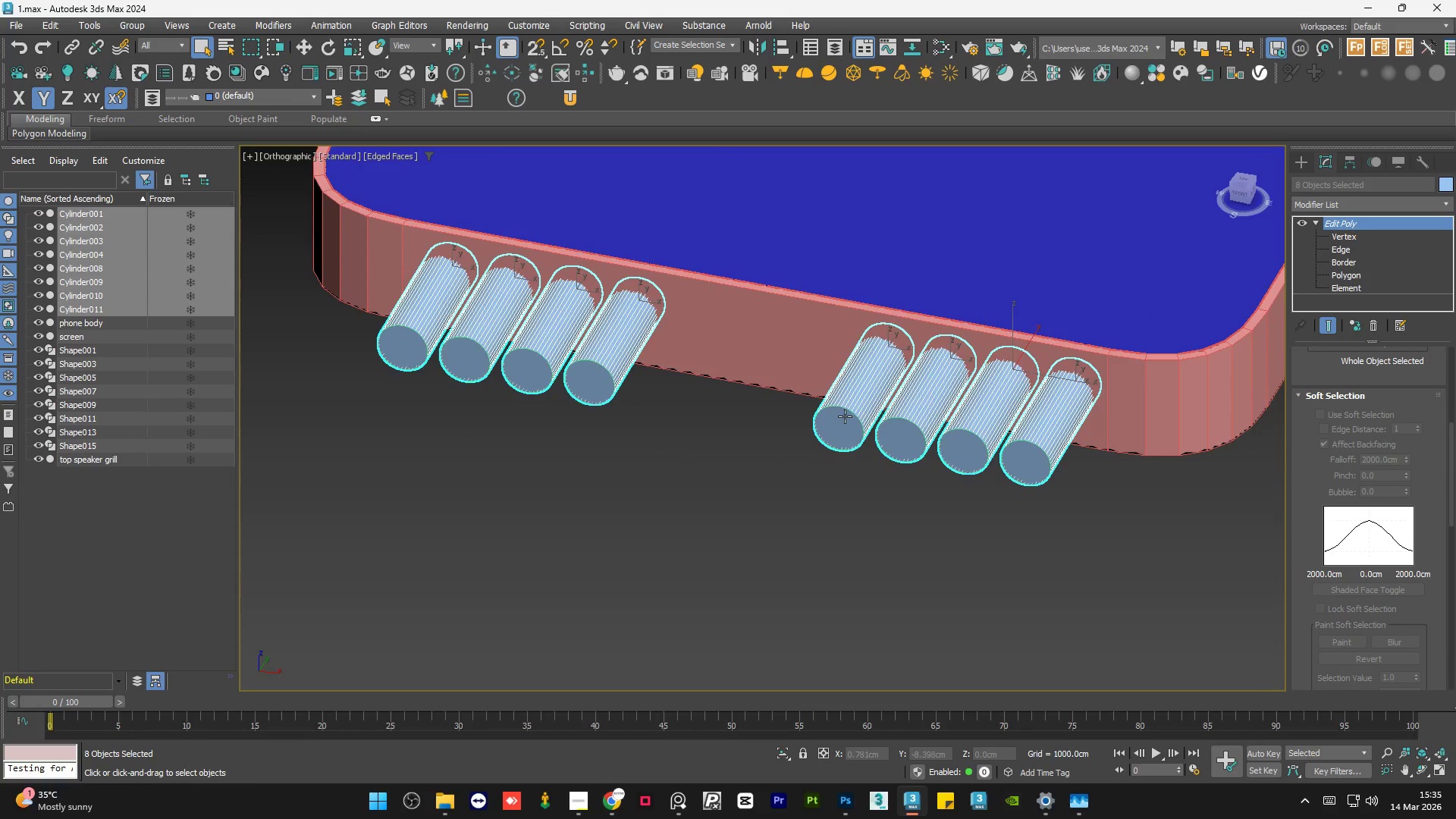 
scroll: coordinate [848, 411], scroll_direction: up, amount: 3.0
 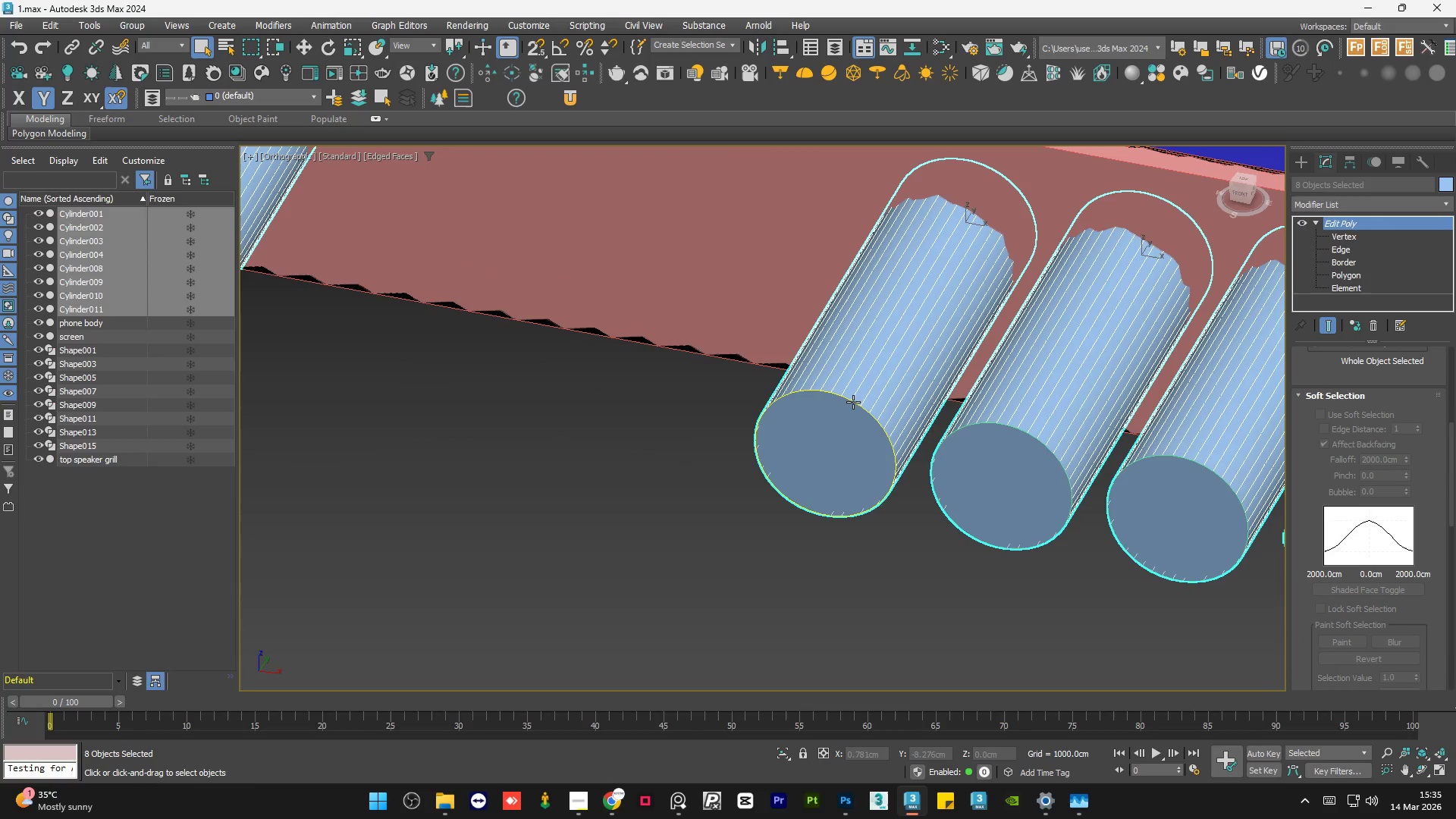 
left_click([853, 402])
 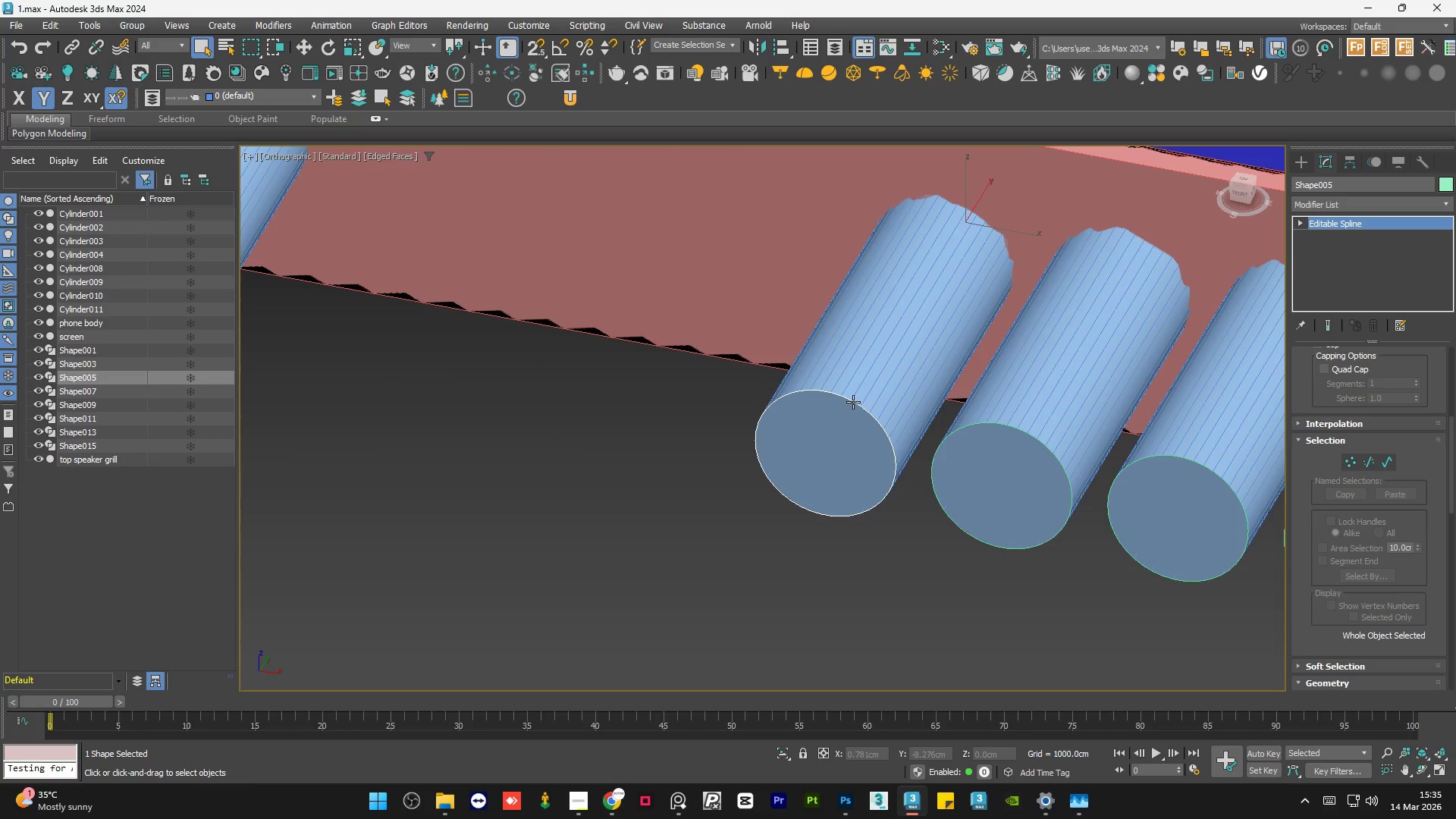 
left_click([858, 512])
 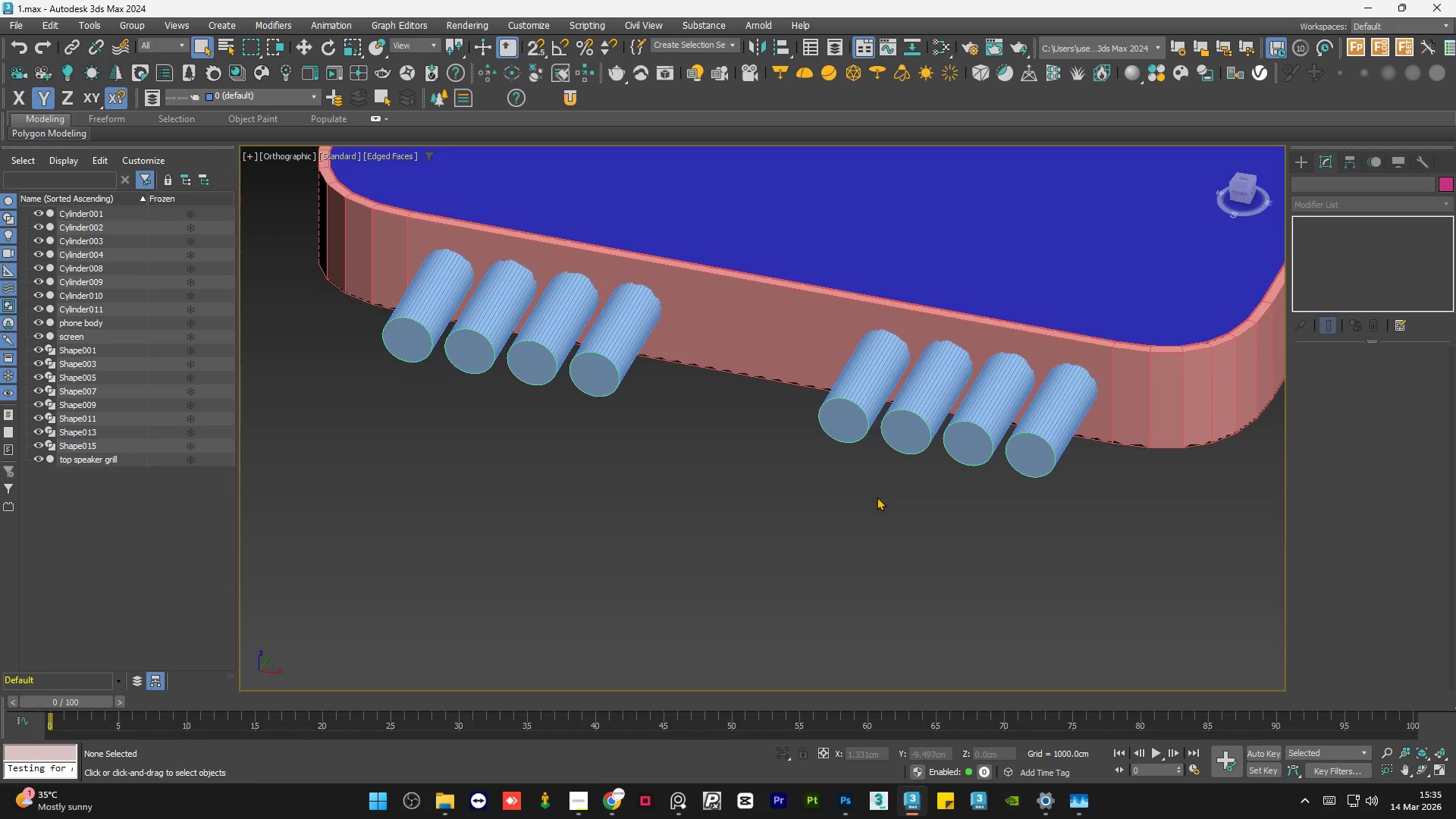 
scroll: coordinate [853, 402], scroll_direction: down, amount: 3.0
 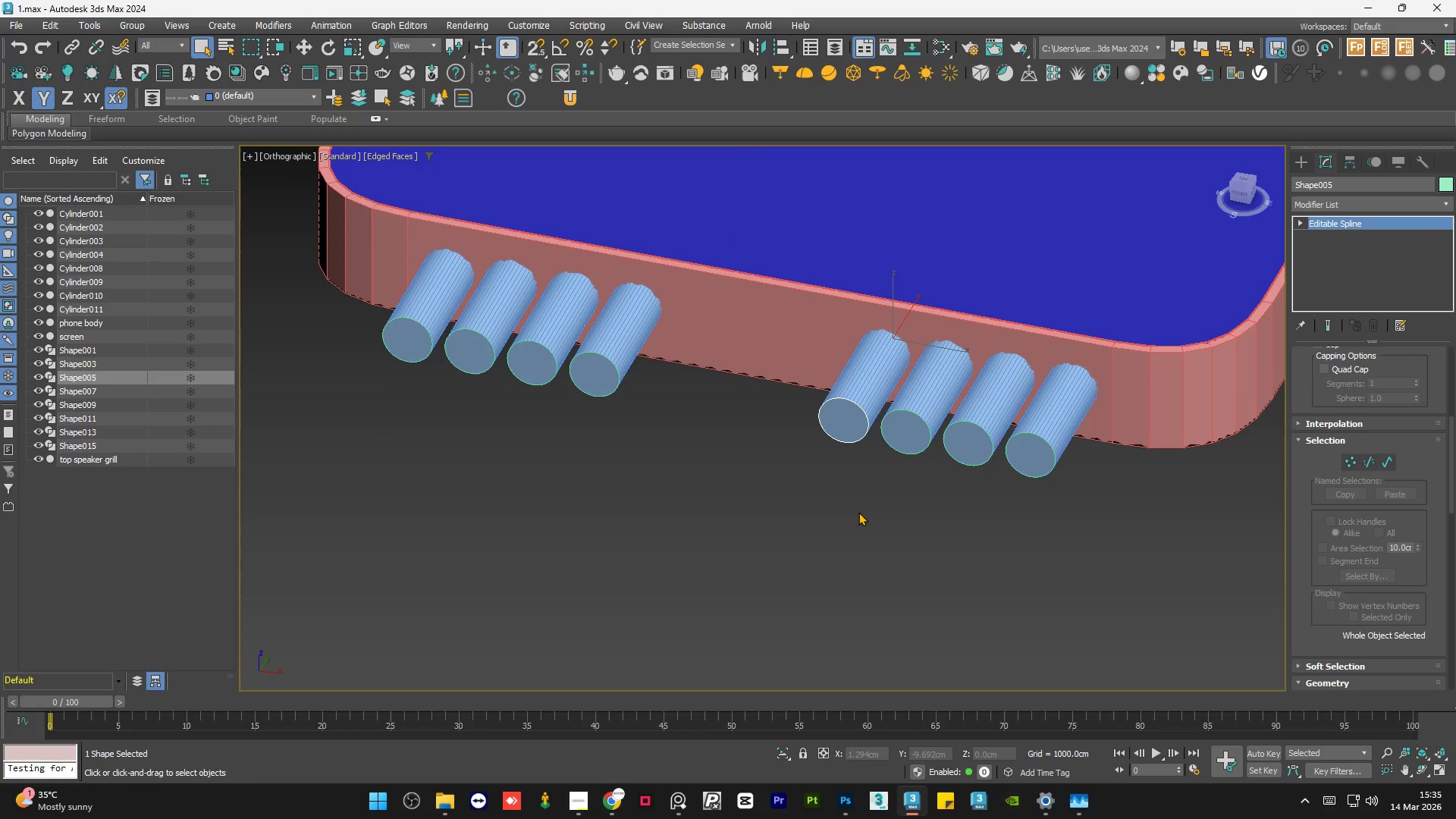 
hold_key(key=AltLeft, duration=0.69)
 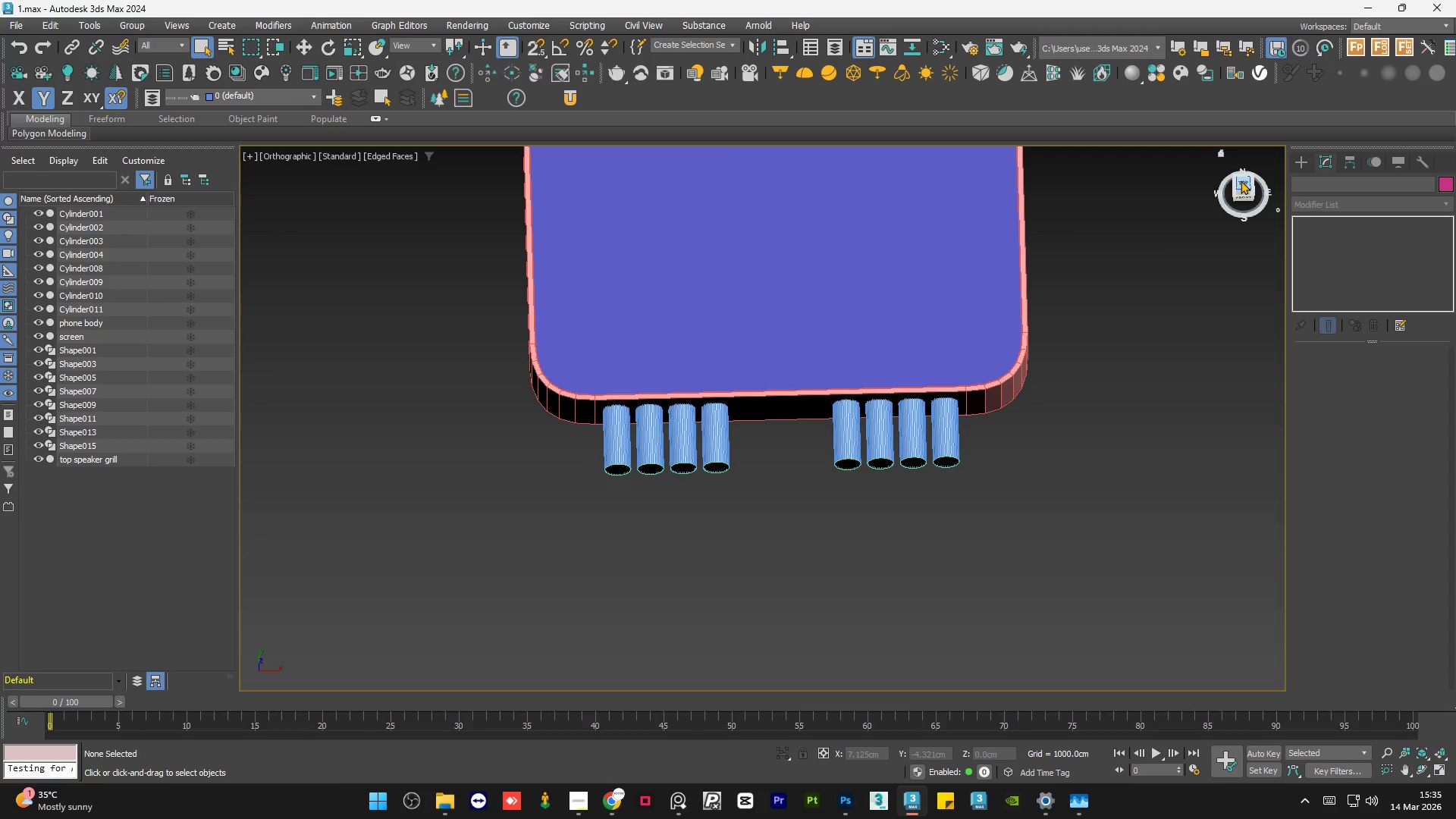 
scroll: coordinate [877, 498], scroll_direction: down, amount: 2.0
 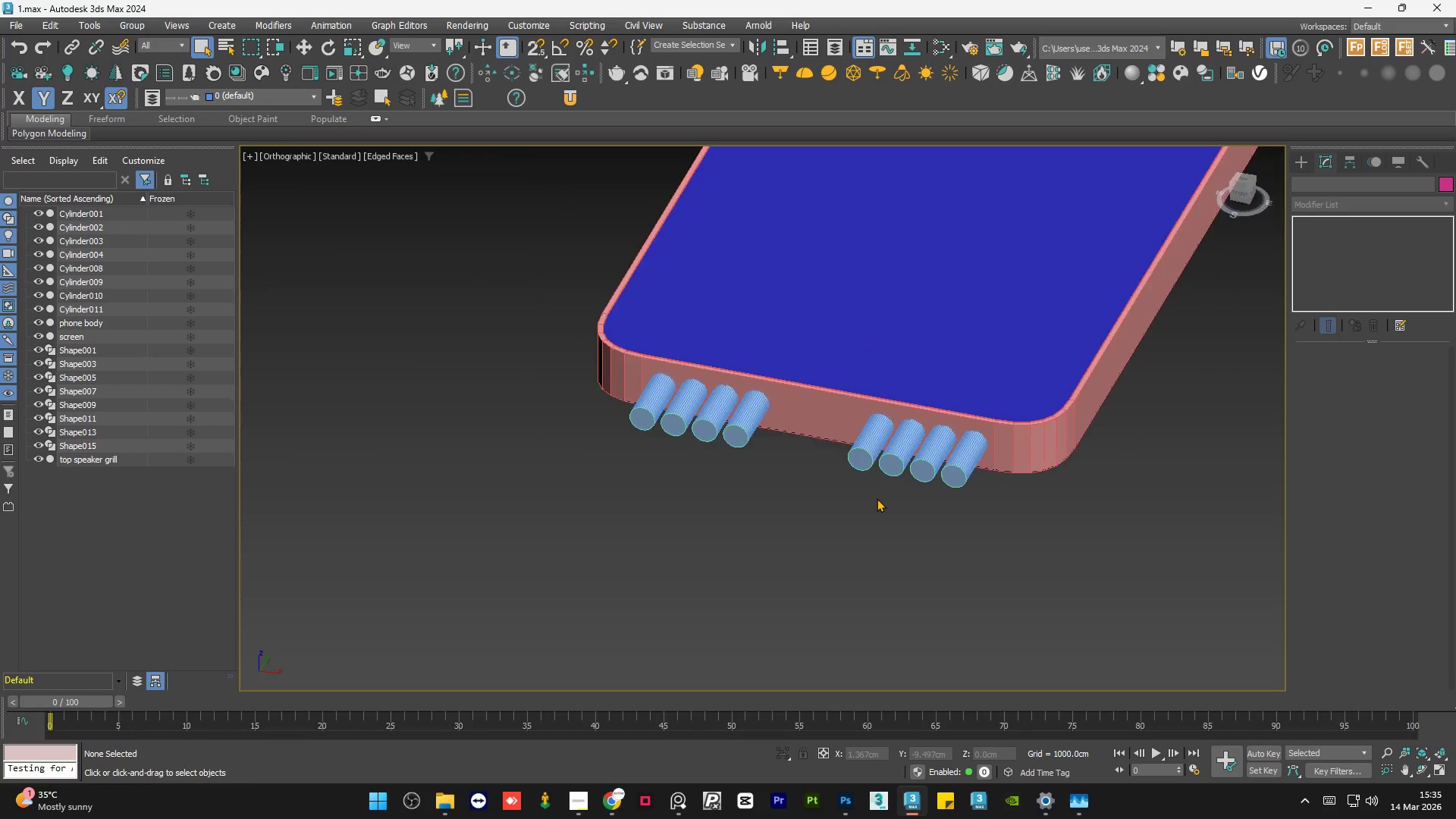 
key(Z)
 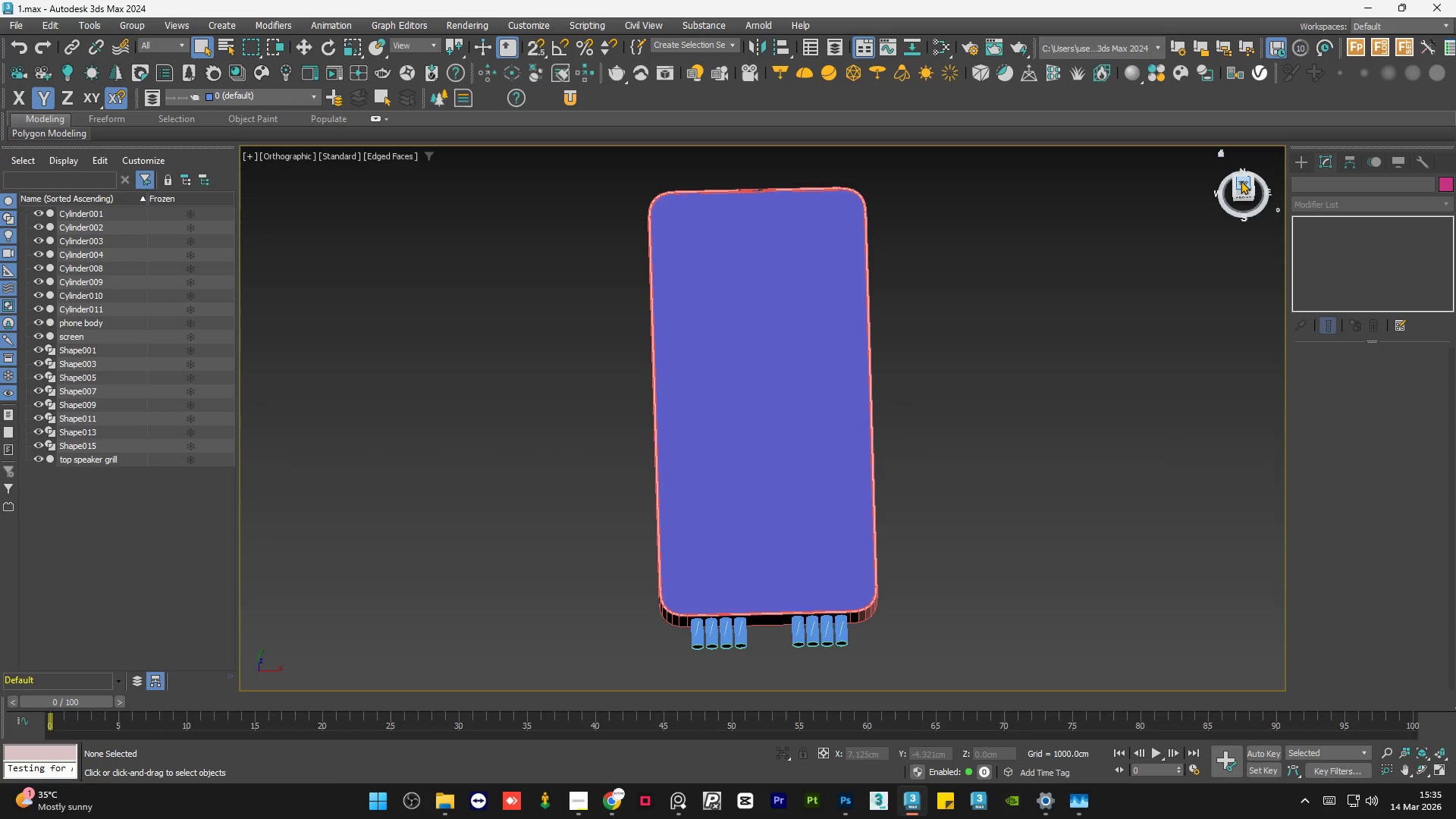 
left_click([1241, 181])
 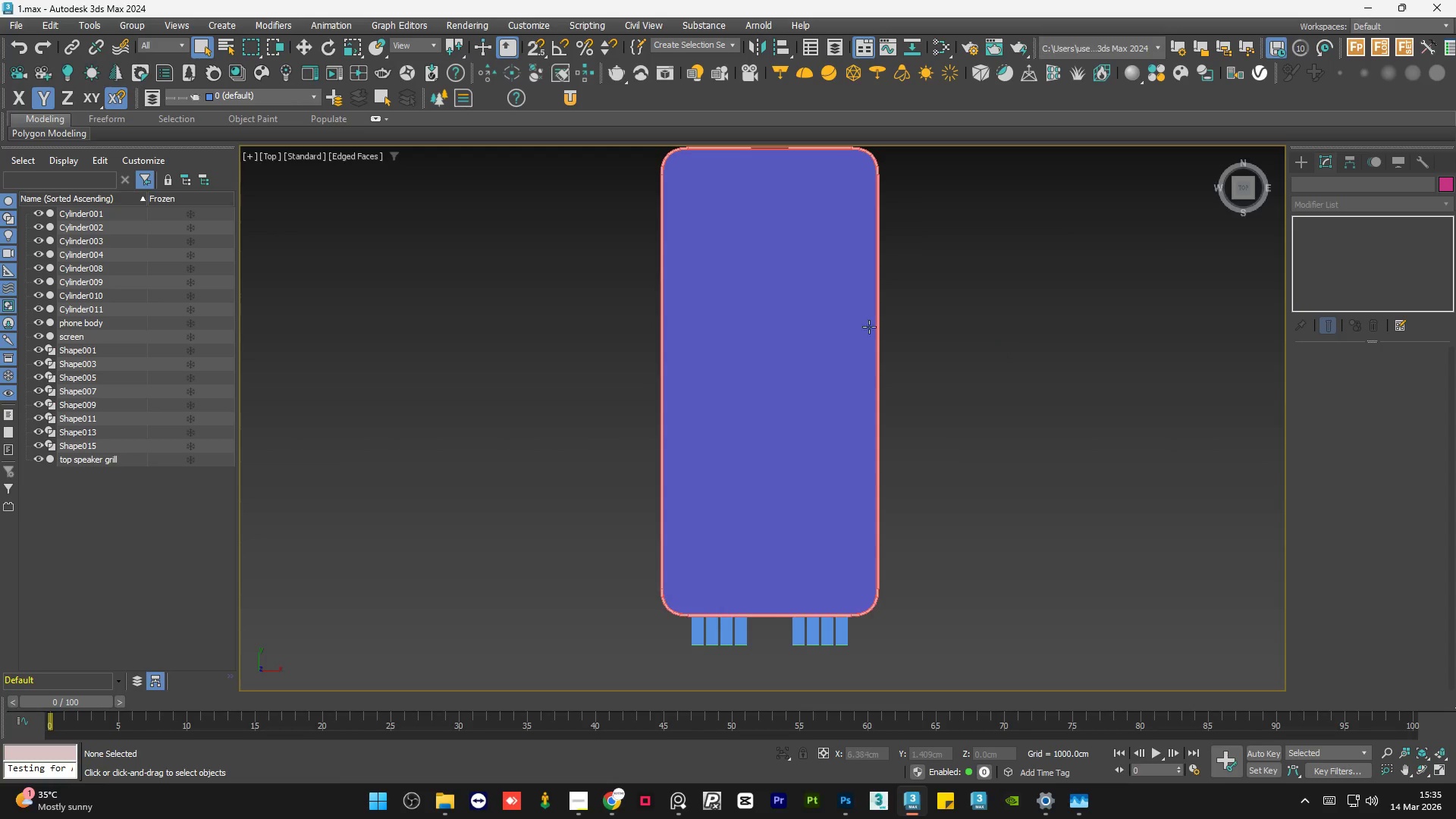 
scroll: coordinate [755, 318], scroll_direction: down, amount: 2.0
 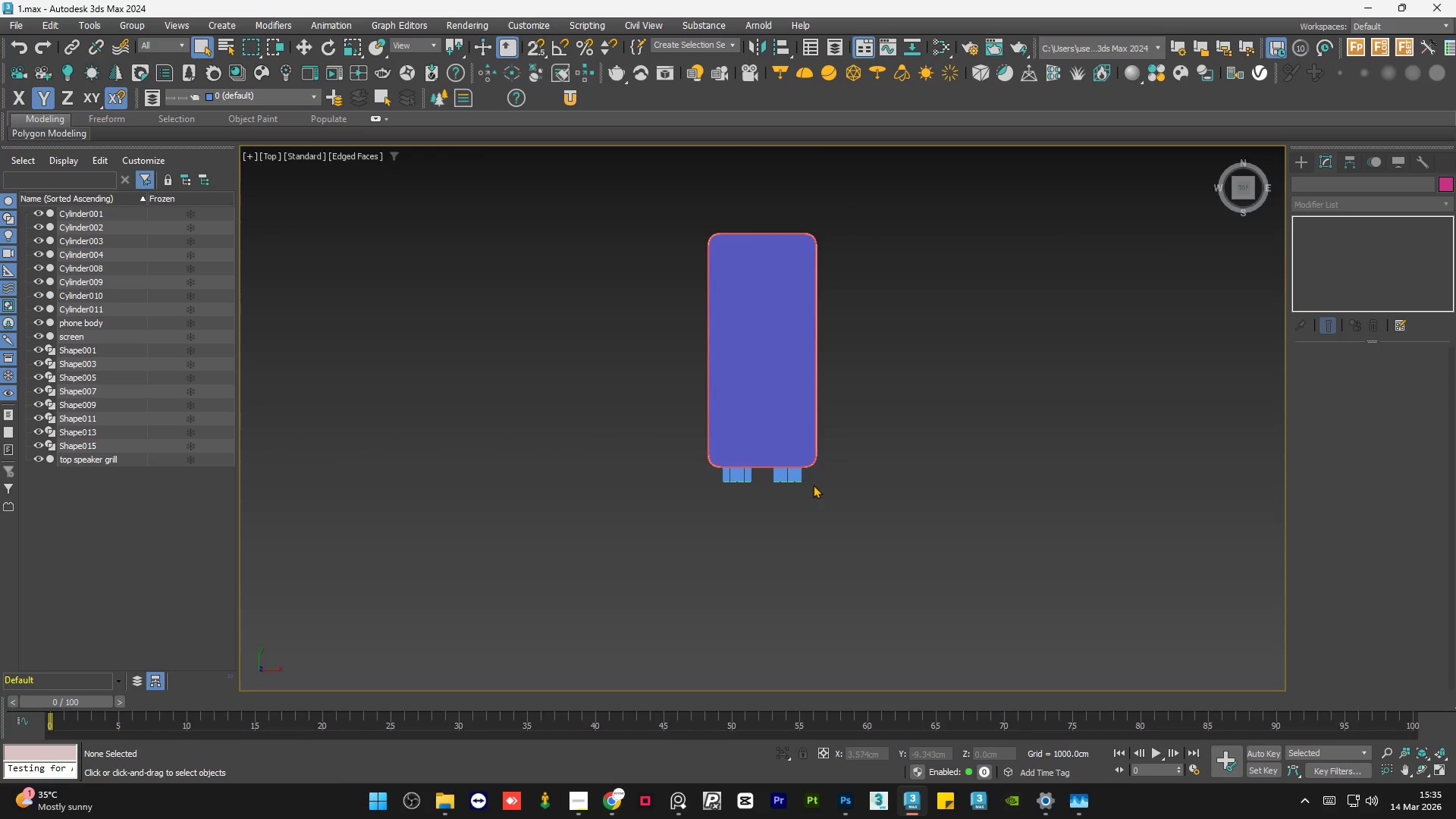 
scroll: coordinate [790, 481], scroll_direction: up, amount: 5.0
 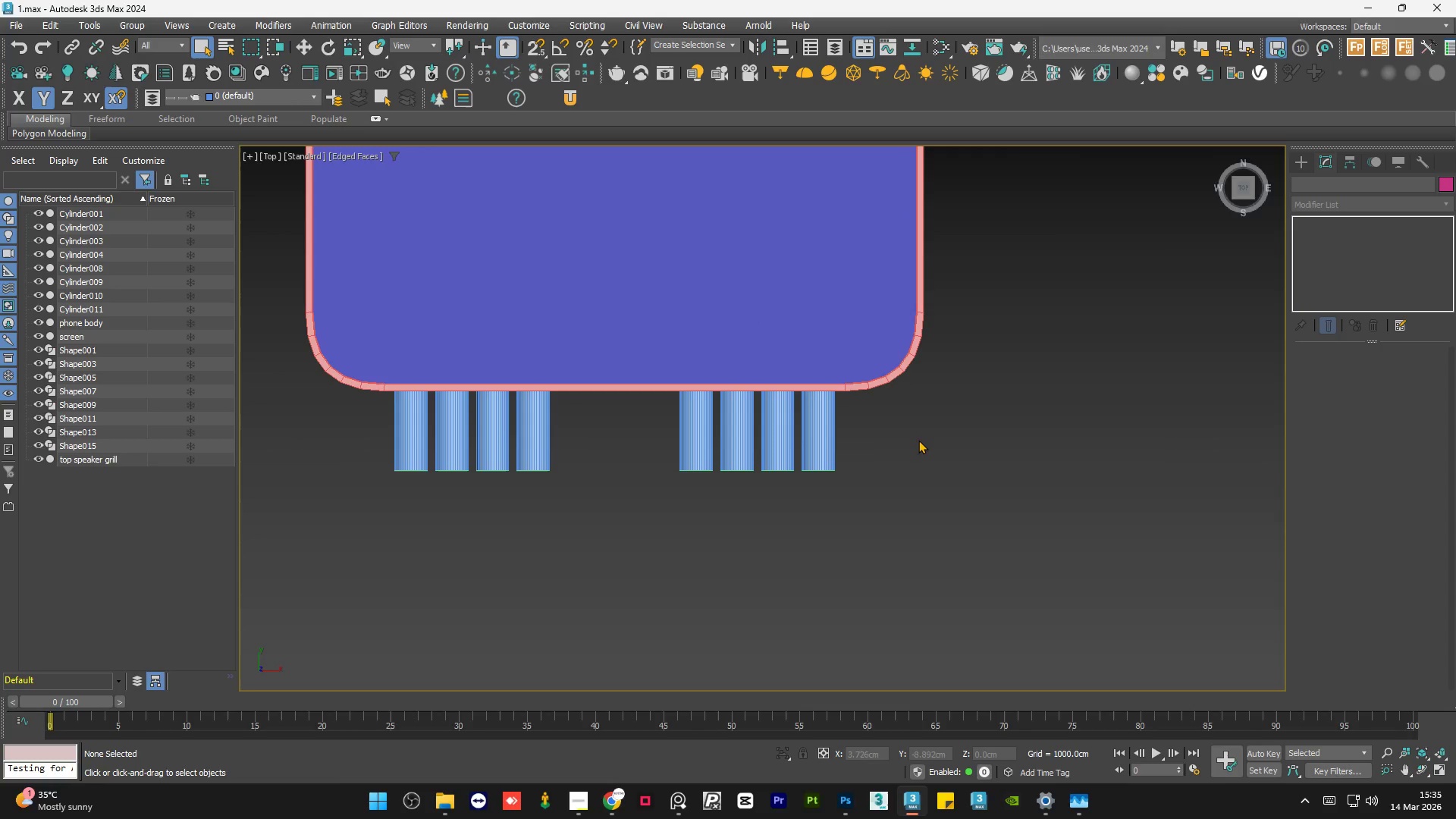 
left_click([920, 438])
 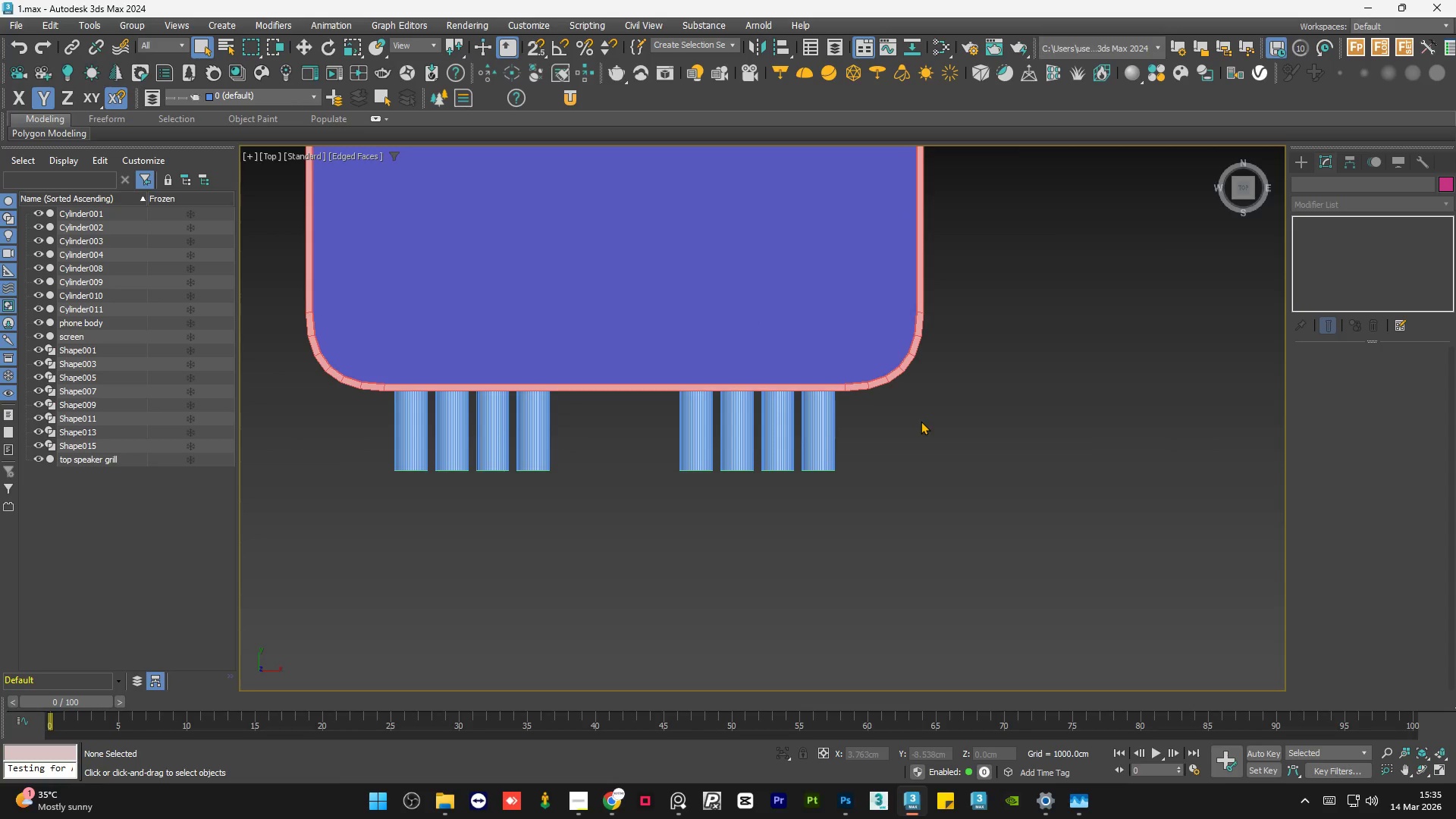 
left_click([921, 421])
 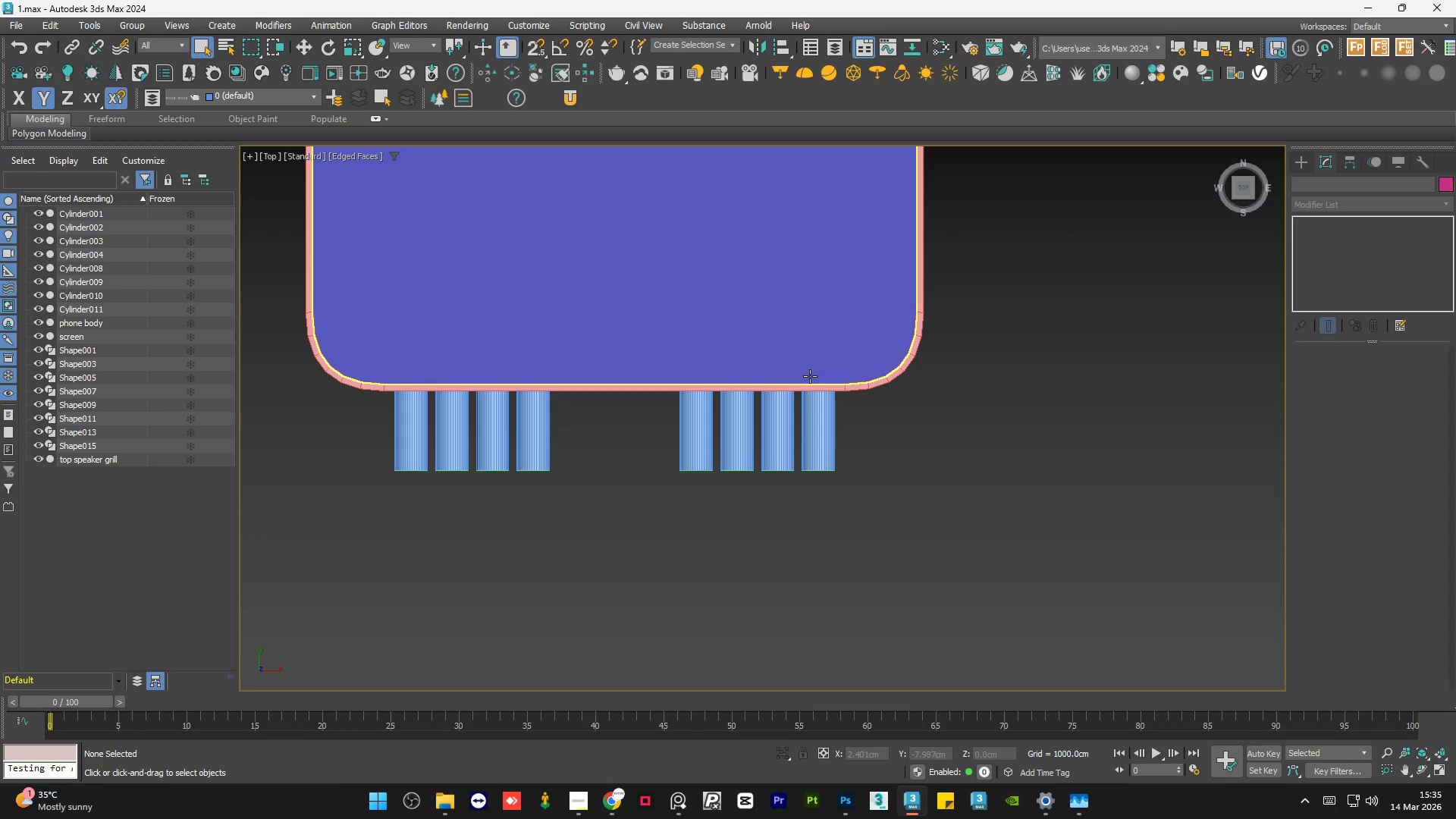 
left_click([810, 391])
 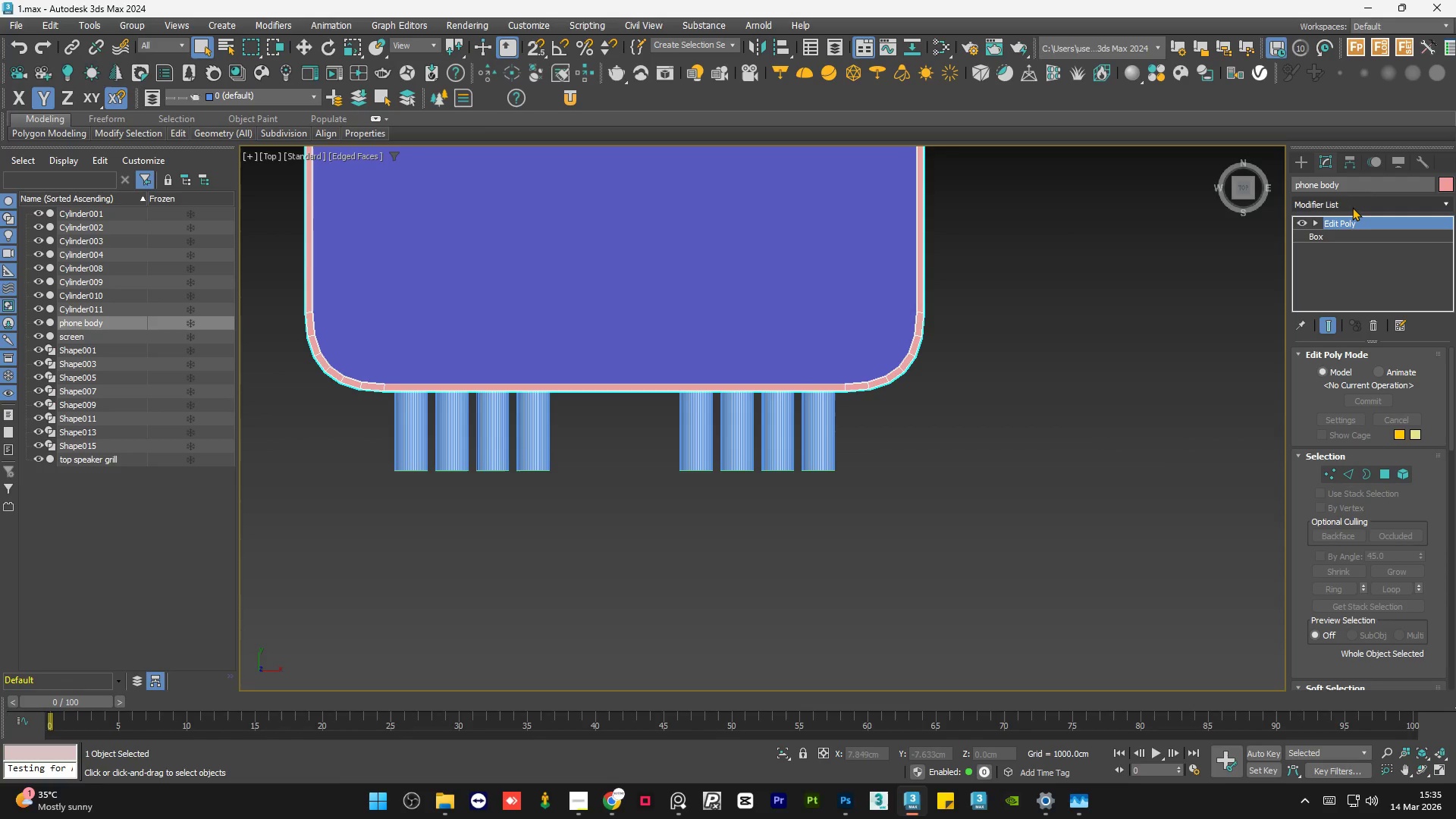 
left_click([1352, 206])
 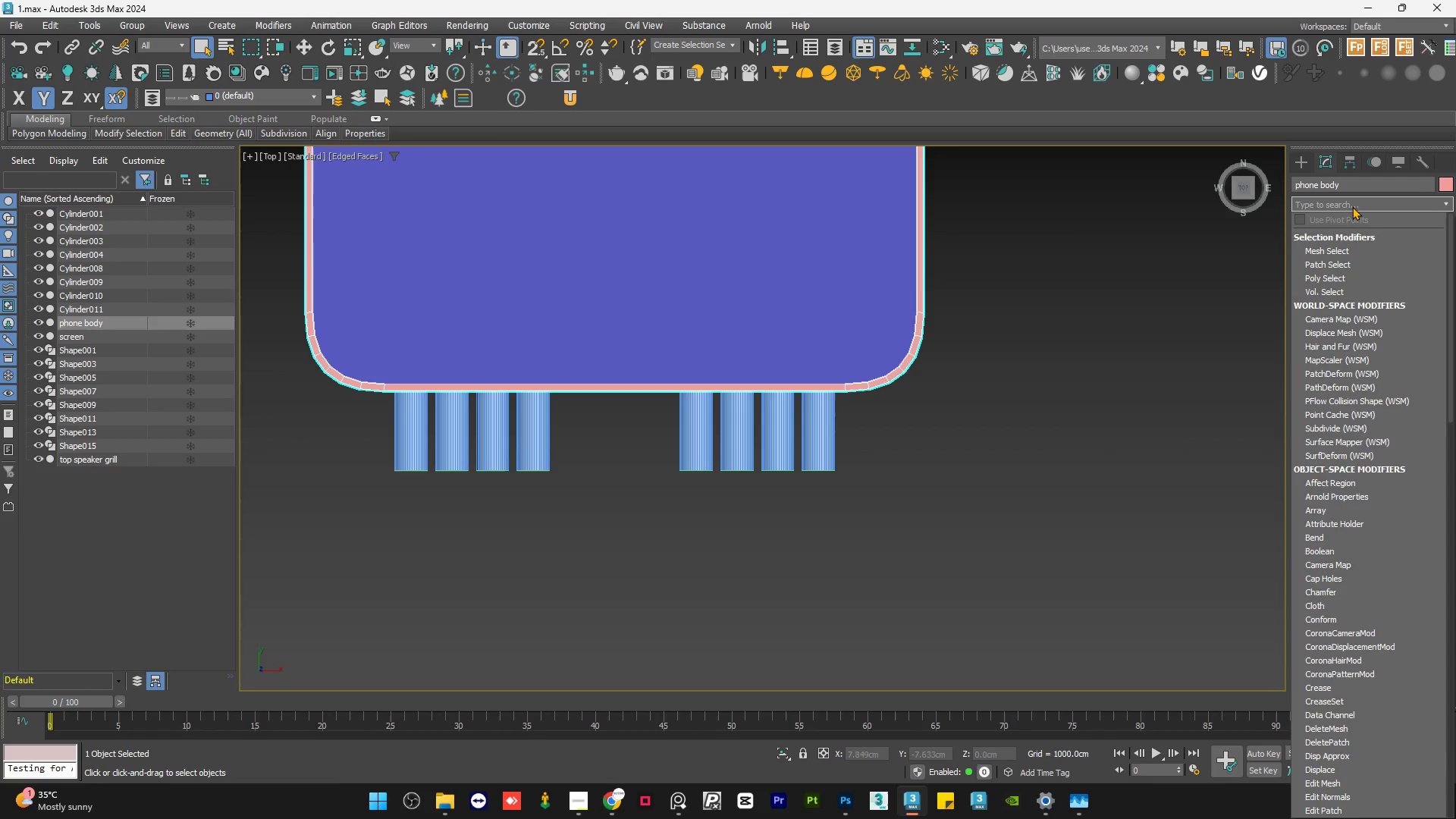 
type(boo)
 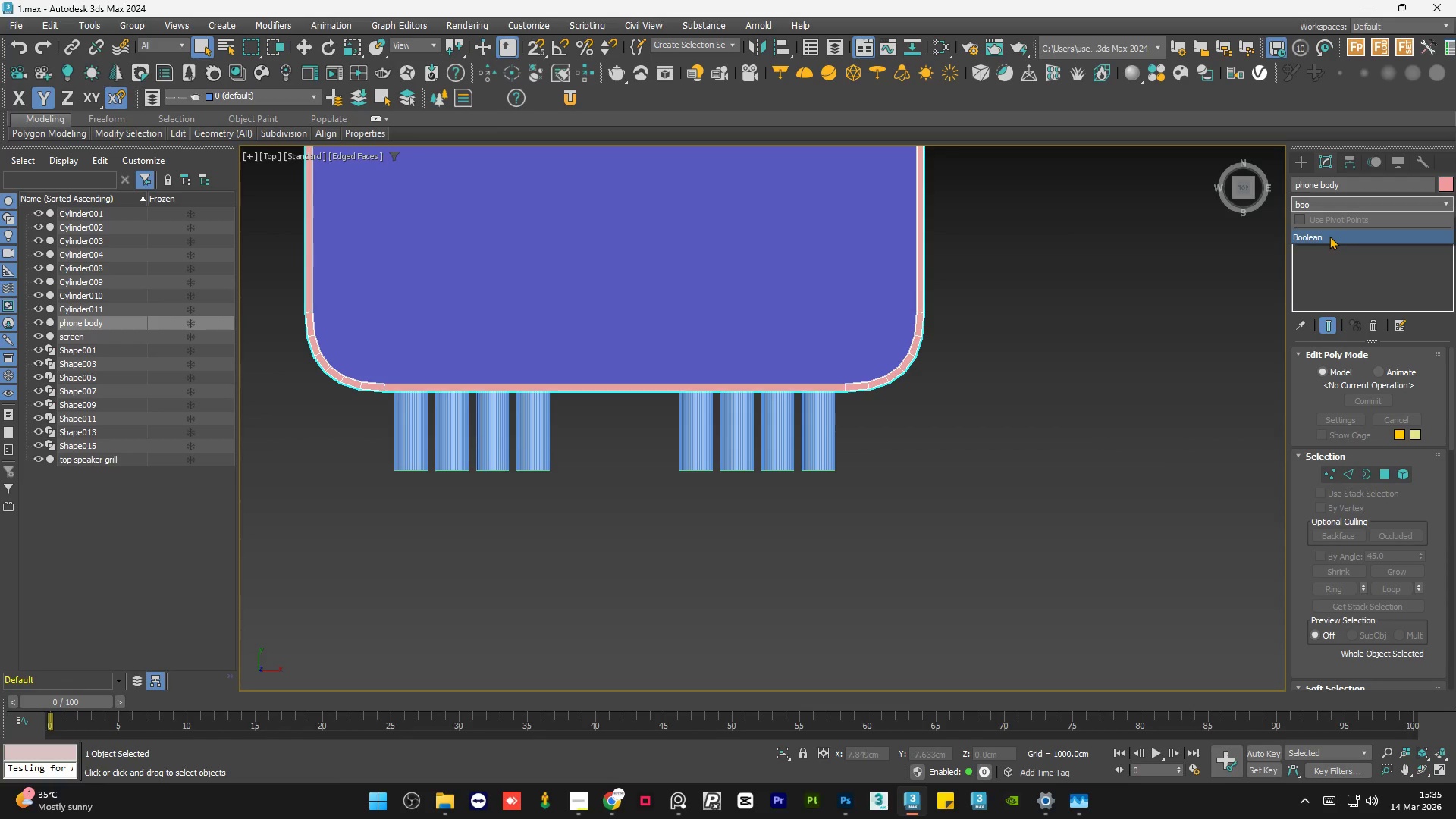 
left_click([1329, 236])
 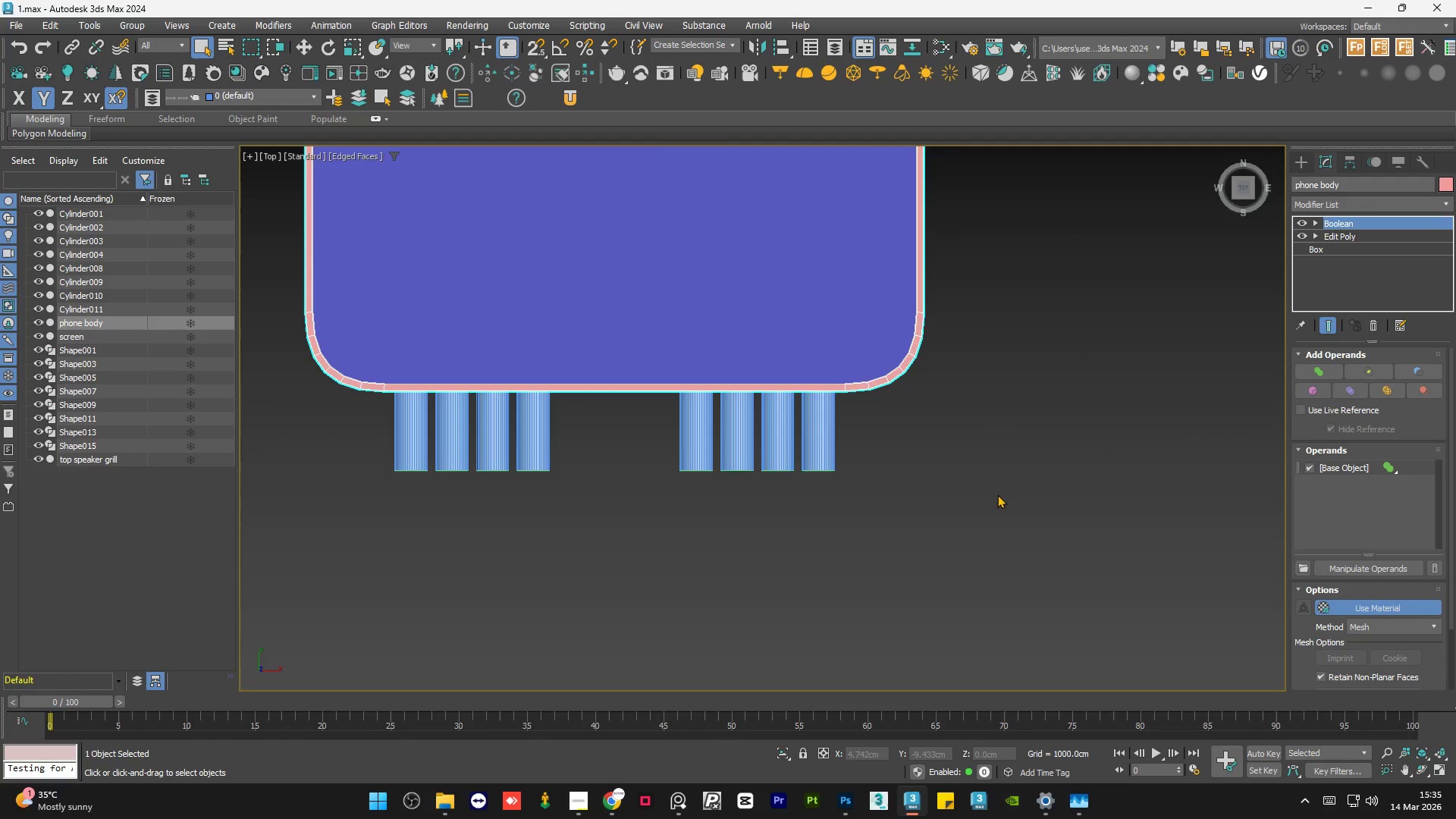 
key(Alt+AltLeft)
 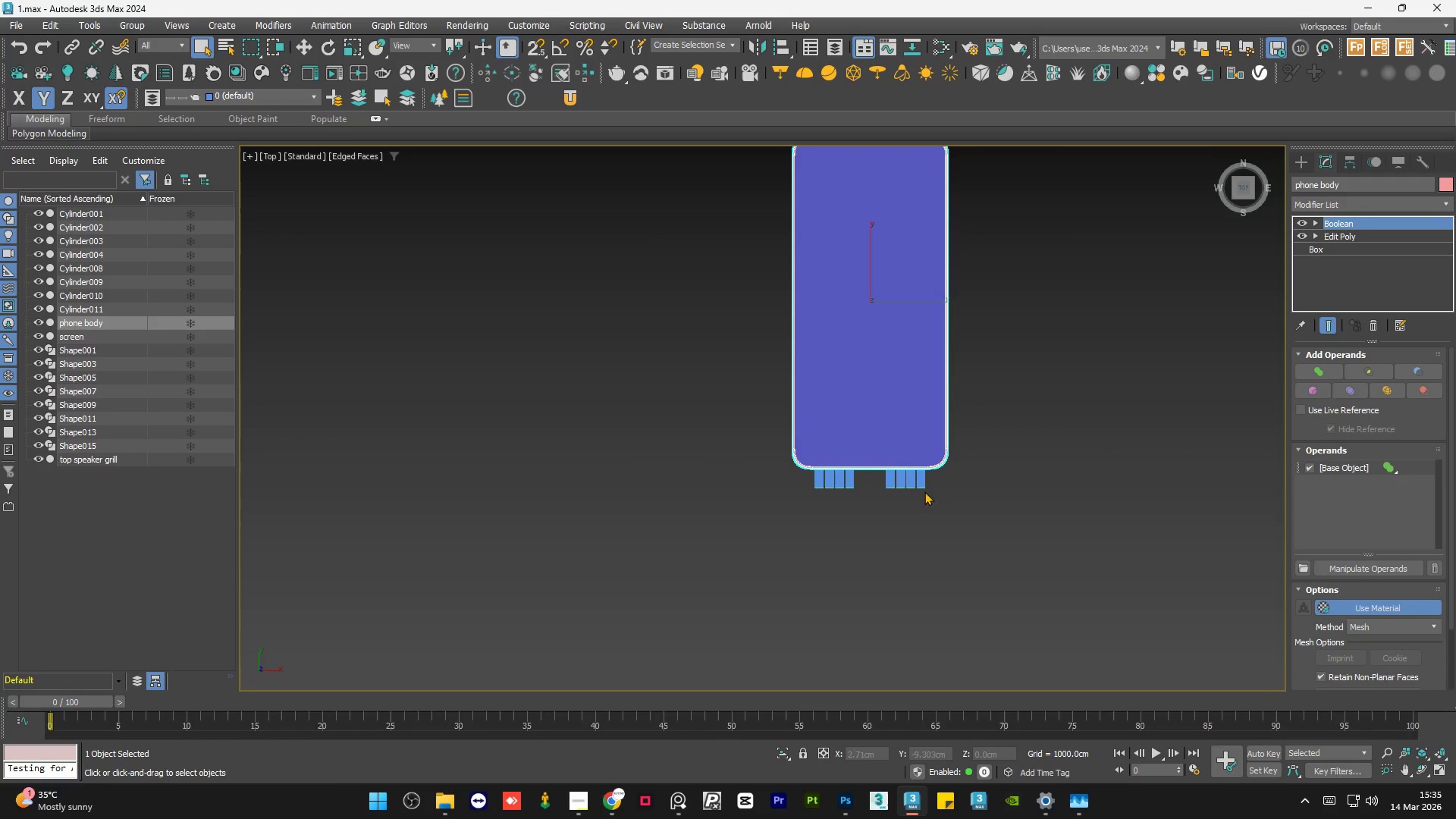 
hold_key(key=AltLeft, duration=0.8)
 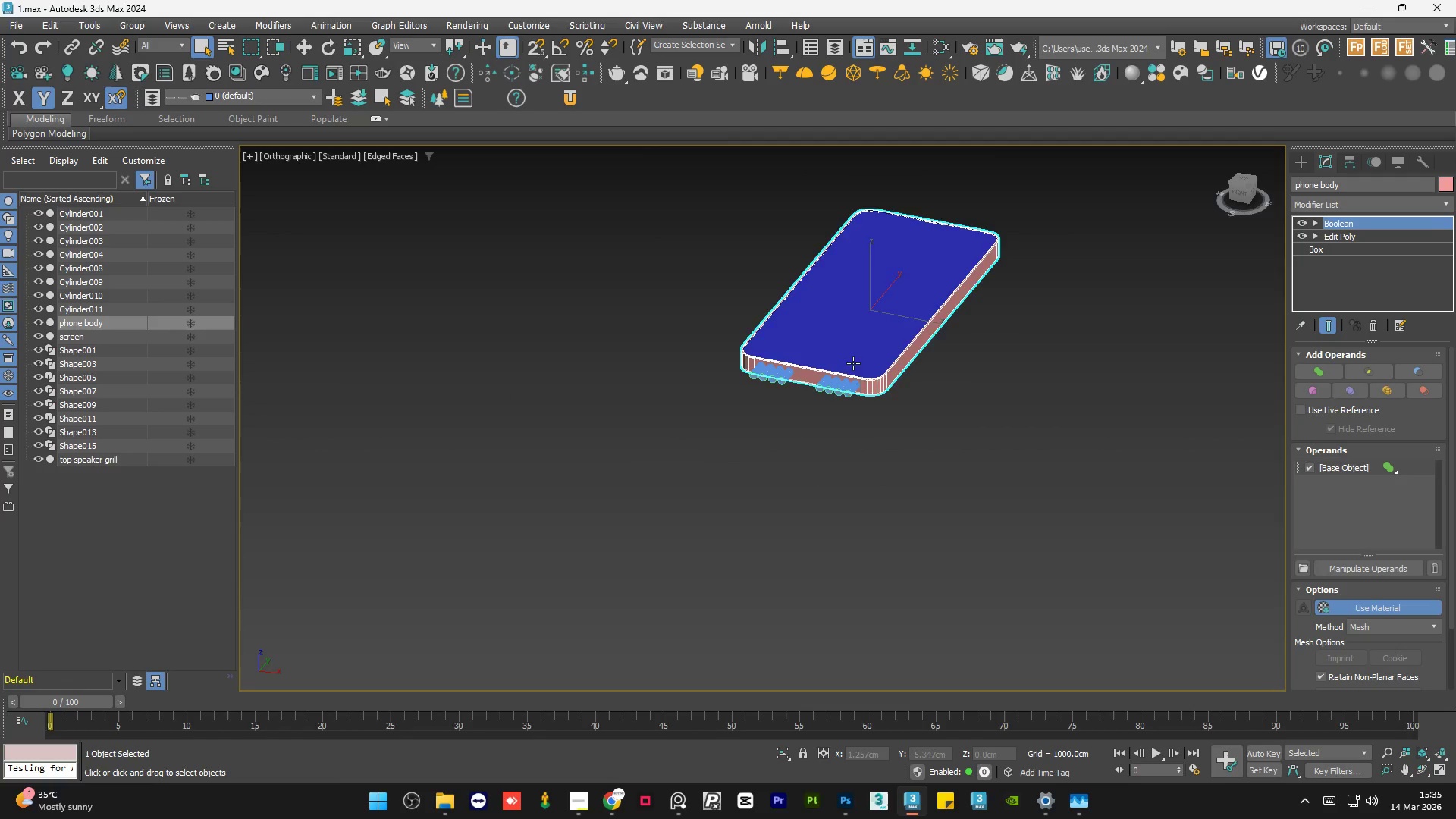 
scroll: coordinate [931, 491], scroll_direction: down, amount: 4.0
 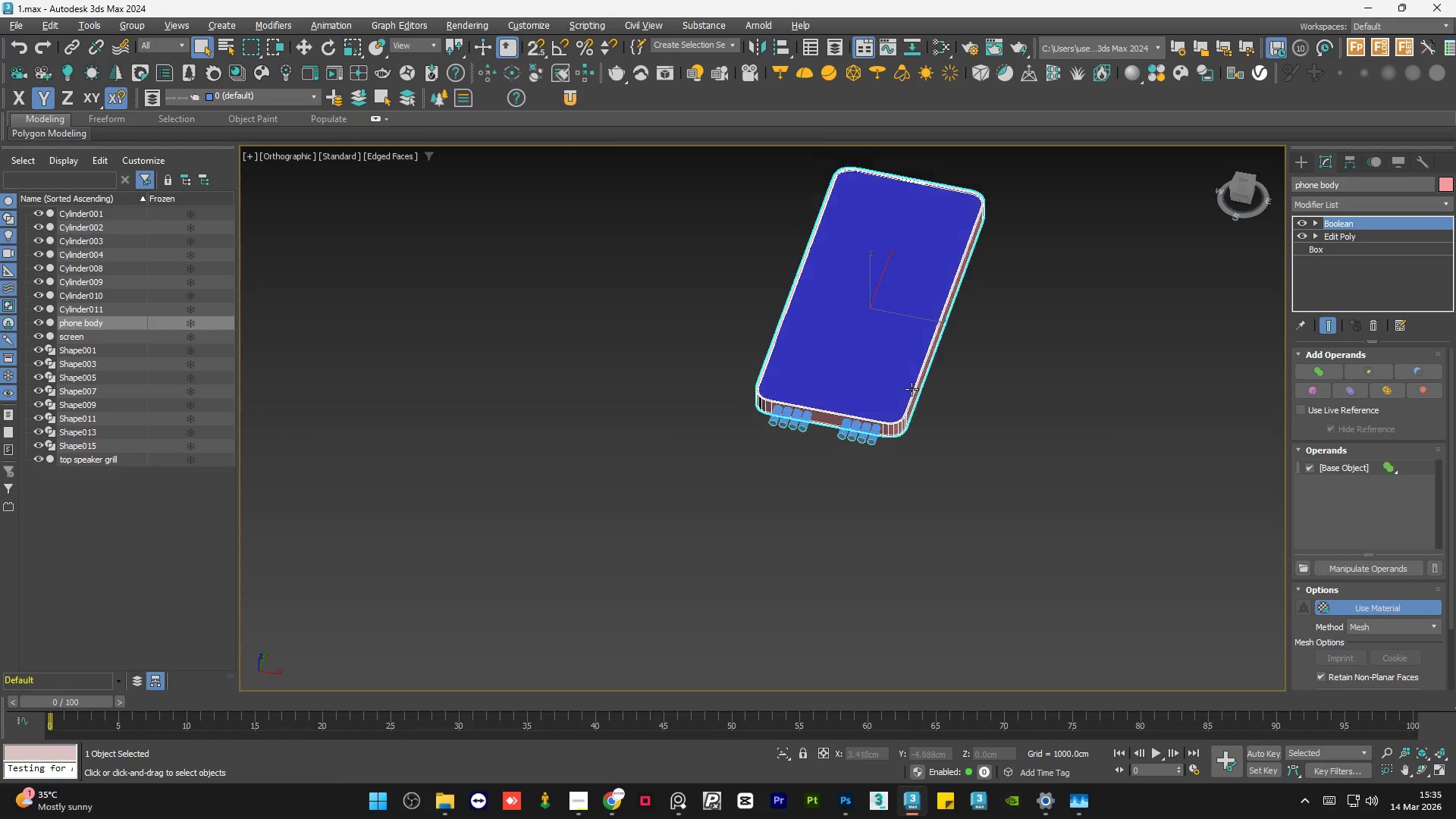 
hold_key(key=AltLeft, duration=0.83)
 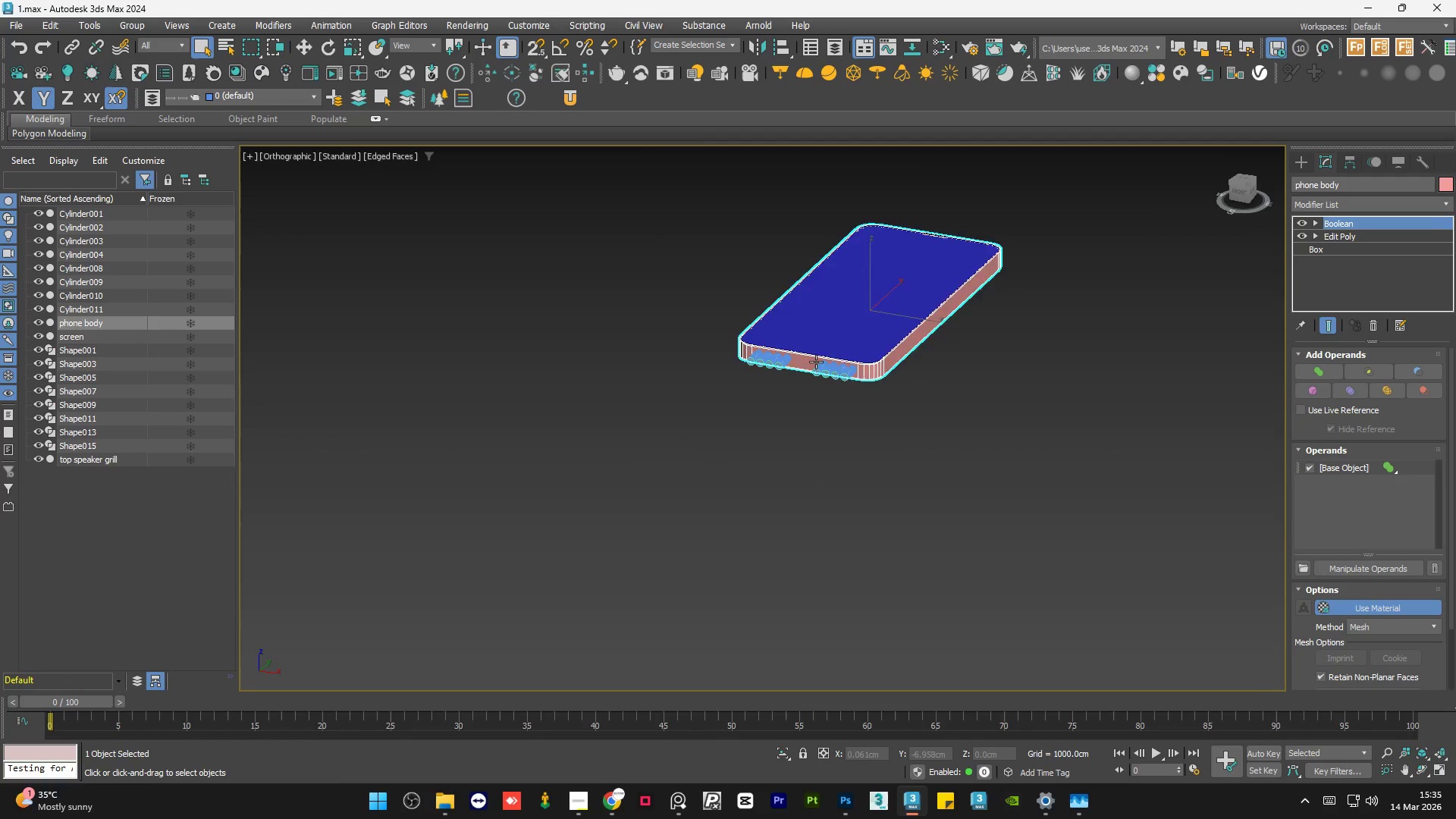 
scroll: coordinate [811, 357], scroll_direction: up, amount: 6.0
 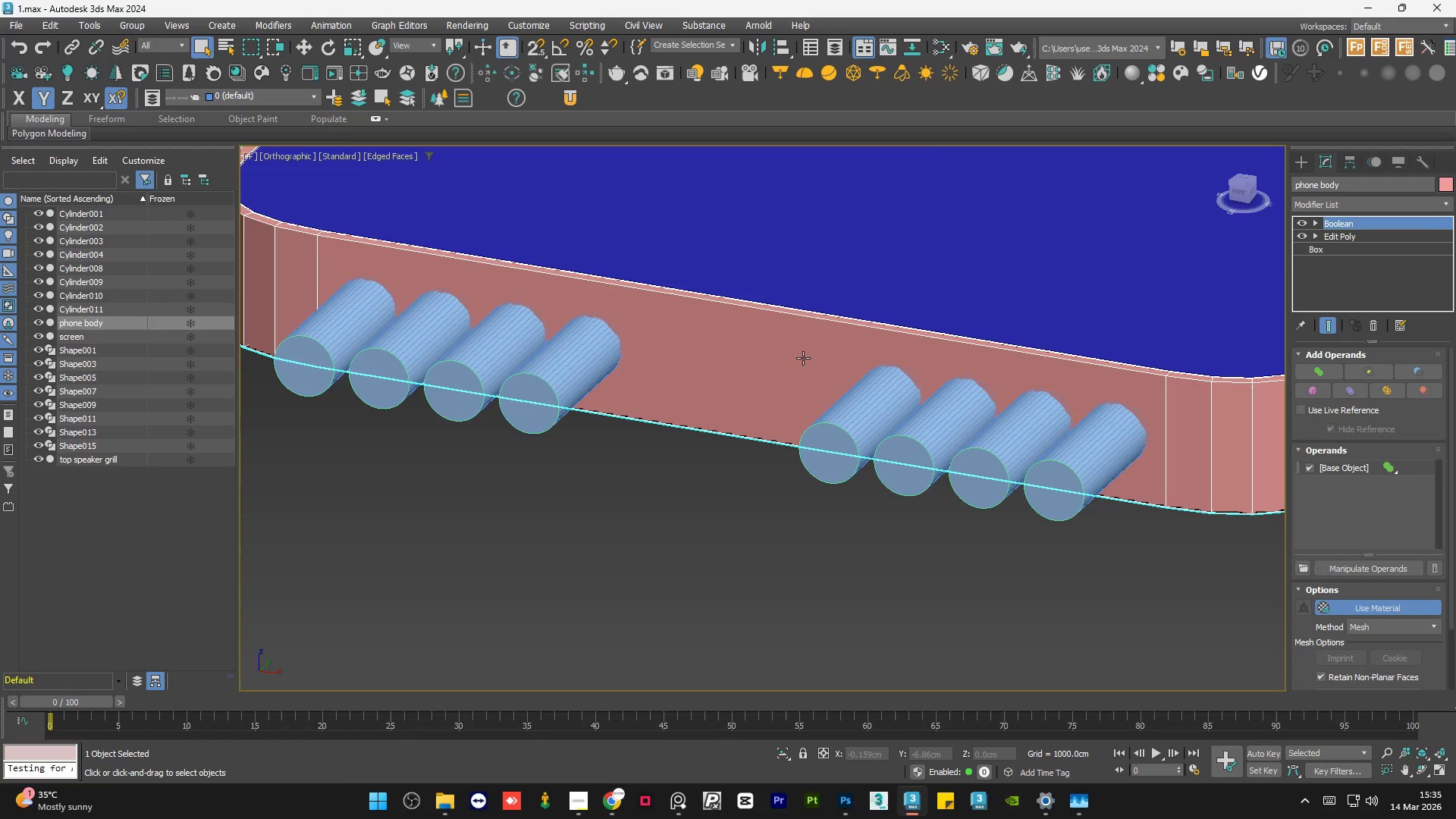 
scroll: coordinate [803, 358], scroll_direction: down, amount: 1.0
 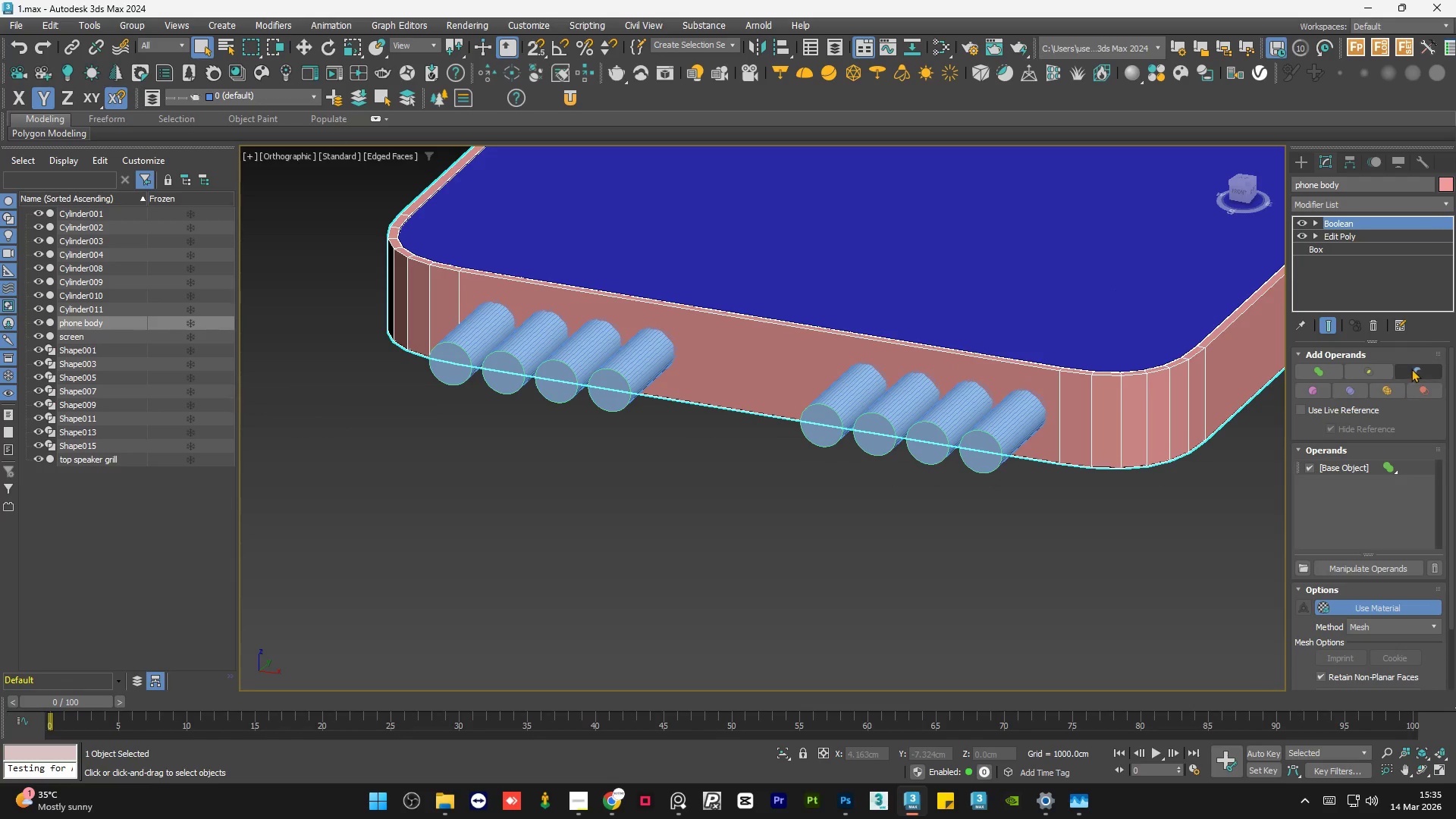 
left_click([1411, 369])
 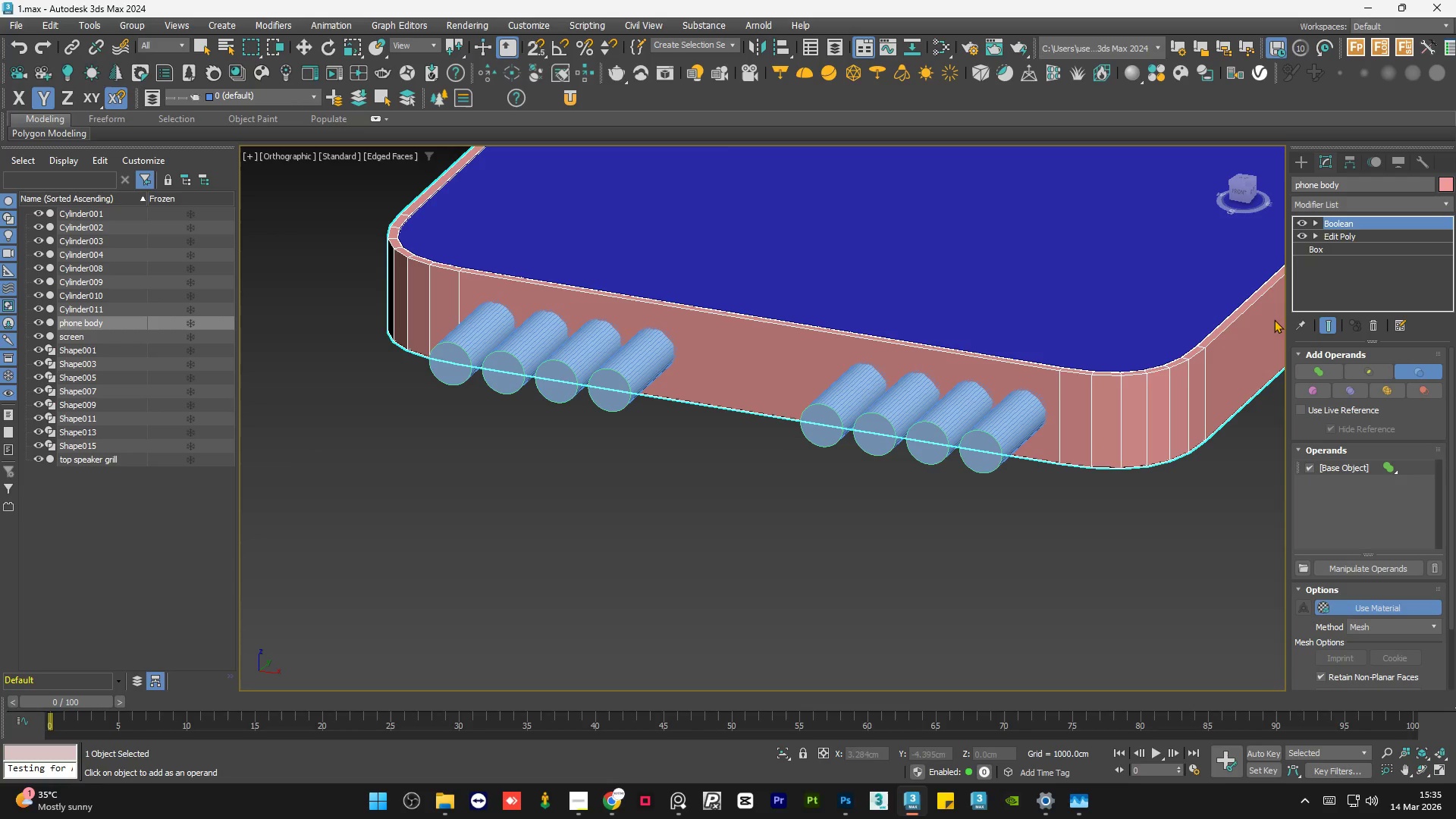 
left_click([1005, 411])
 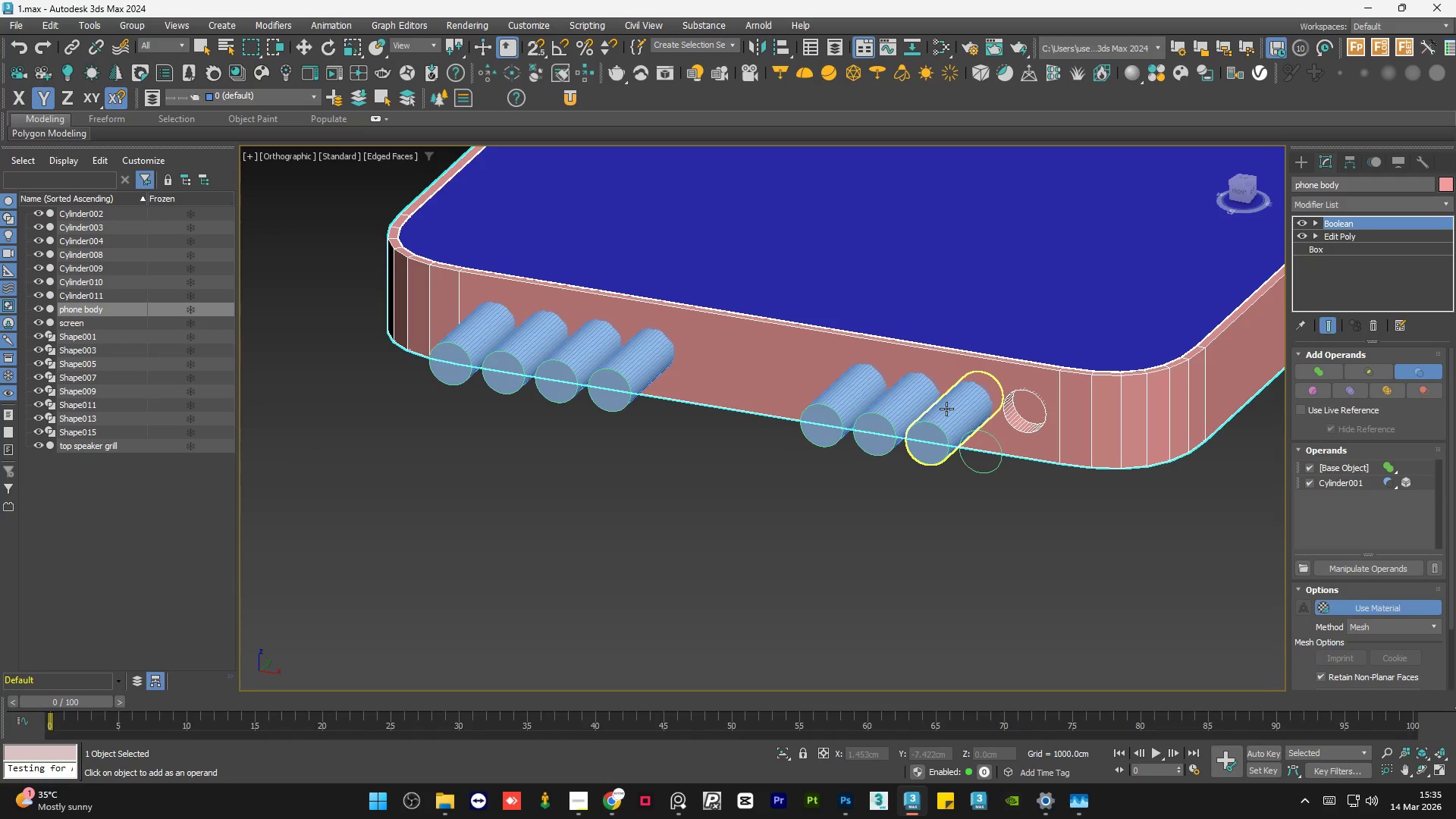 
left_click([946, 409])
 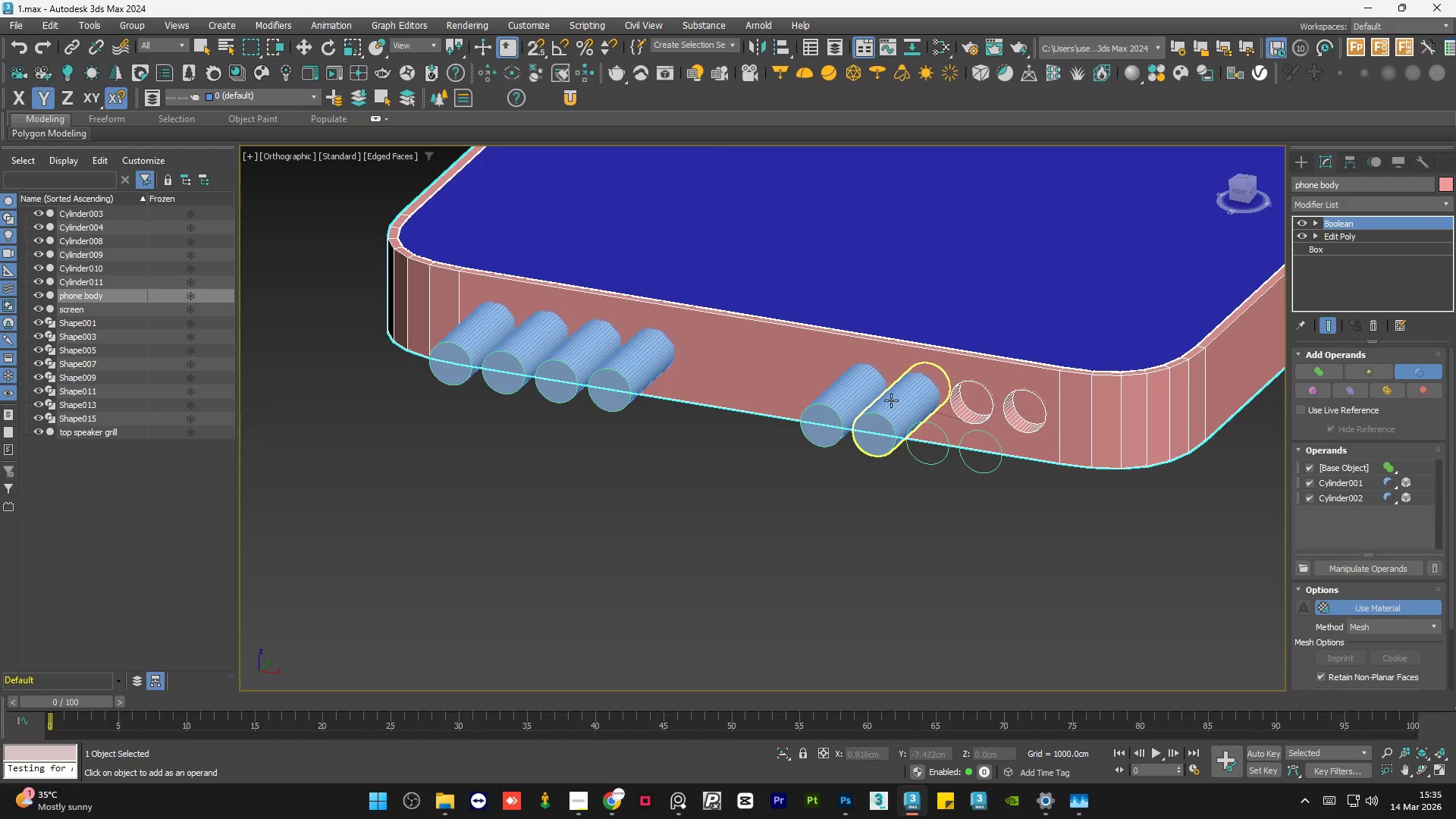 
left_click([891, 400])
 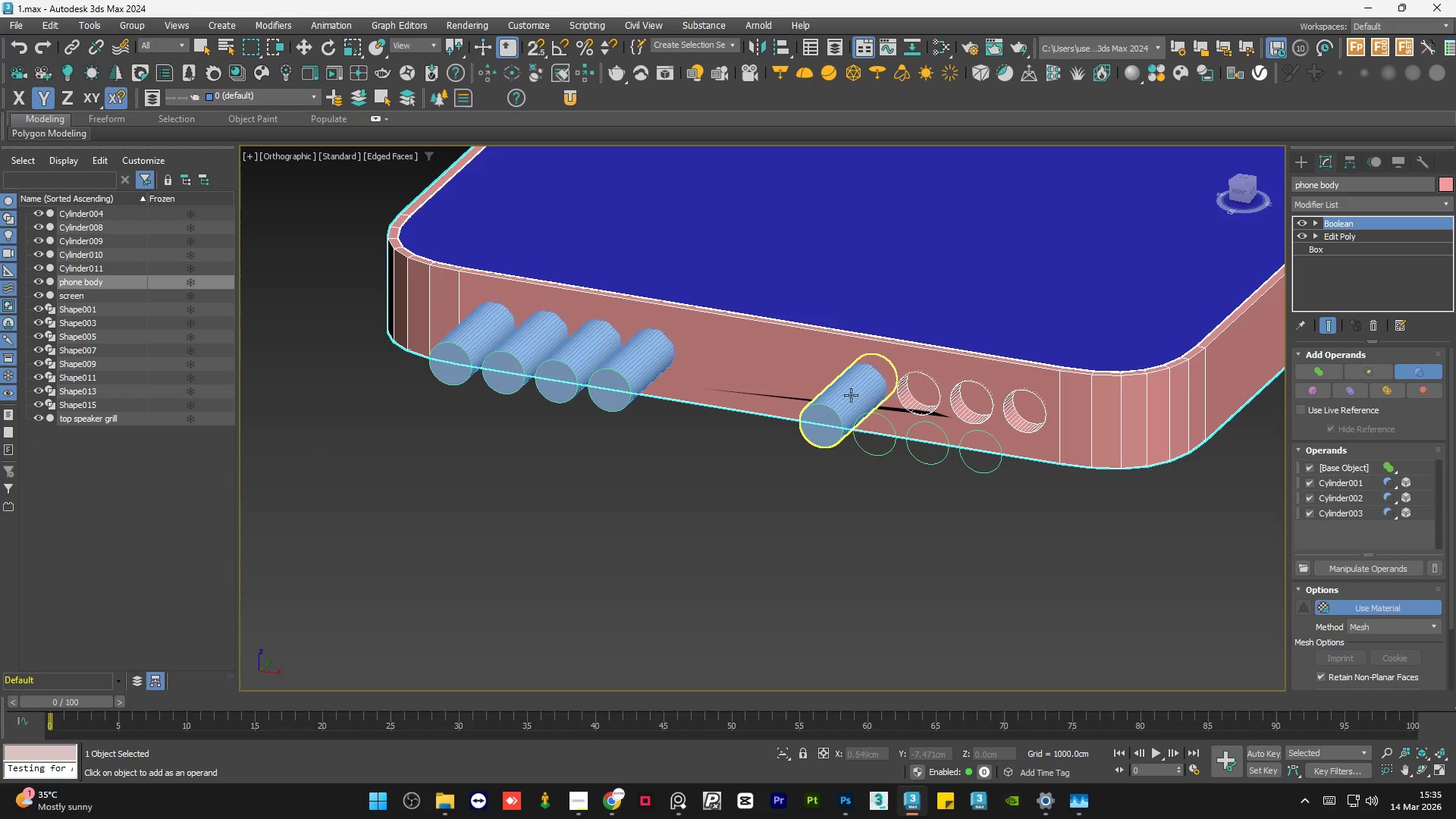 
left_click([851, 395])
 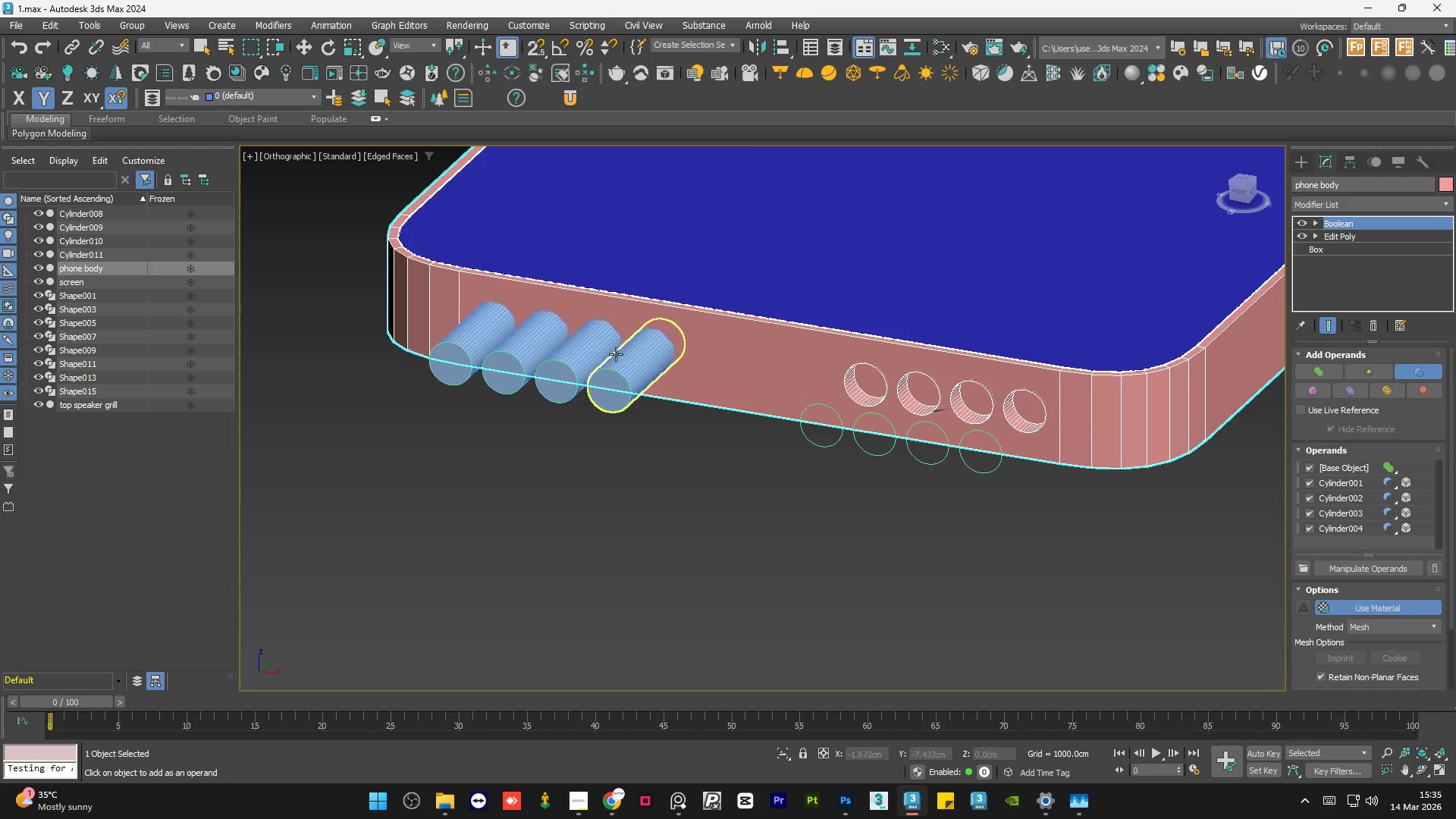 
left_click([627, 356])
 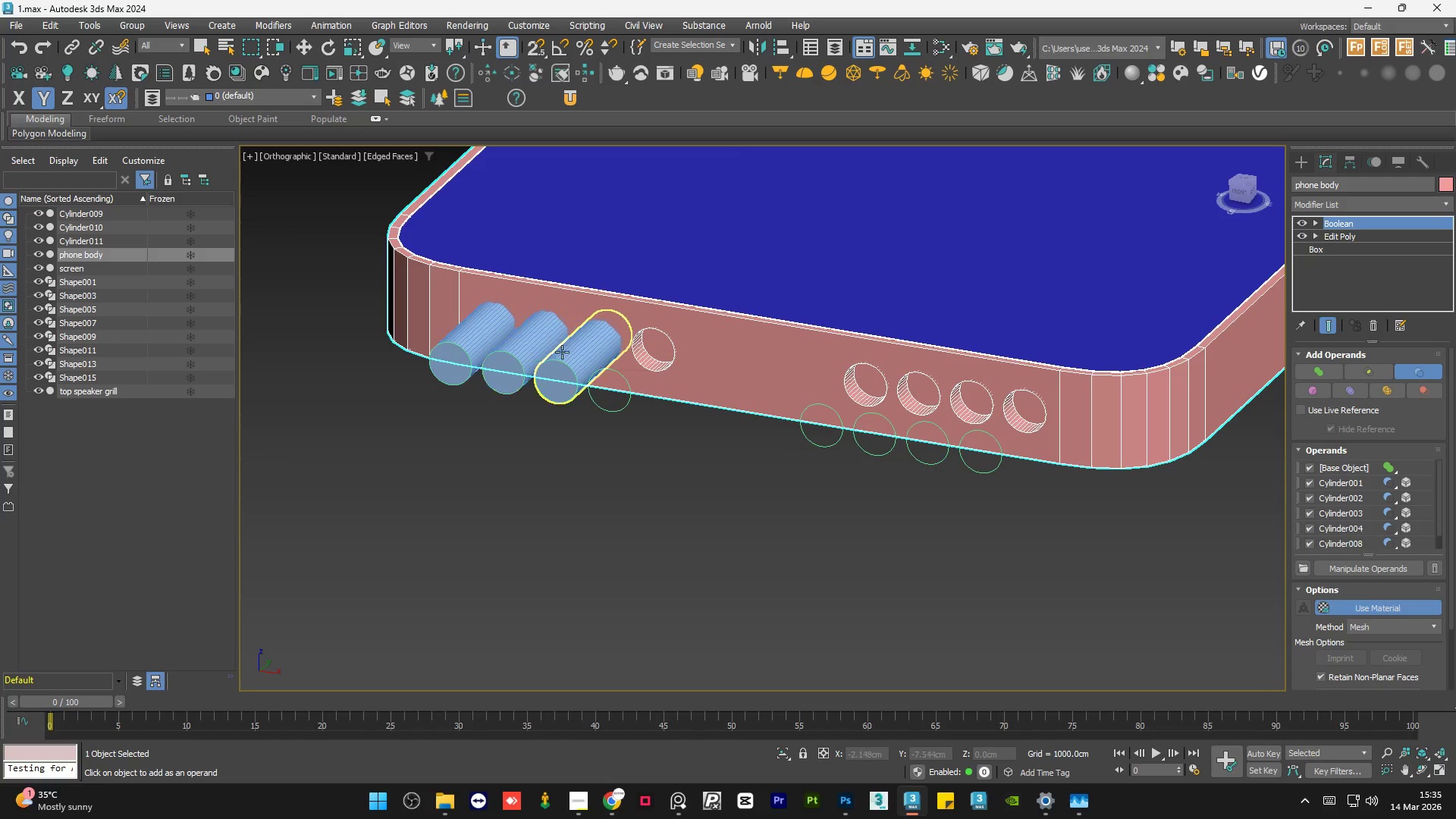 
left_click([573, 356])
 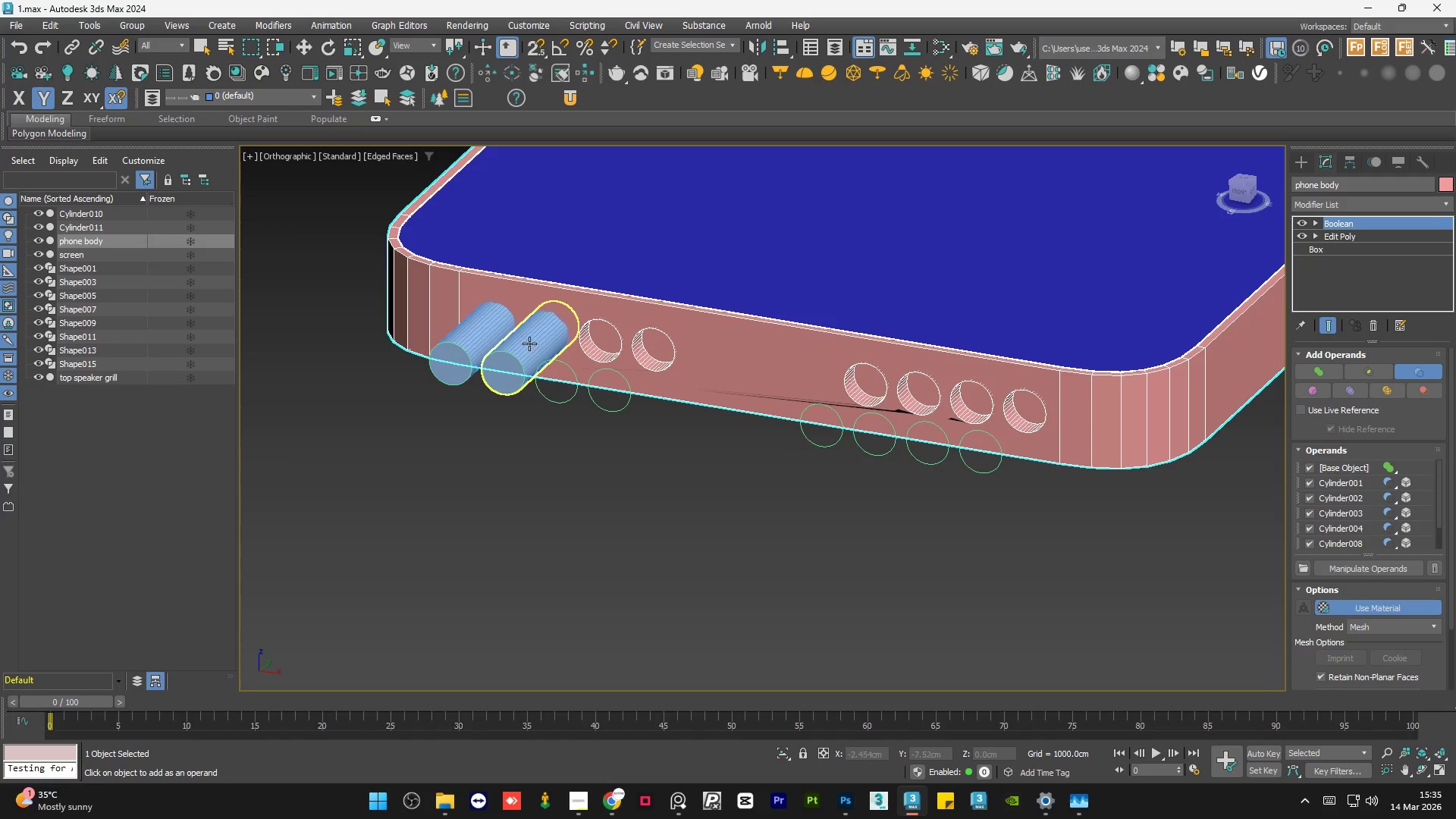 
left_click([532, 341])
 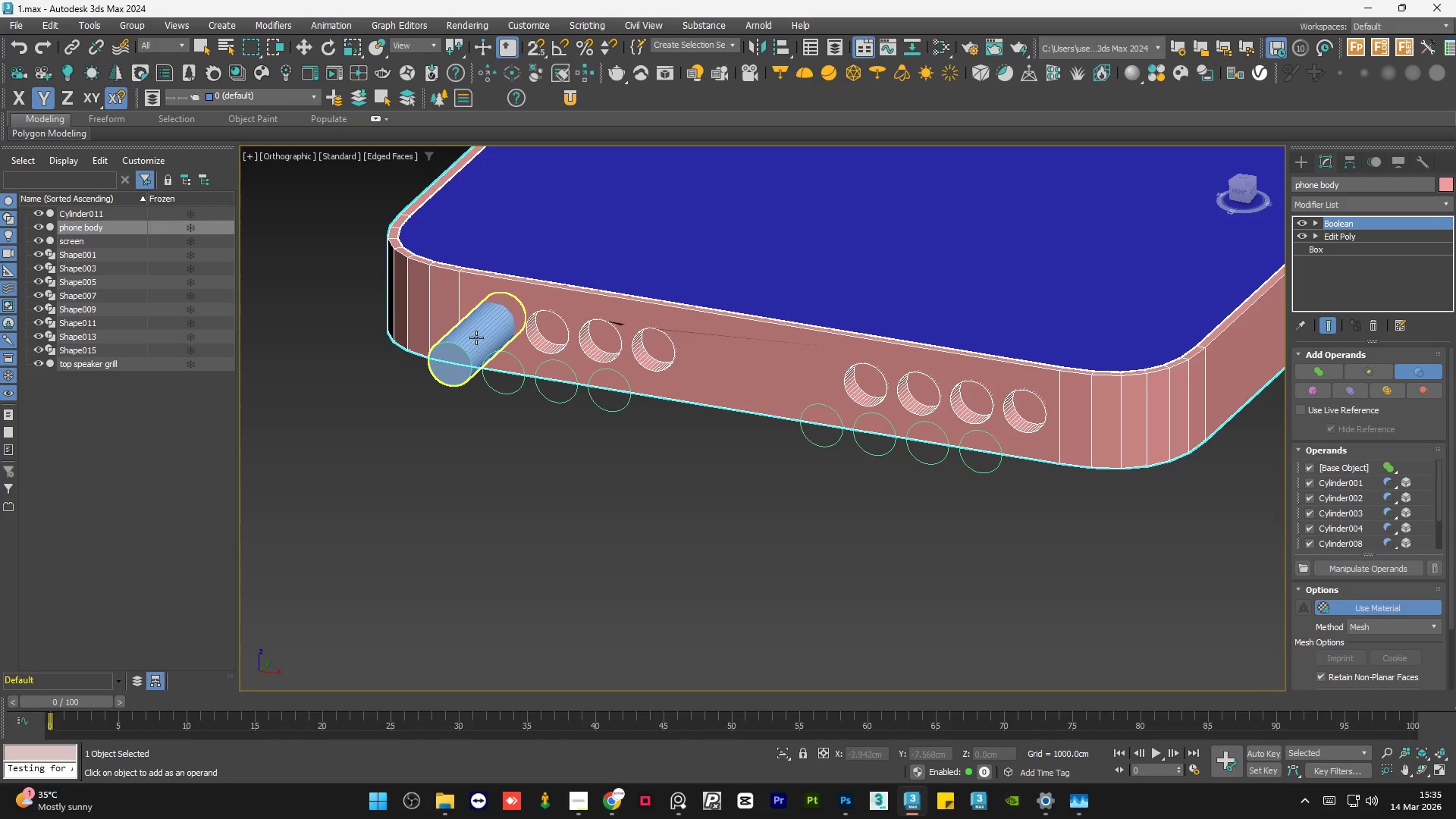 
left_click([476, 337])
 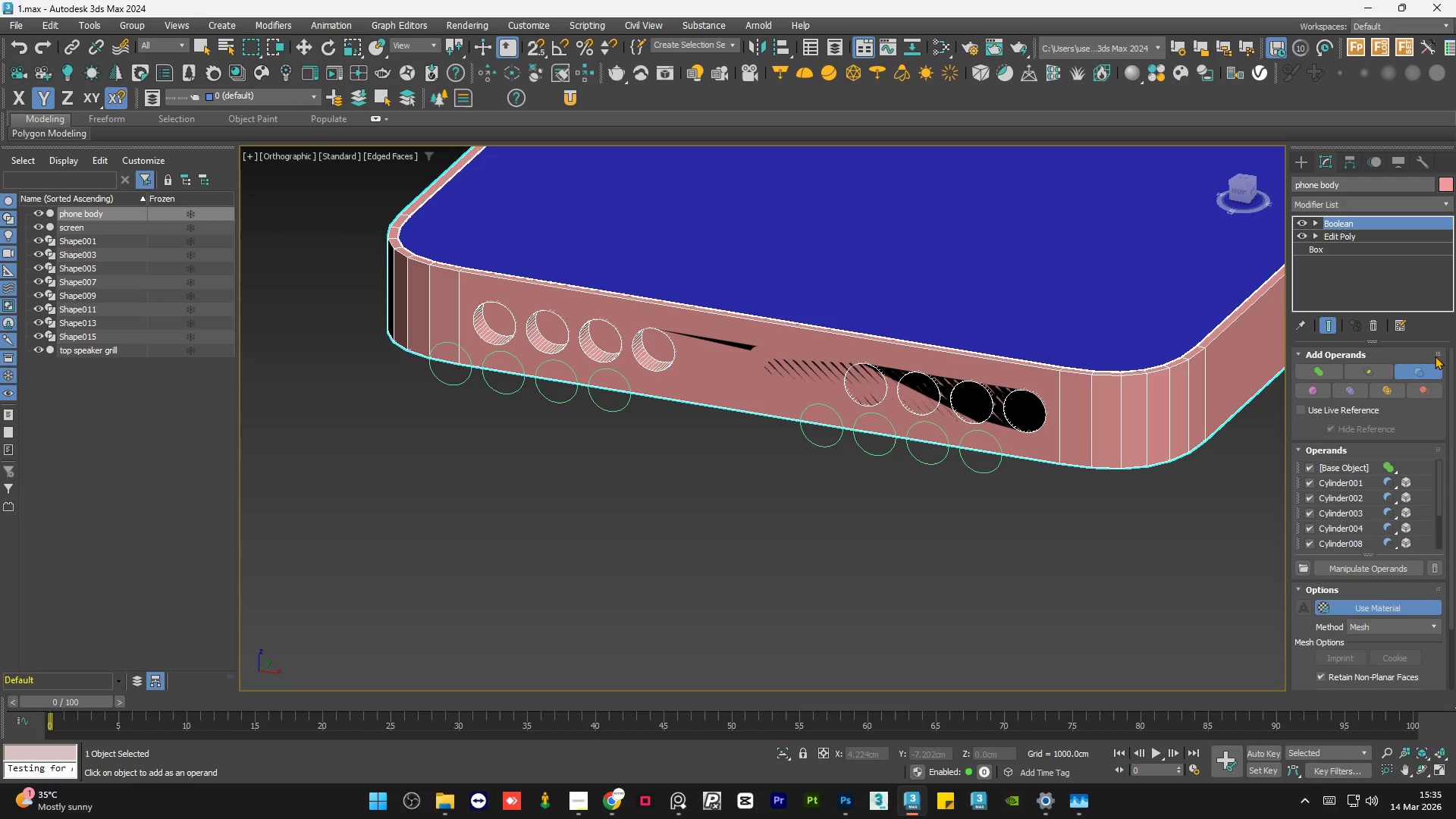 
left_click([1419, 373])
 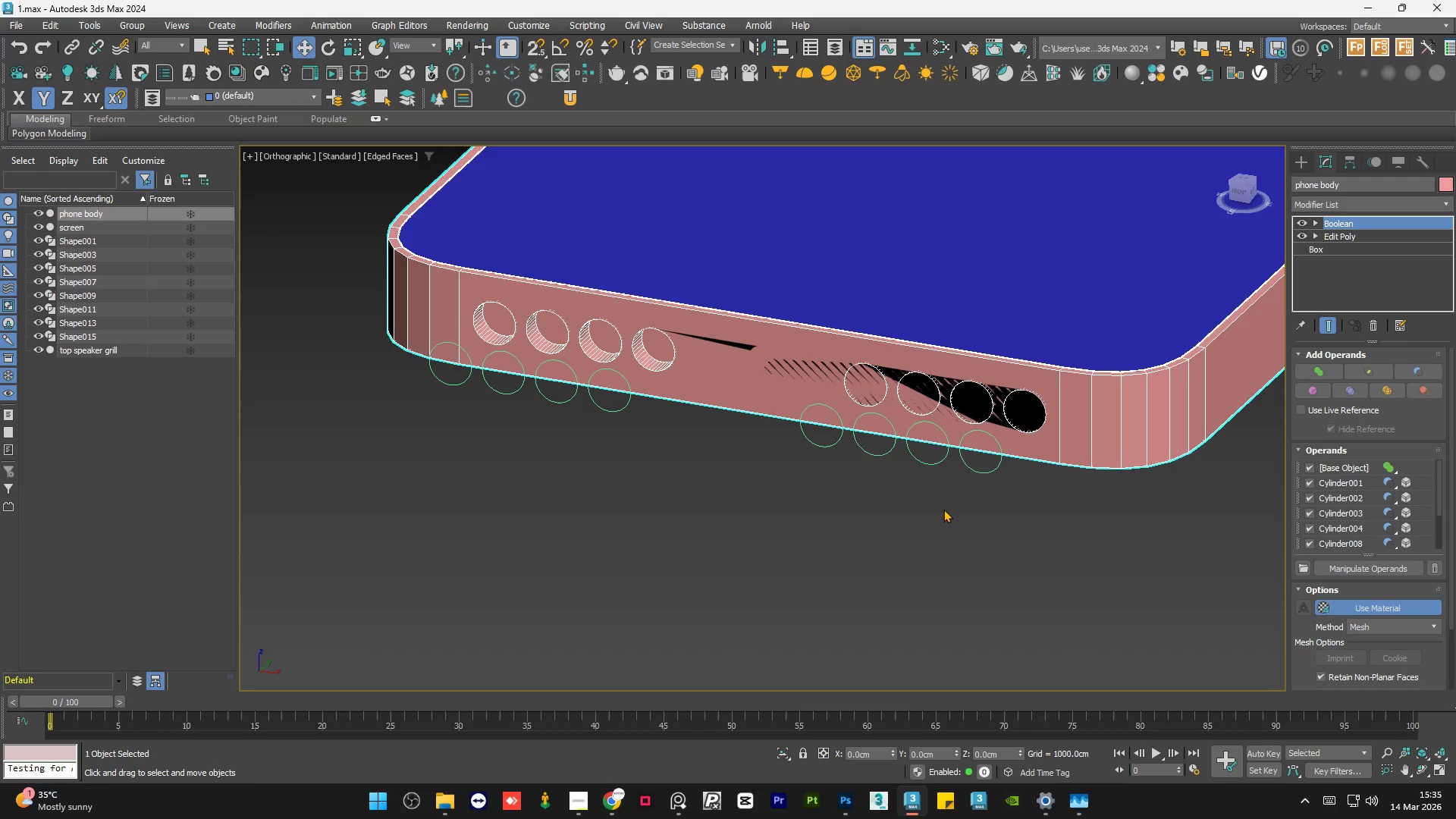 
left_click([939, 510])
 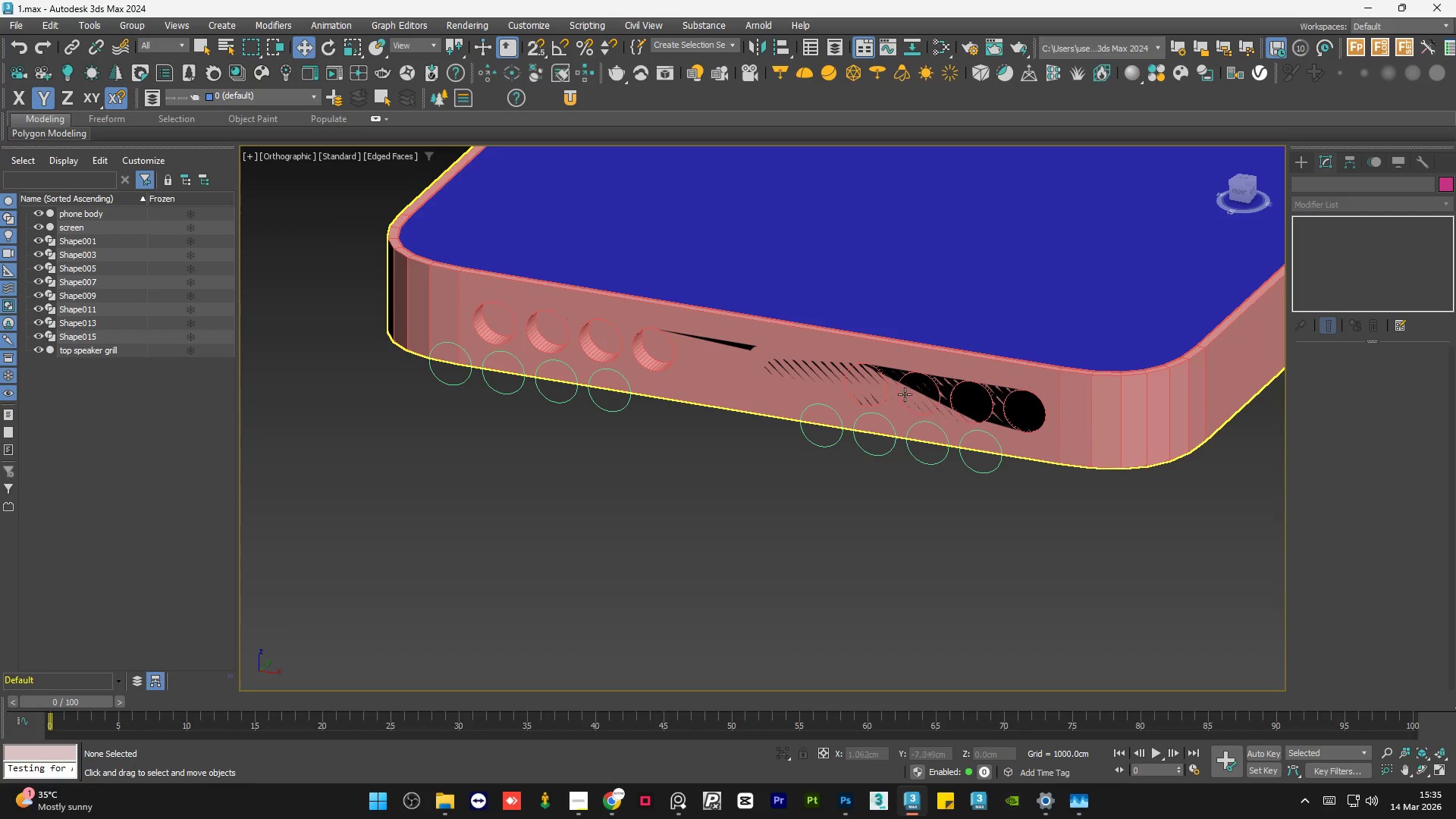 
scroll: coordinate [876, 381], scroll_direction: up, amount: 4.0
 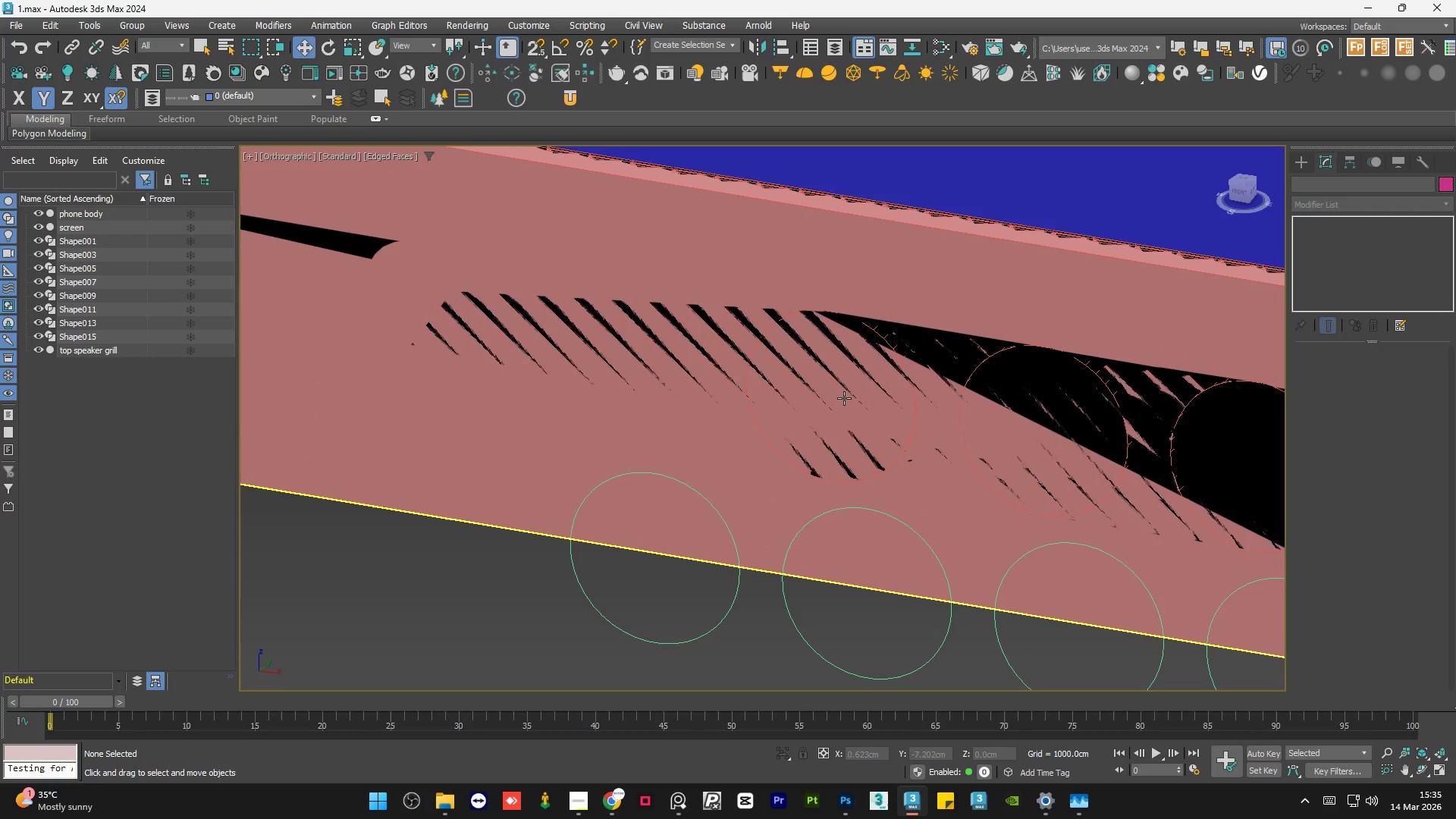 
key(Control+Z)
 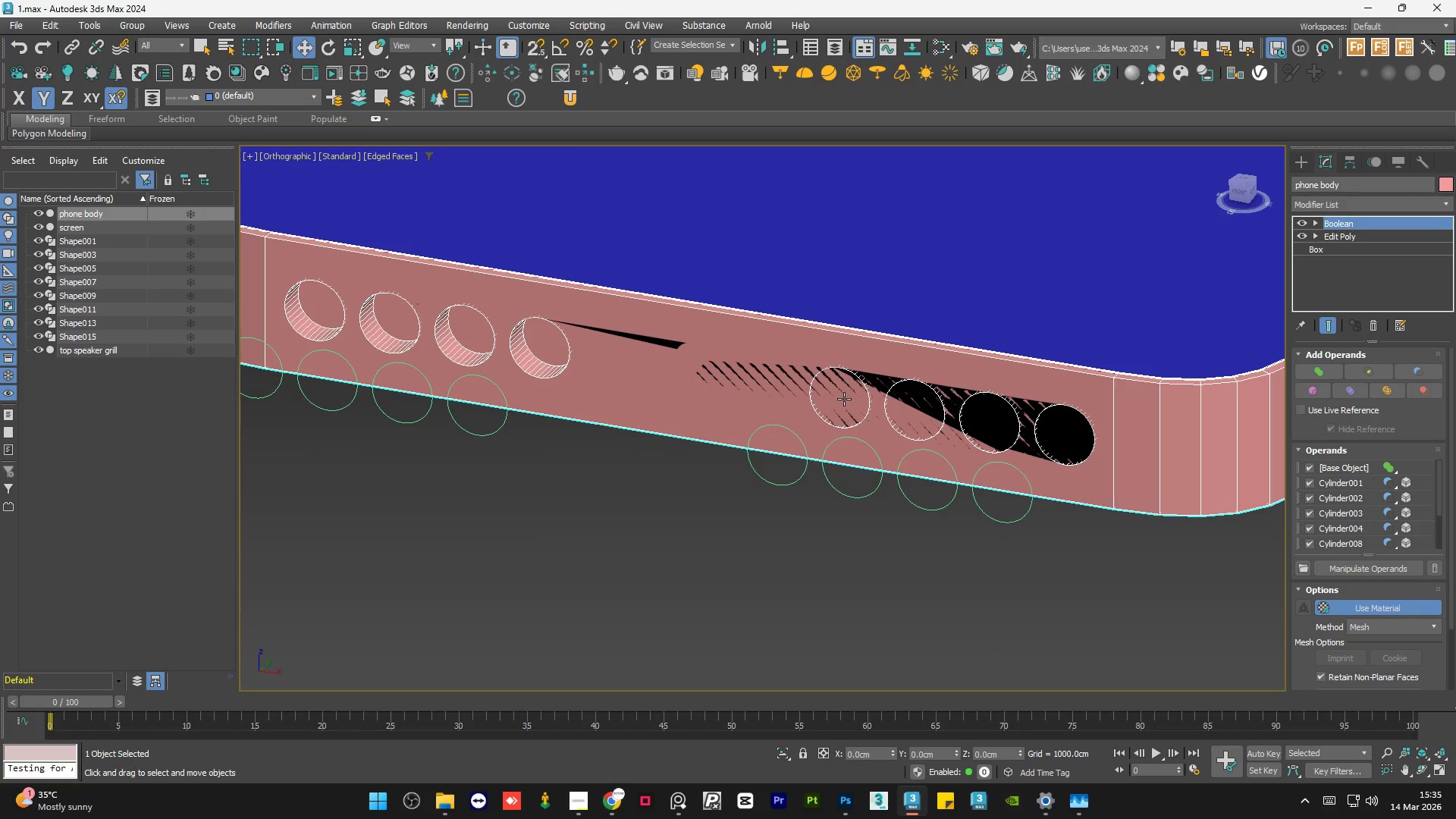 
scroll: coordinate [844, 398], scroll_direction: down, amount: 3.0
 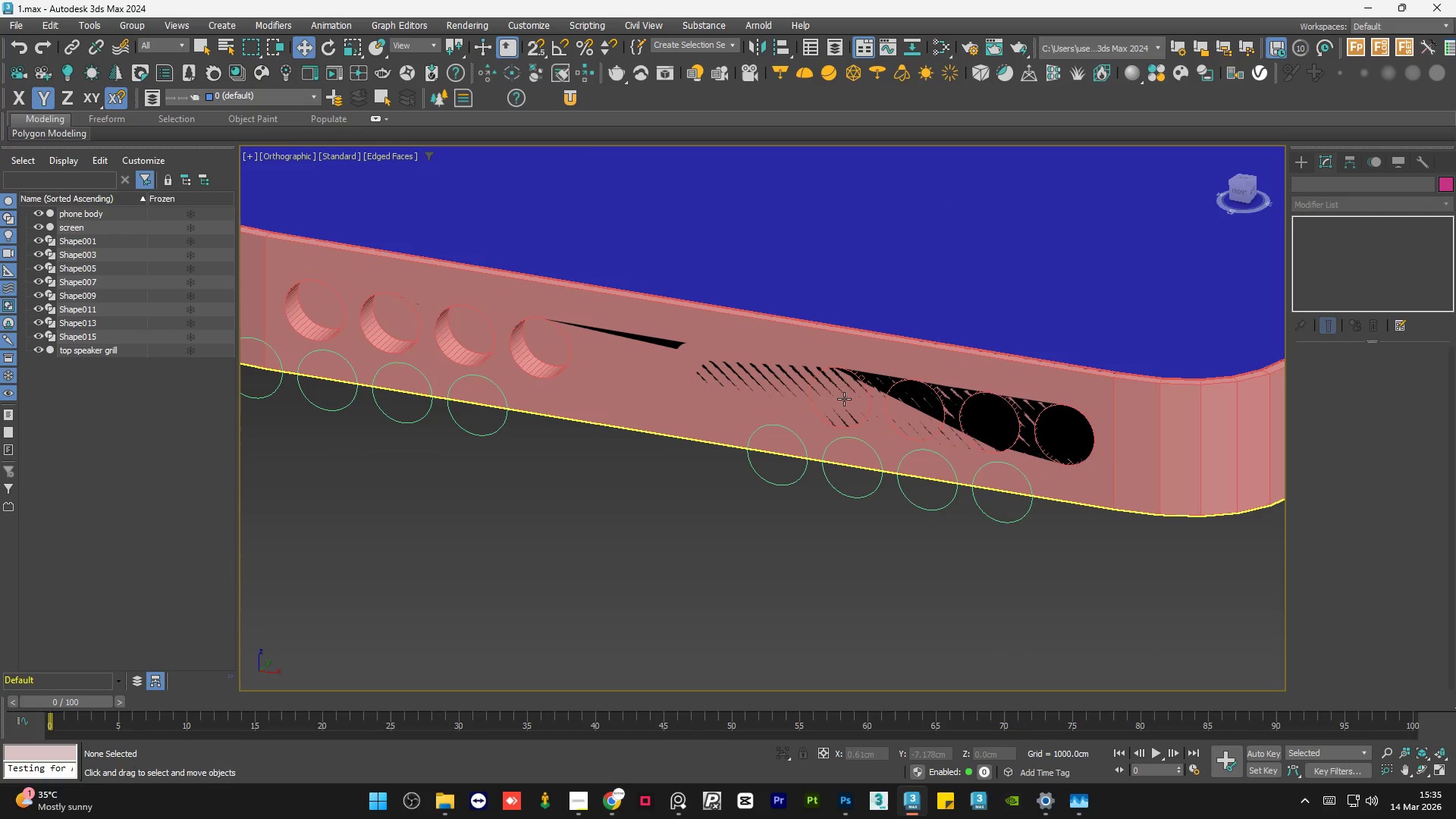 
key(Control+Z)
 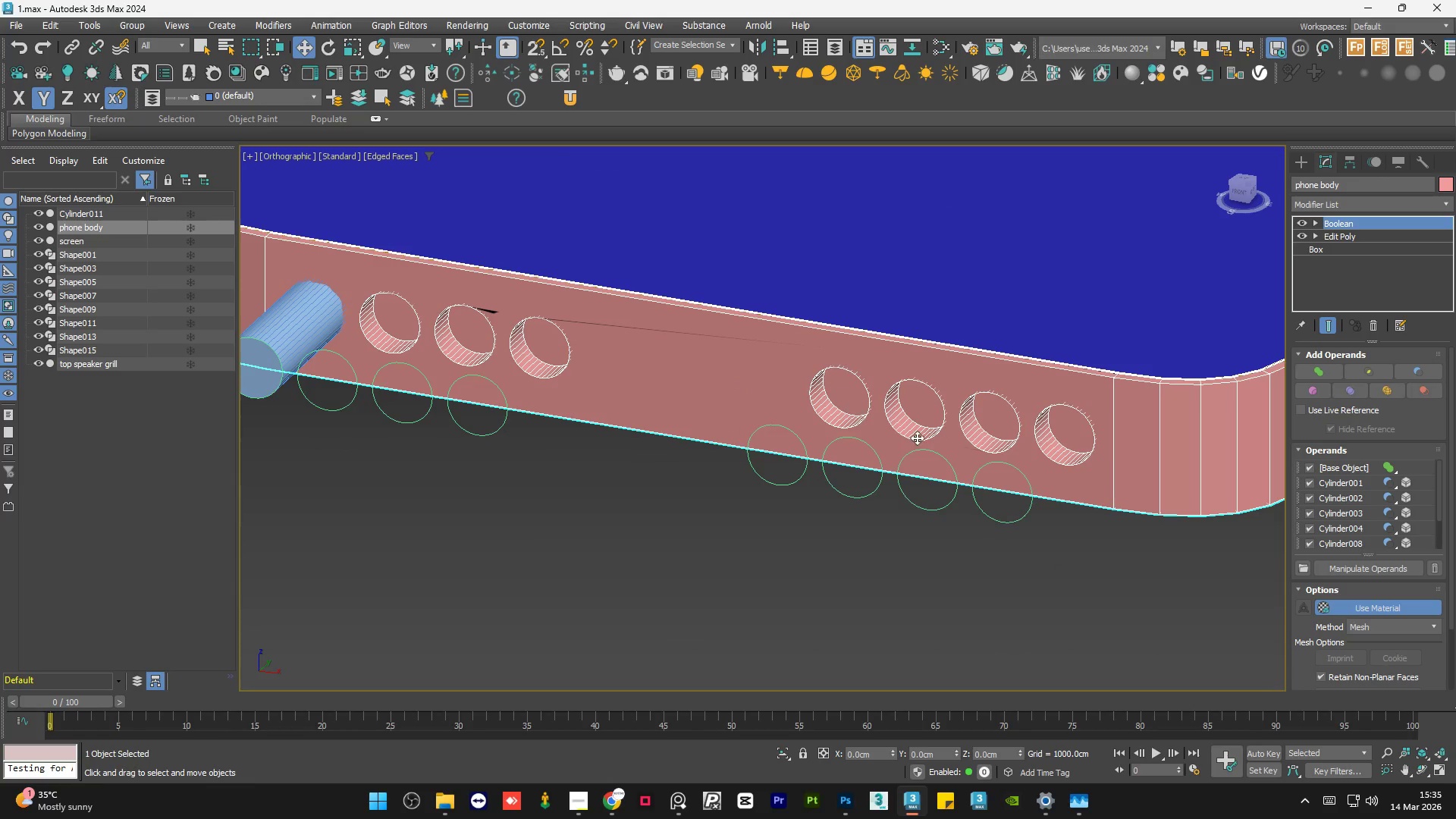 
scroll: coordinate [936, 447], scroll_direction: down, amount: 1.0
 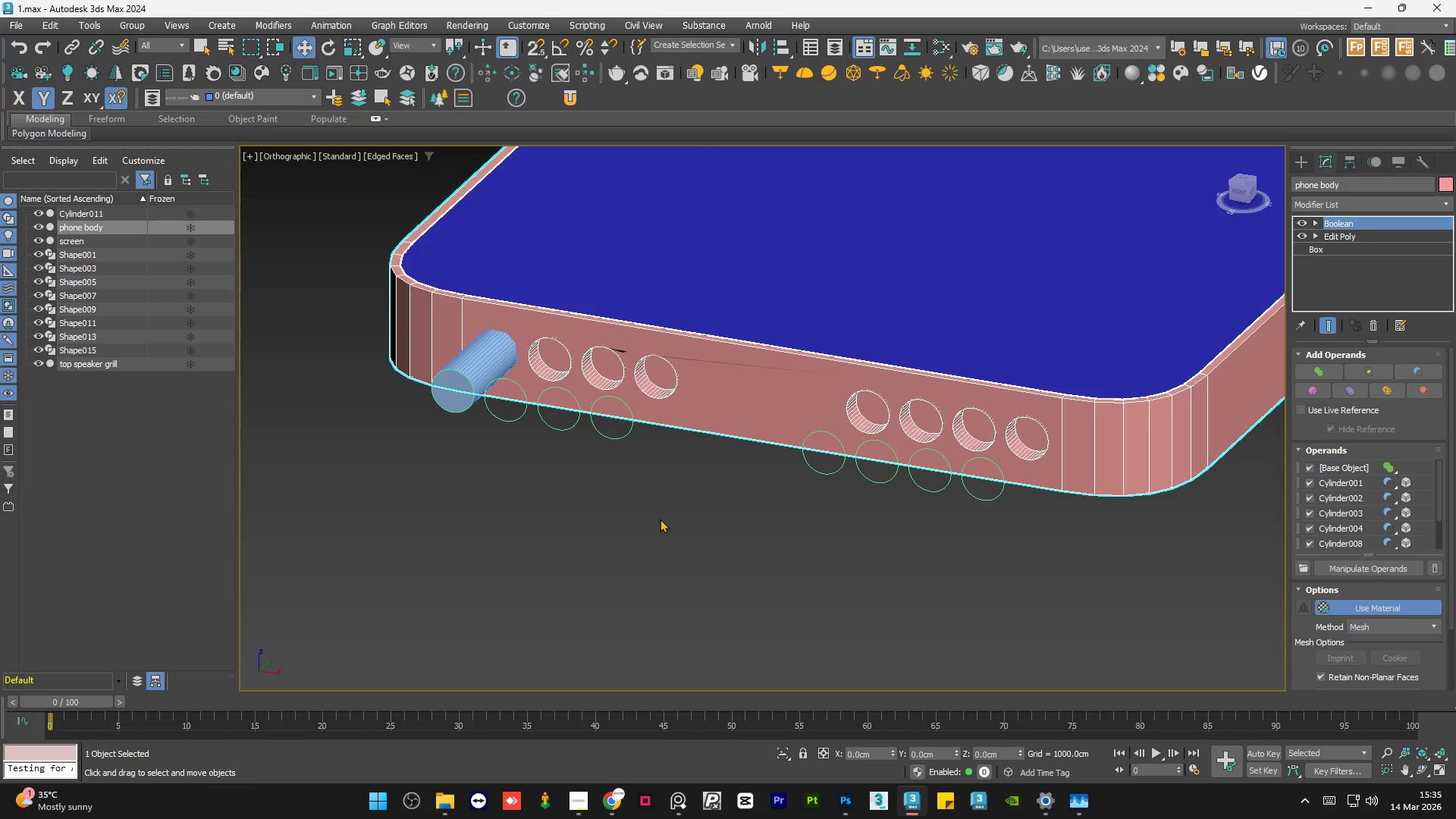 
left_click([660, 519])
 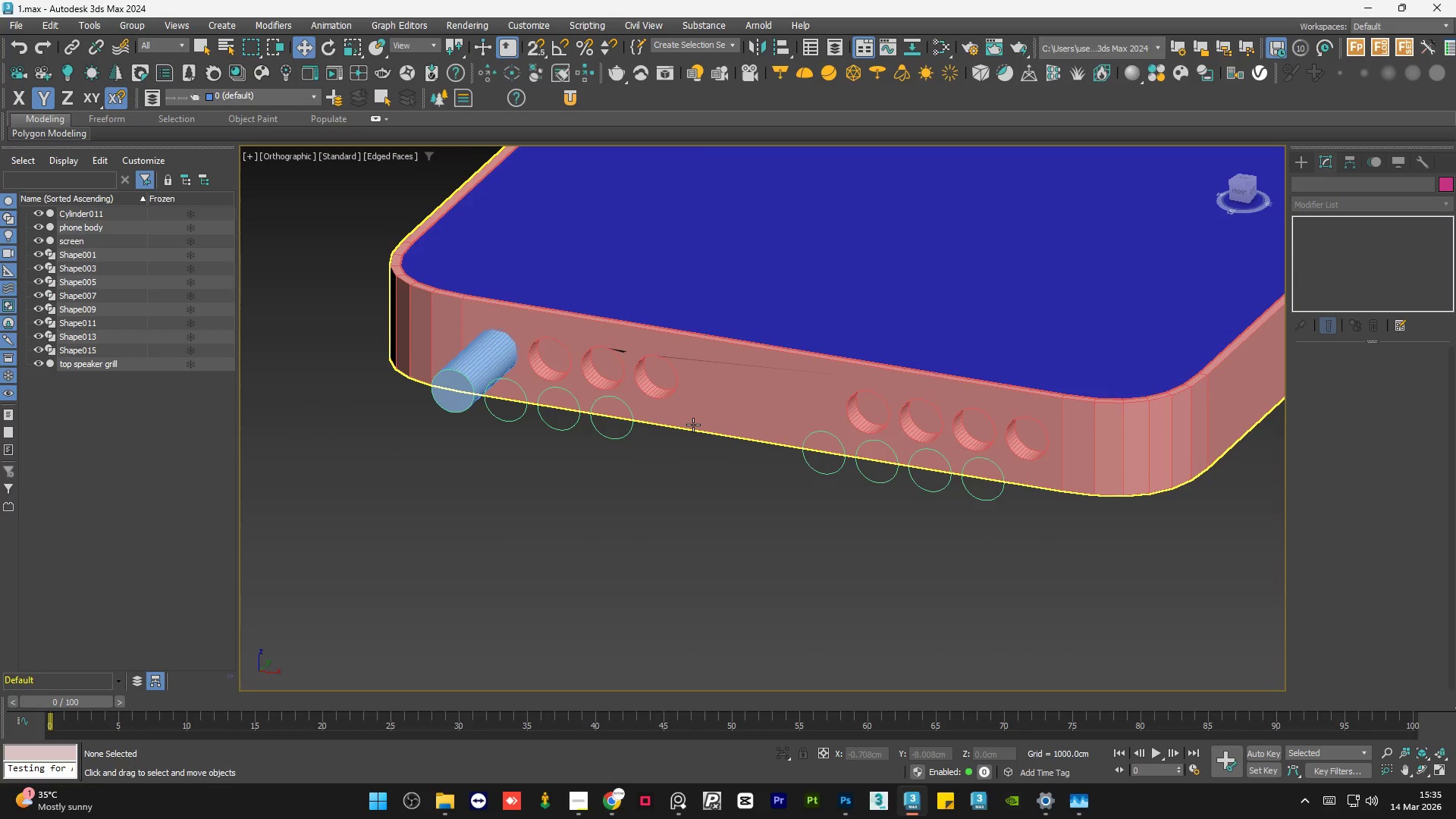 
left_click([695, 418])
 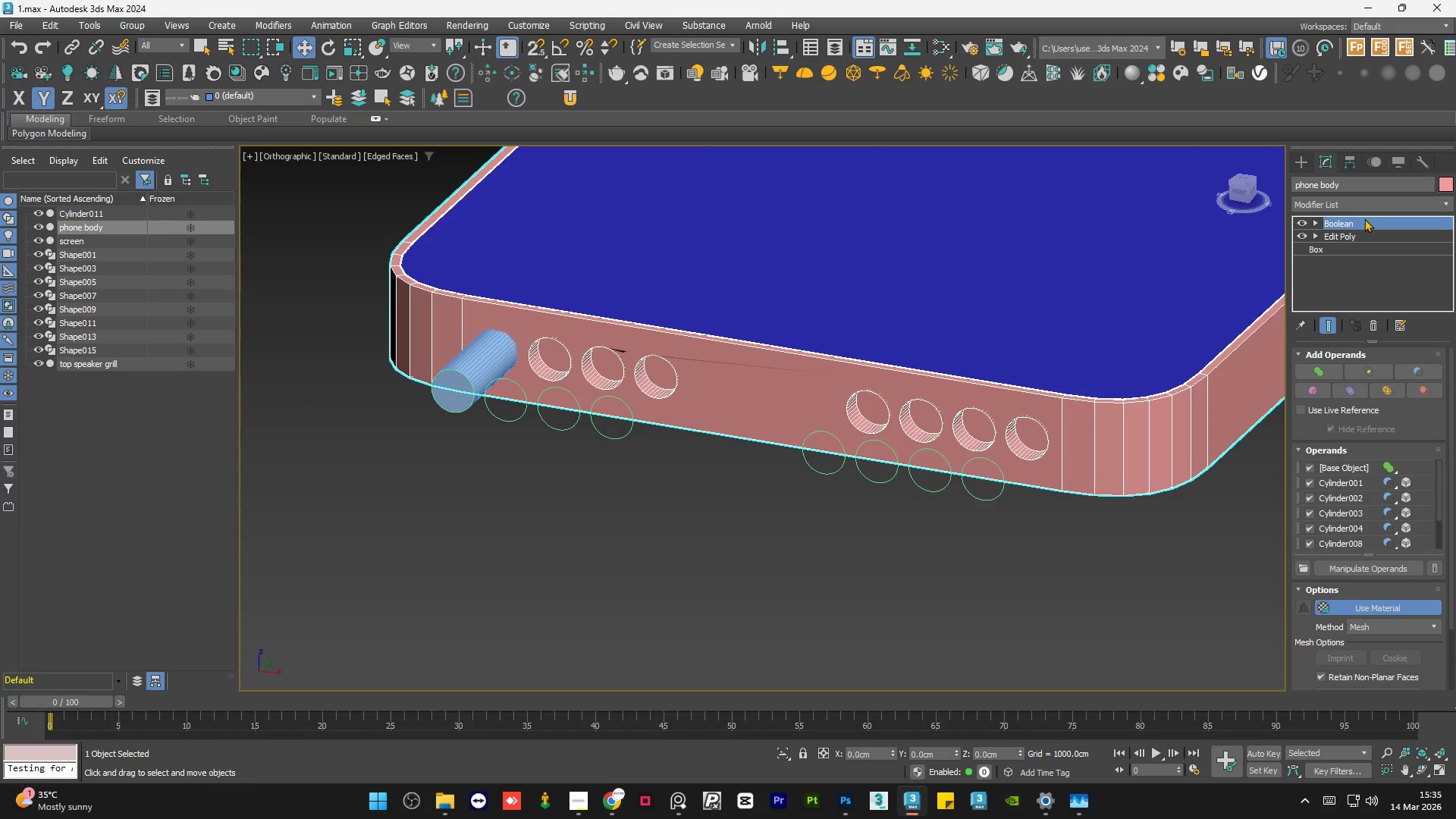 
right_click([1364, 218])
 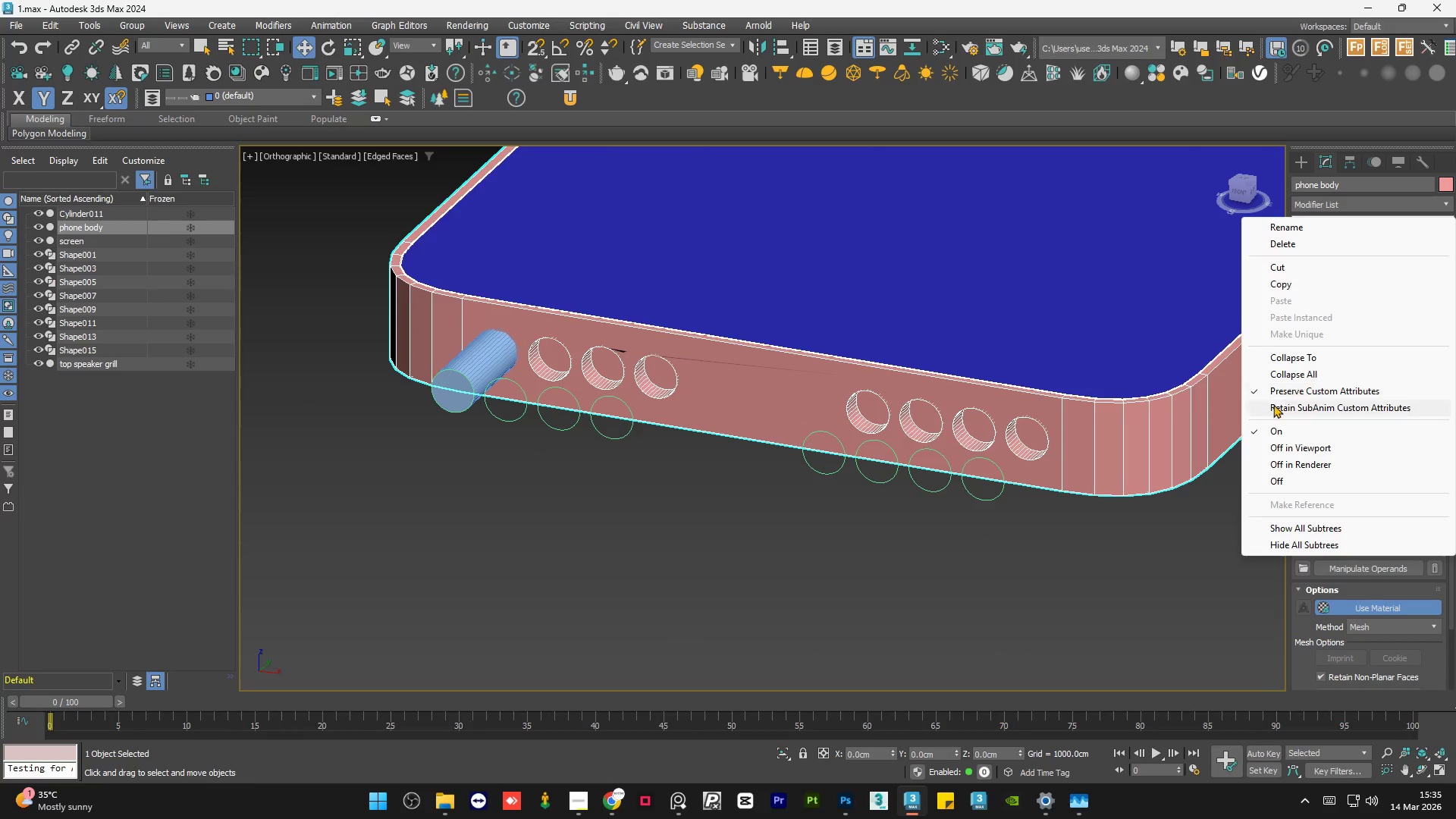 
left_click([1213, 544])
 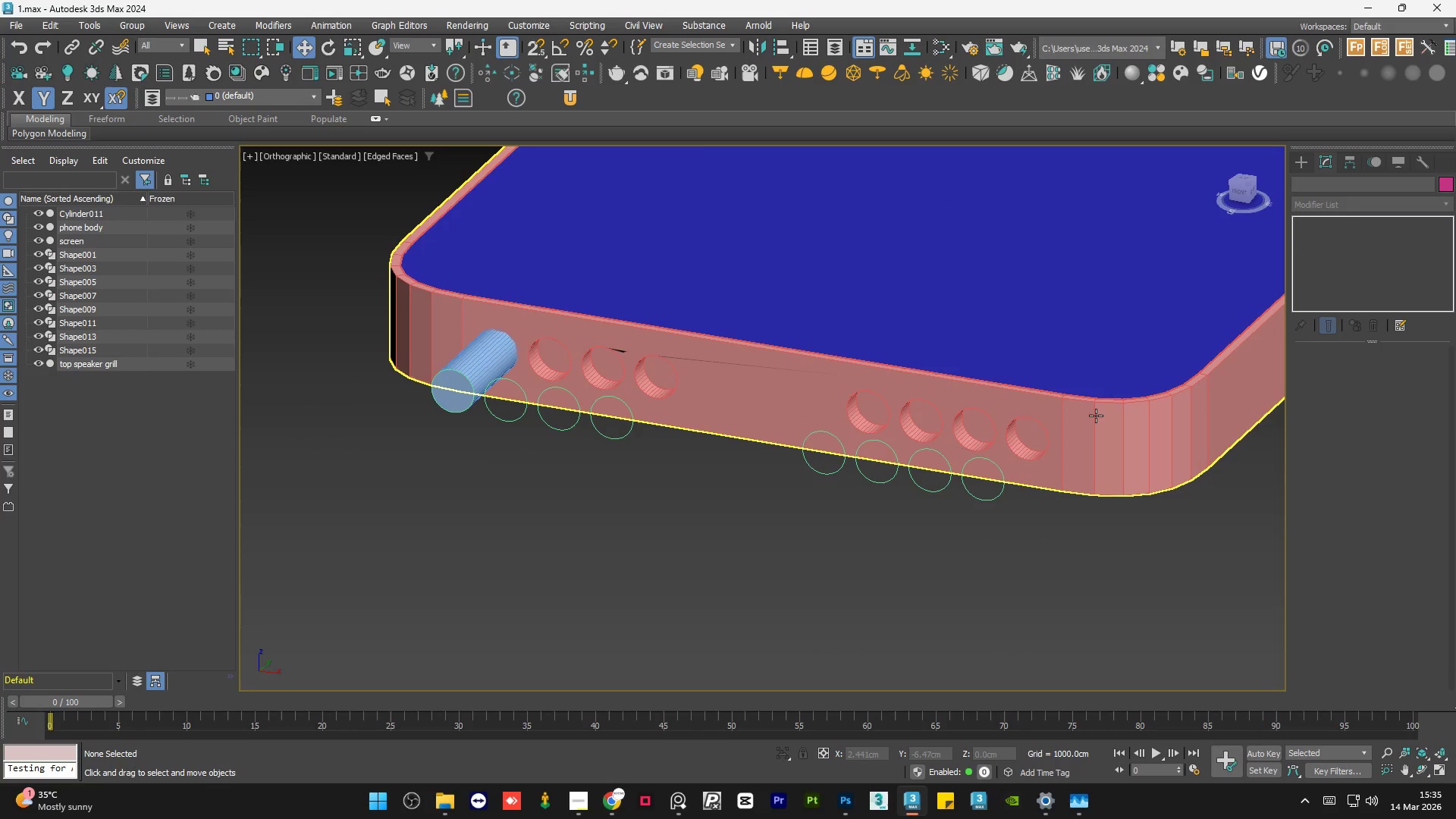 
left_click([1096, 419])
 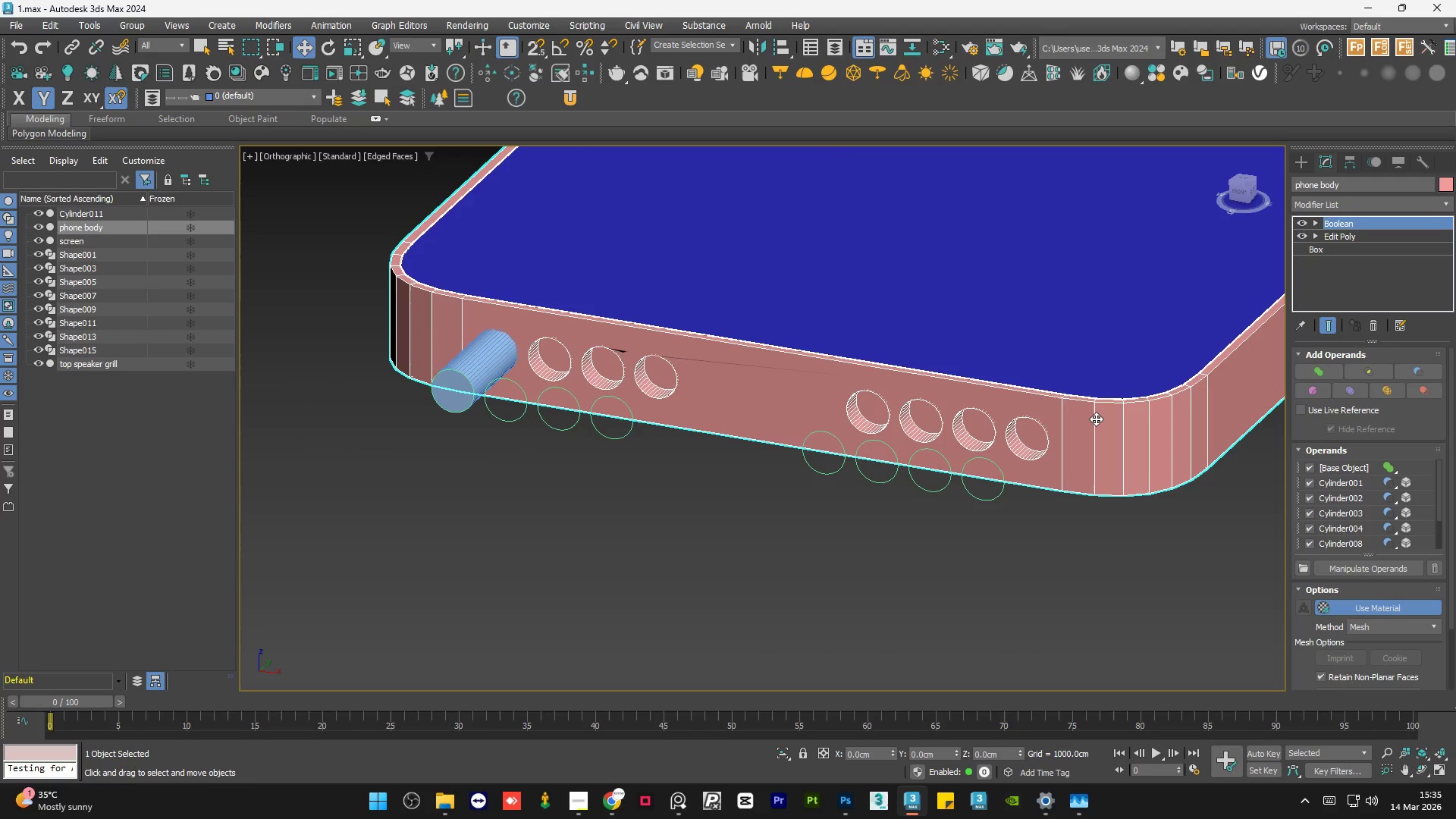 
key(Control+Shift+ShiftLeft)
 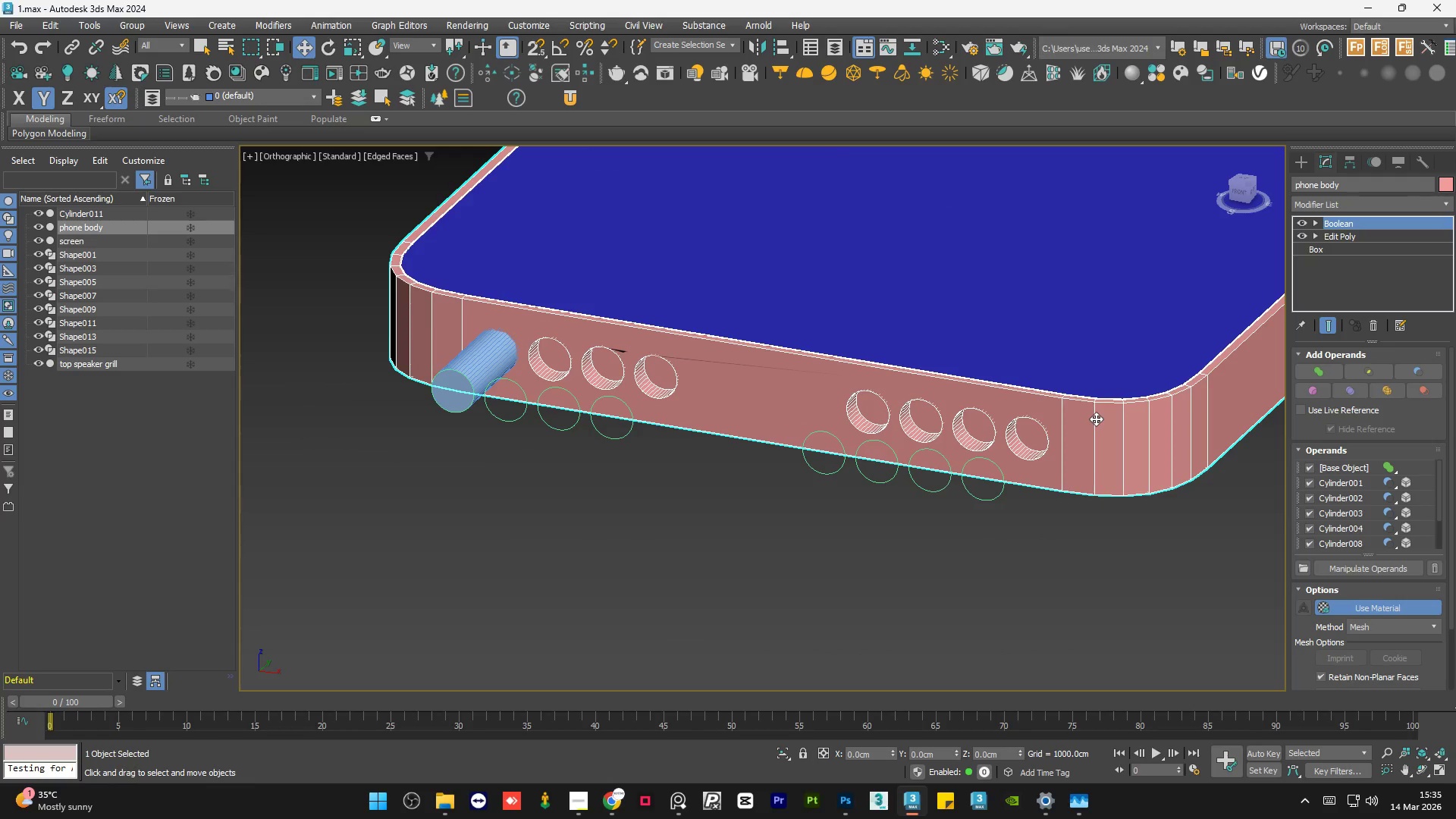 
key(Control+V)
 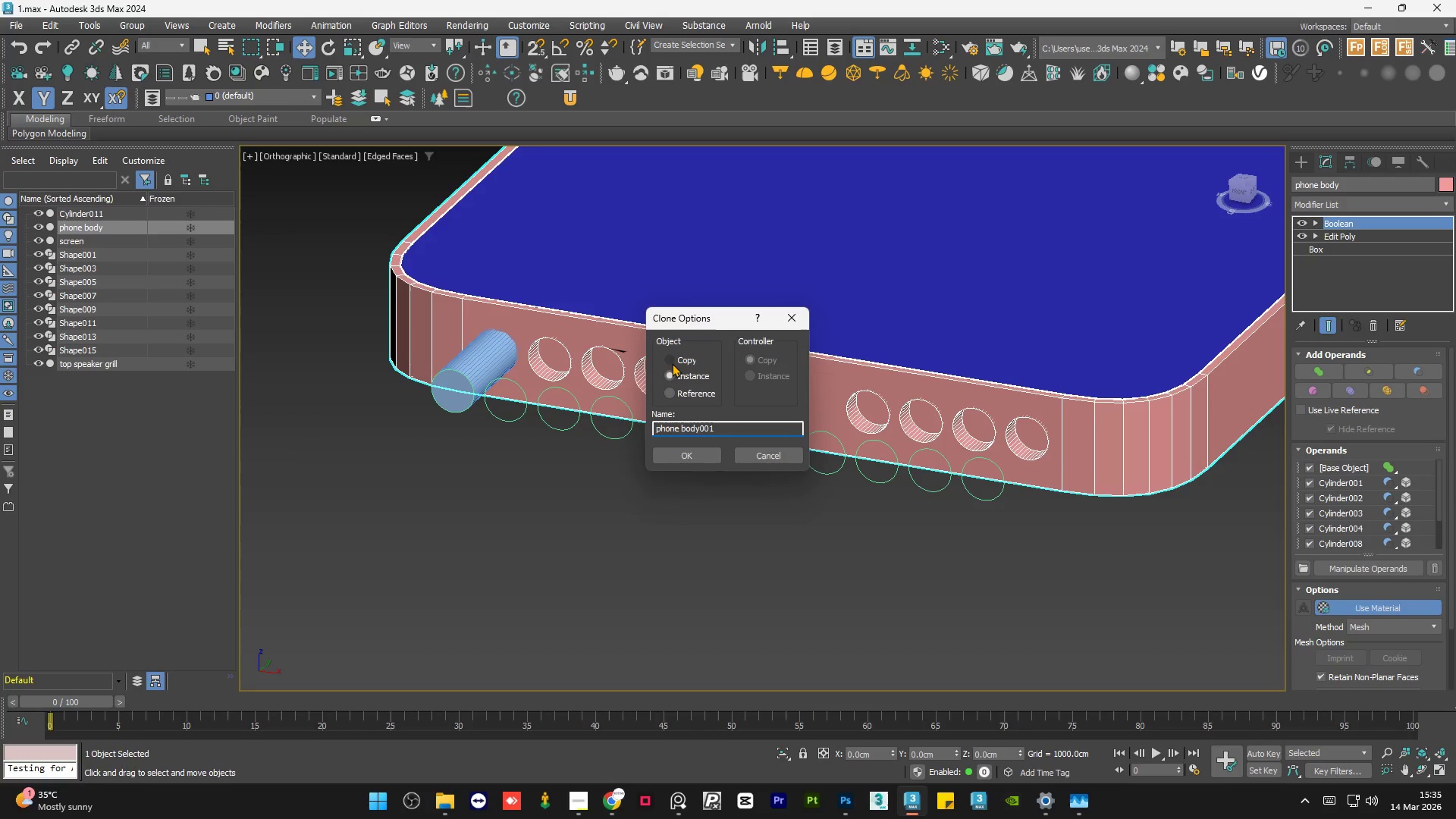 
left_click([670, 361])
 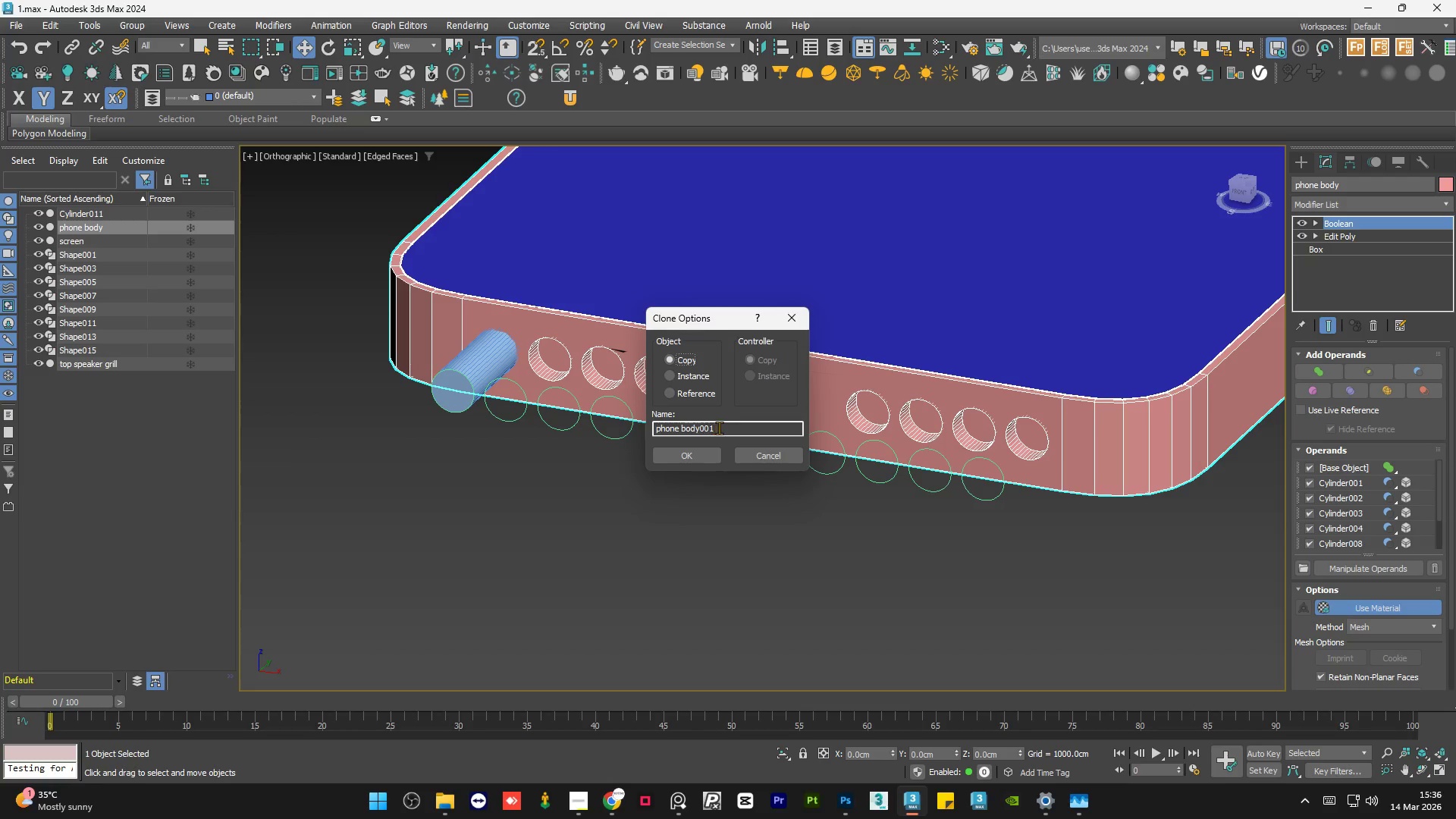 
left_click([720, 428])
 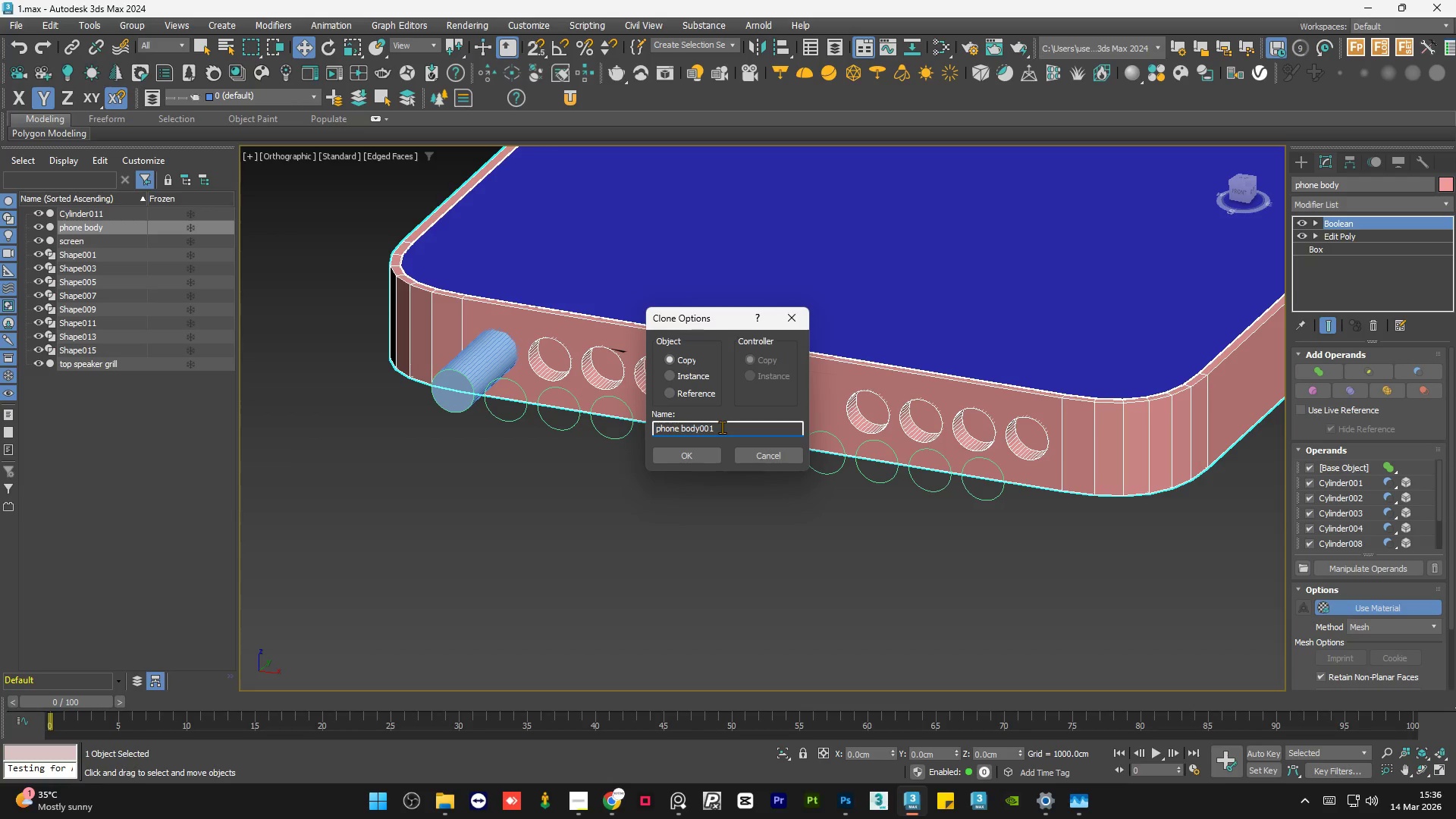 
key(Backspace)
key(Backspace)
key(Backspace)
key(Backspace)
type(y backup)
 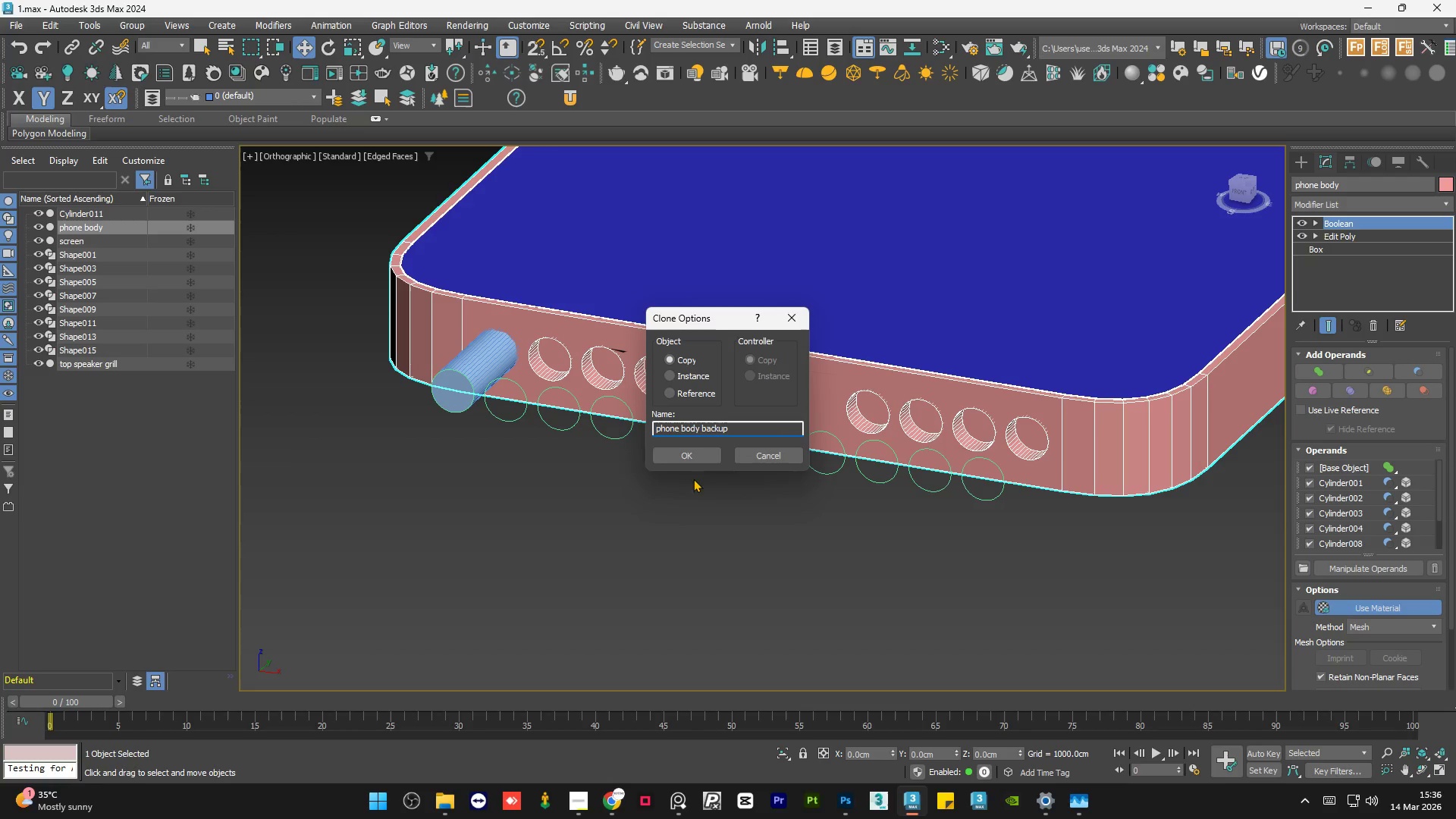 
left_click([701, 463])
 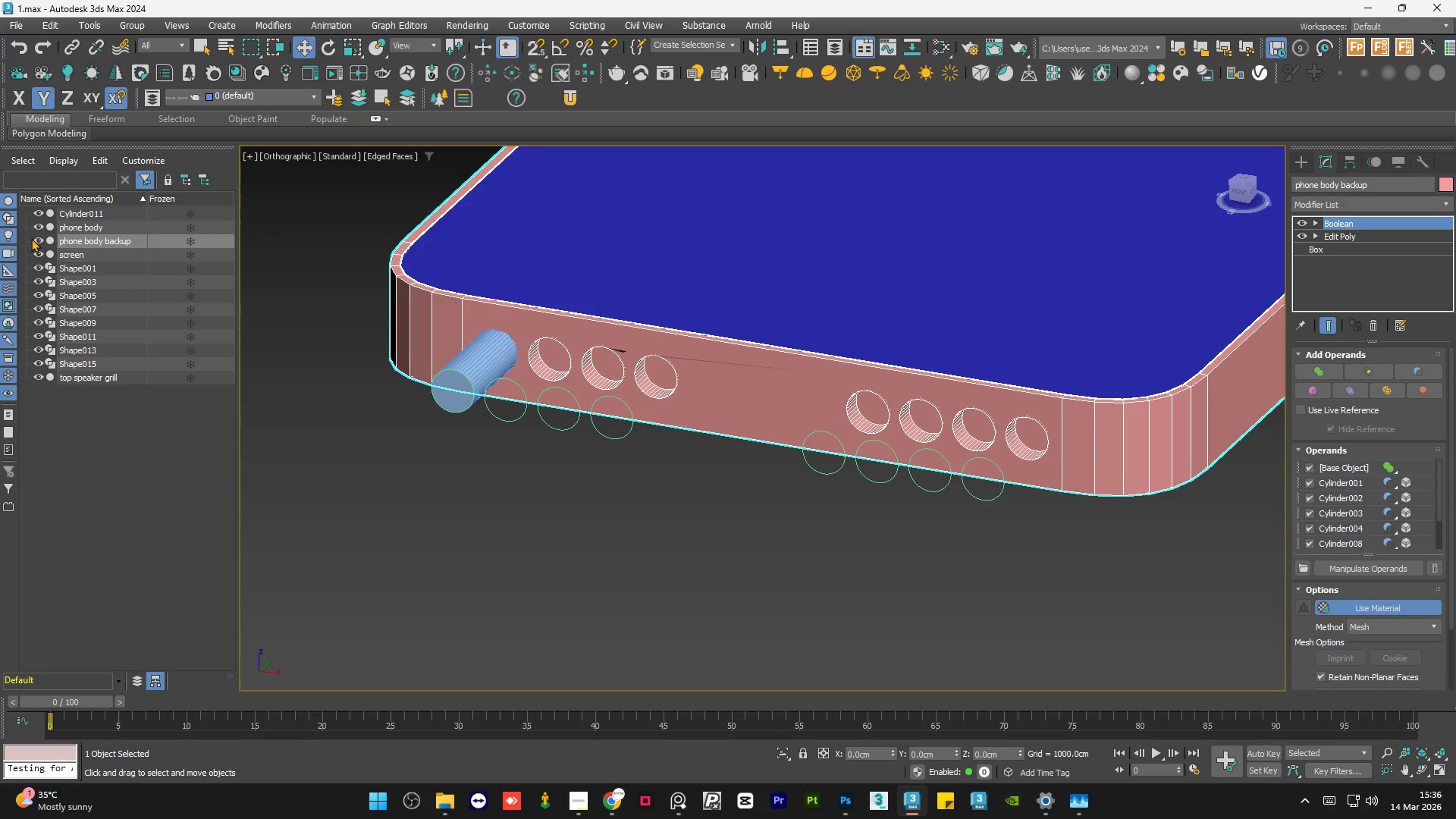 
left_click([36, 238])
 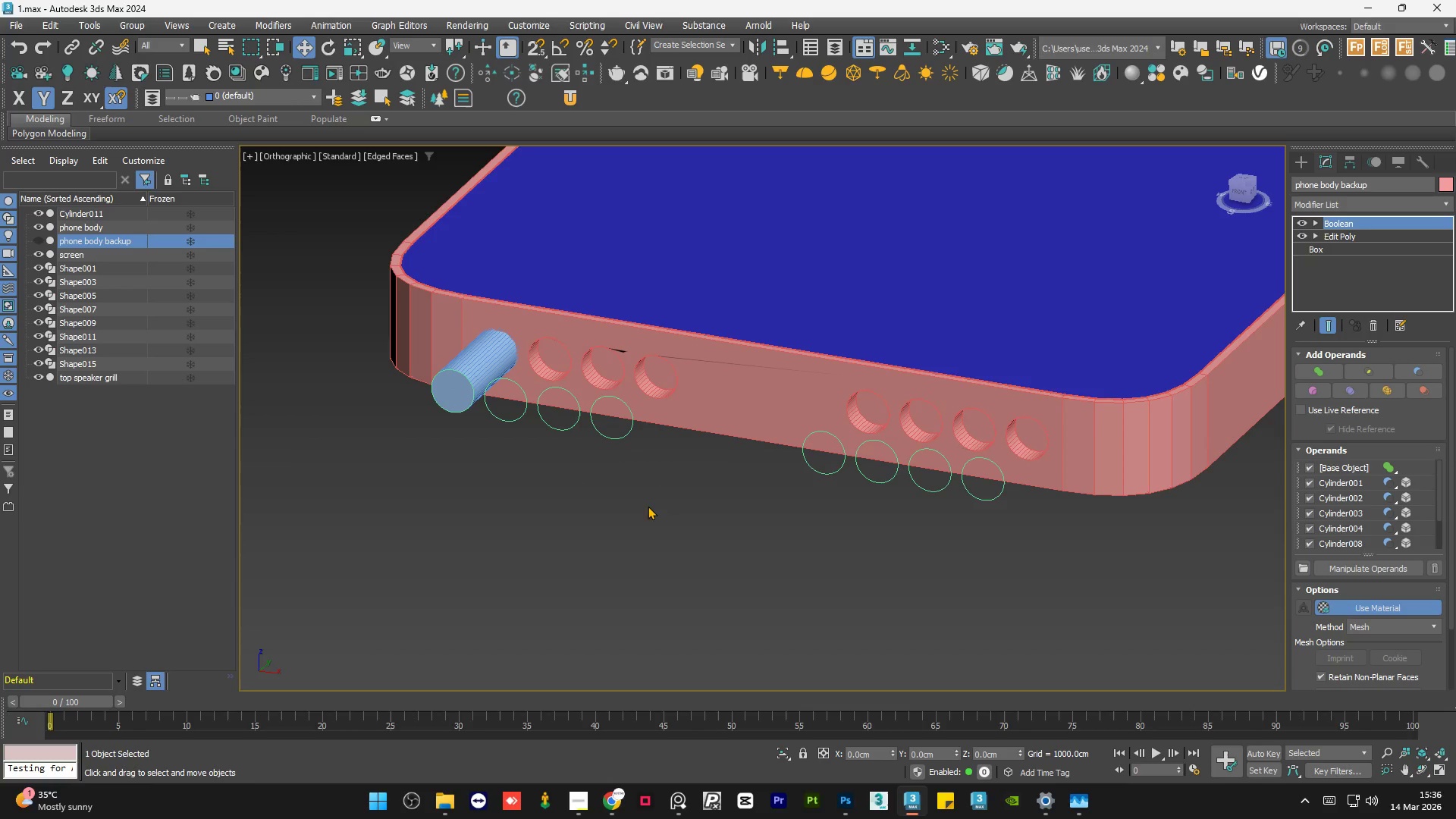 
left_click([633, 516])
 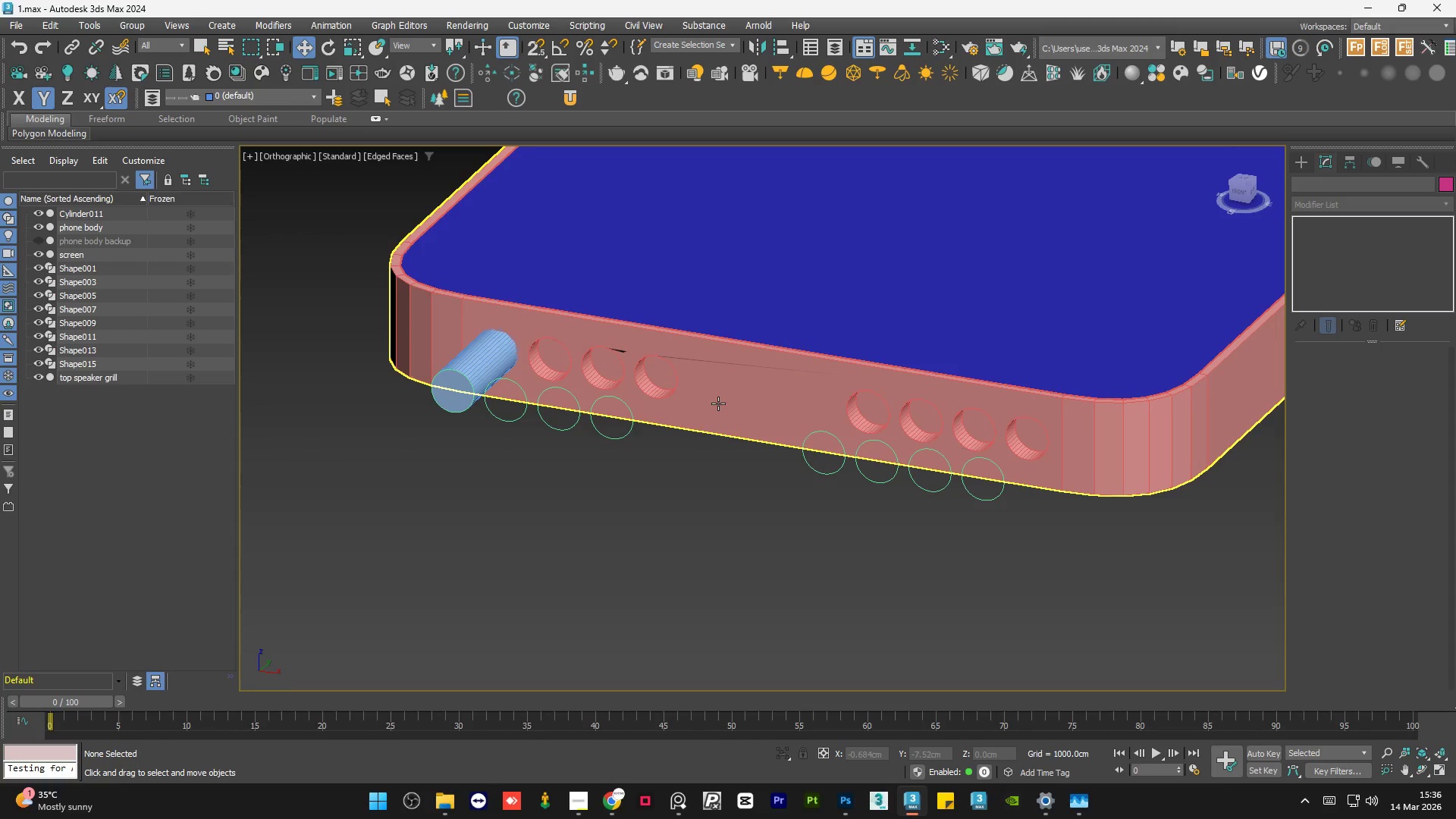 
left_click([718, 403])
 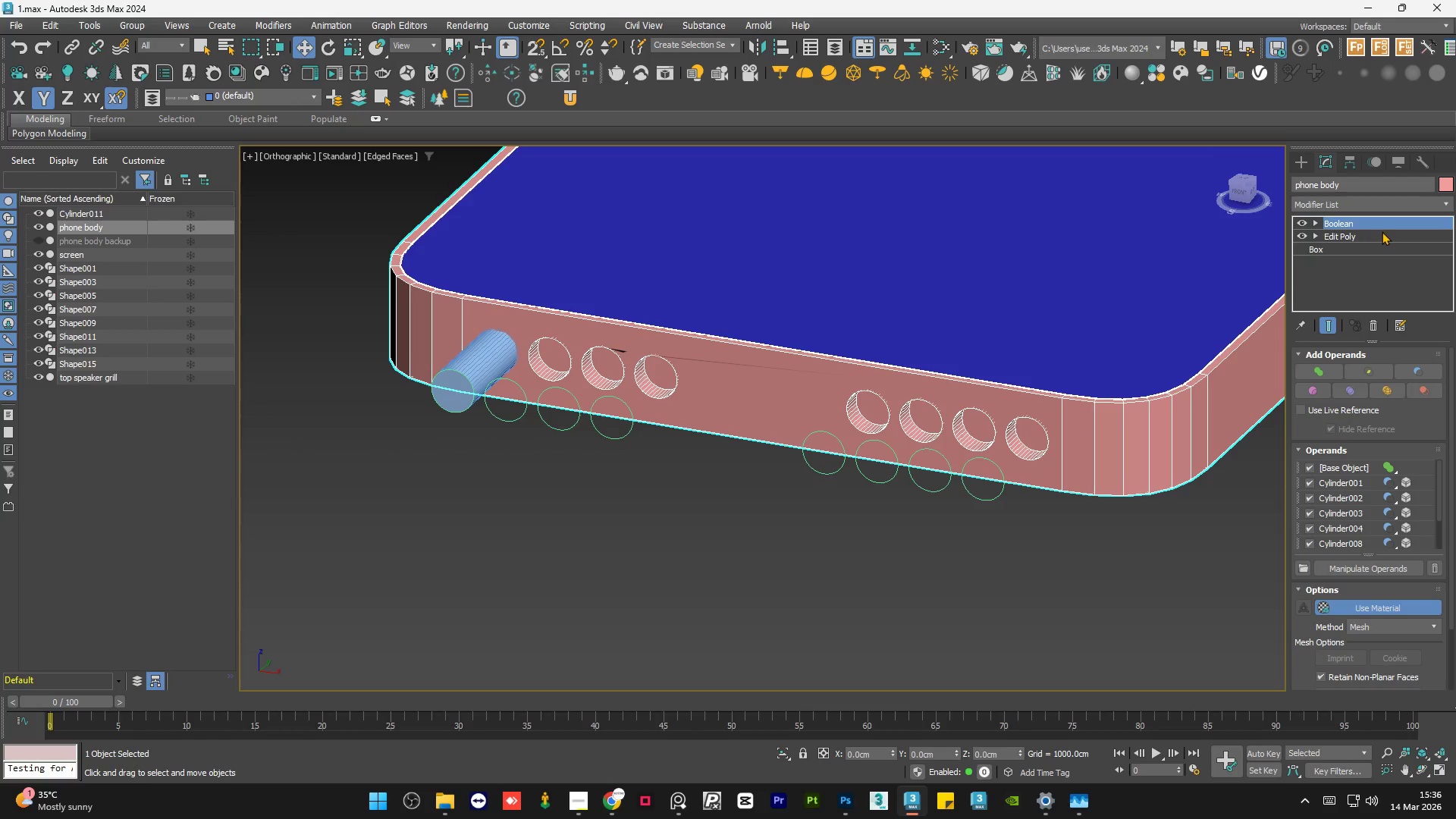 
right_click([1382, 229])
 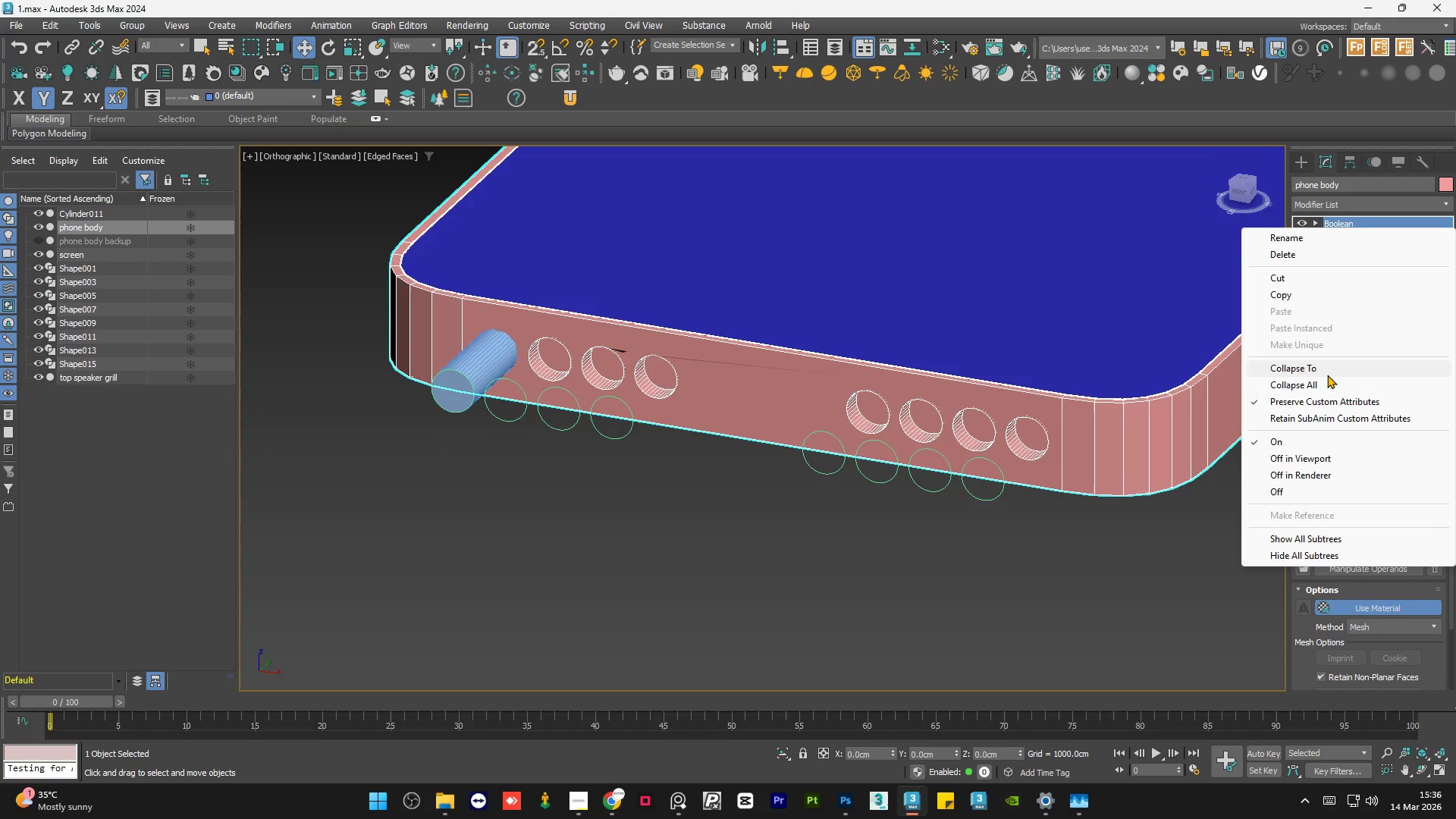 
left_click([1326, 379])
 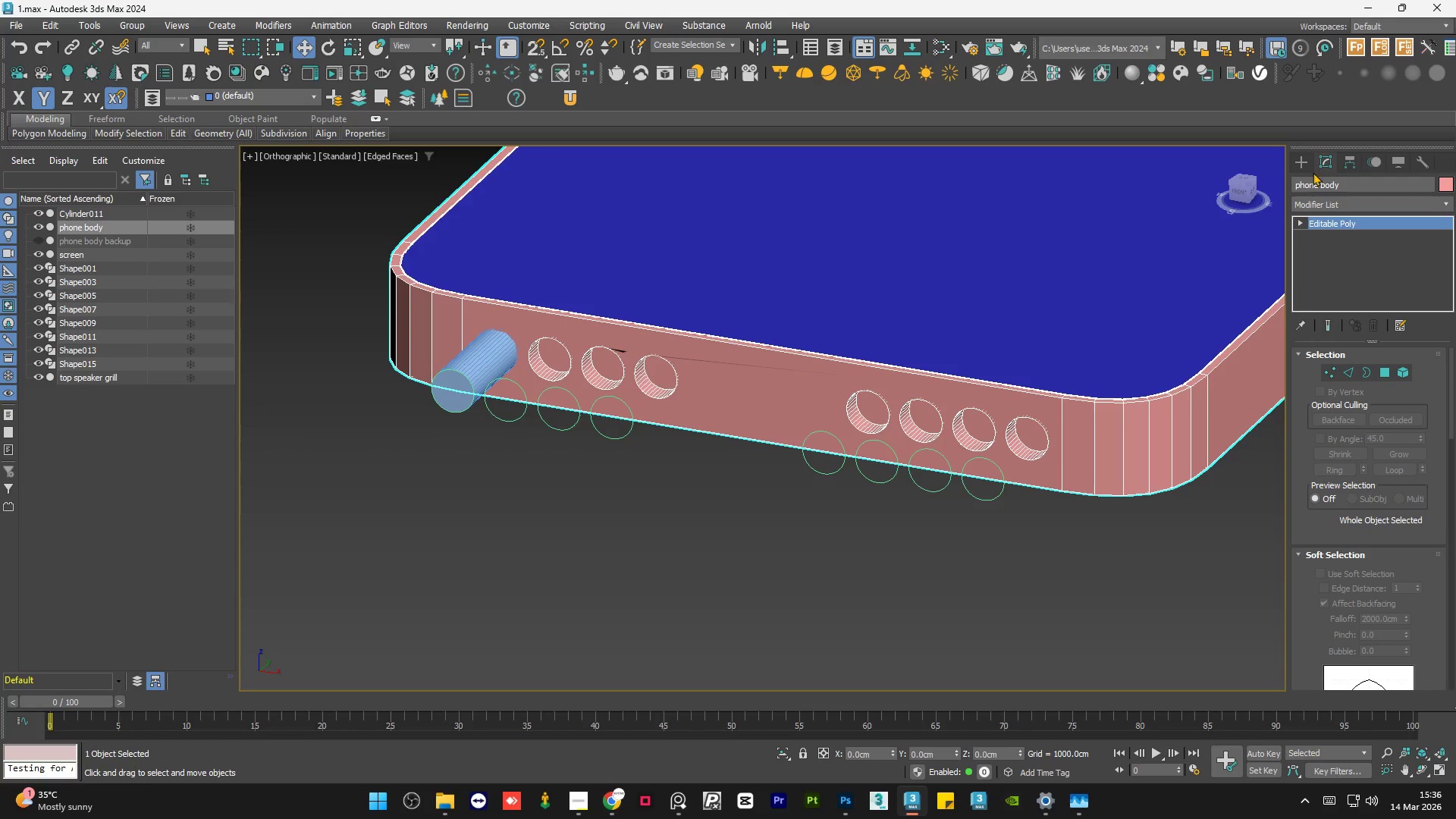 
left_click([1304, 167])
 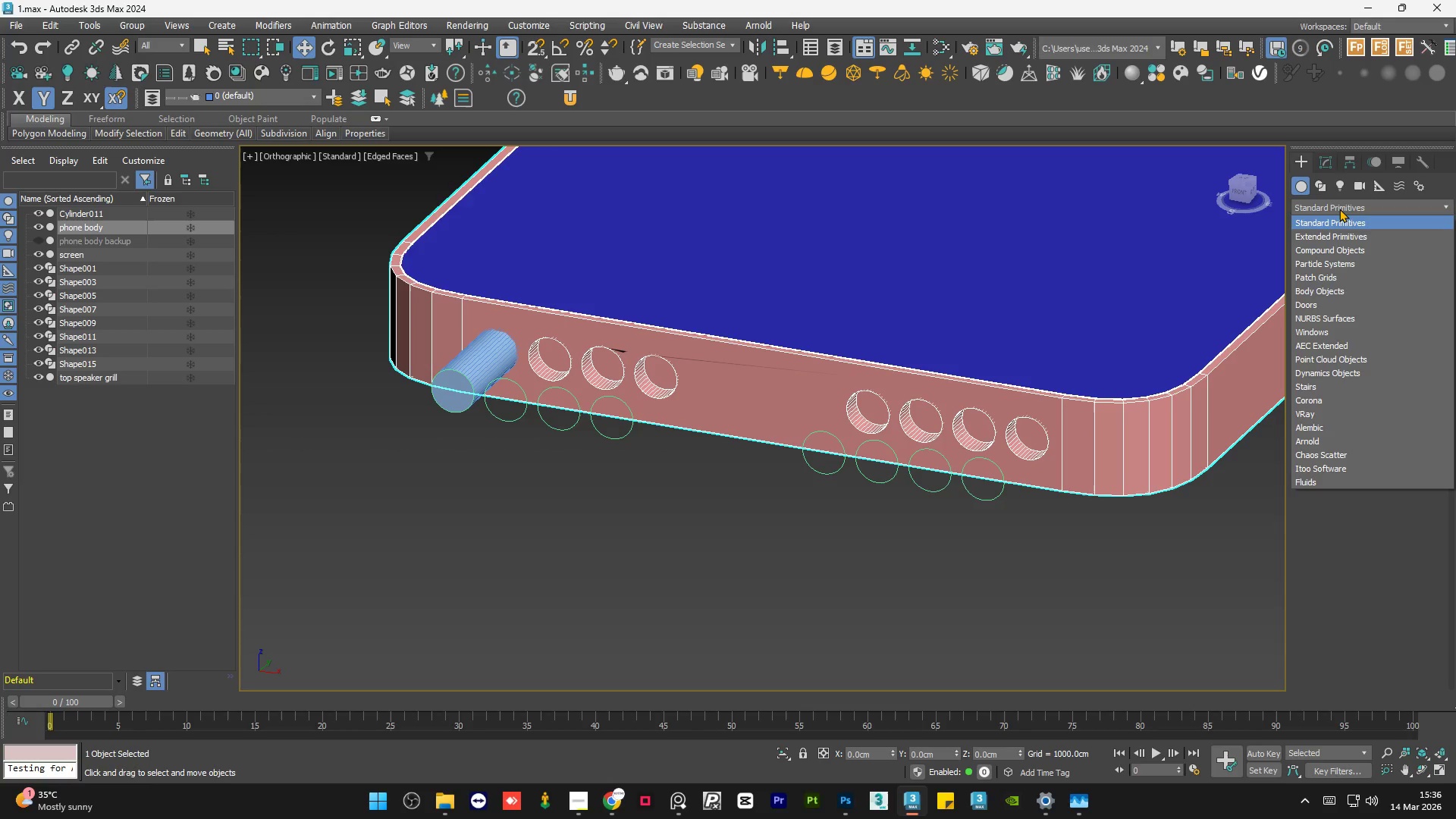 
double_click([1339, 209])
 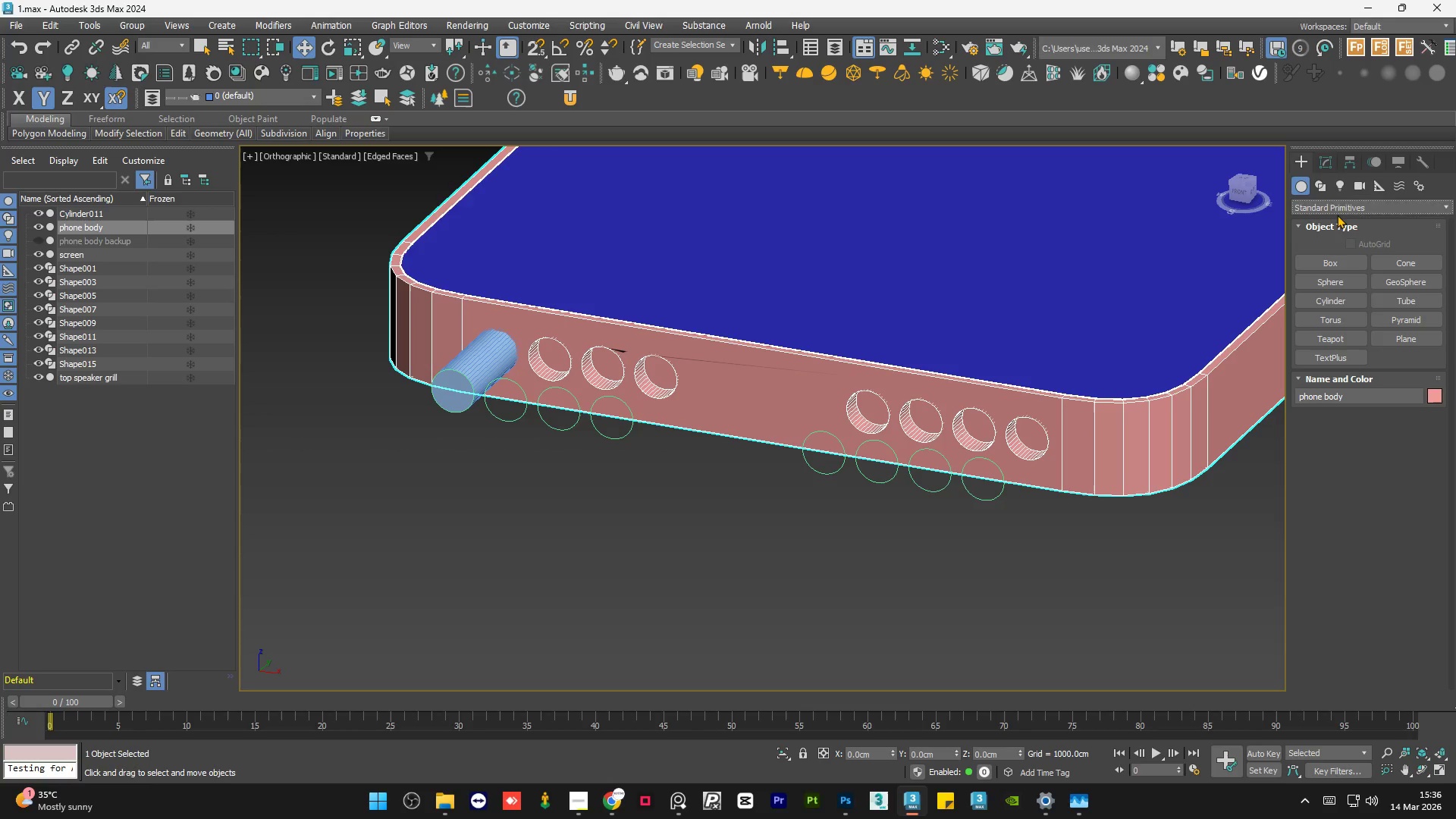 
left_click([1338, 209])
 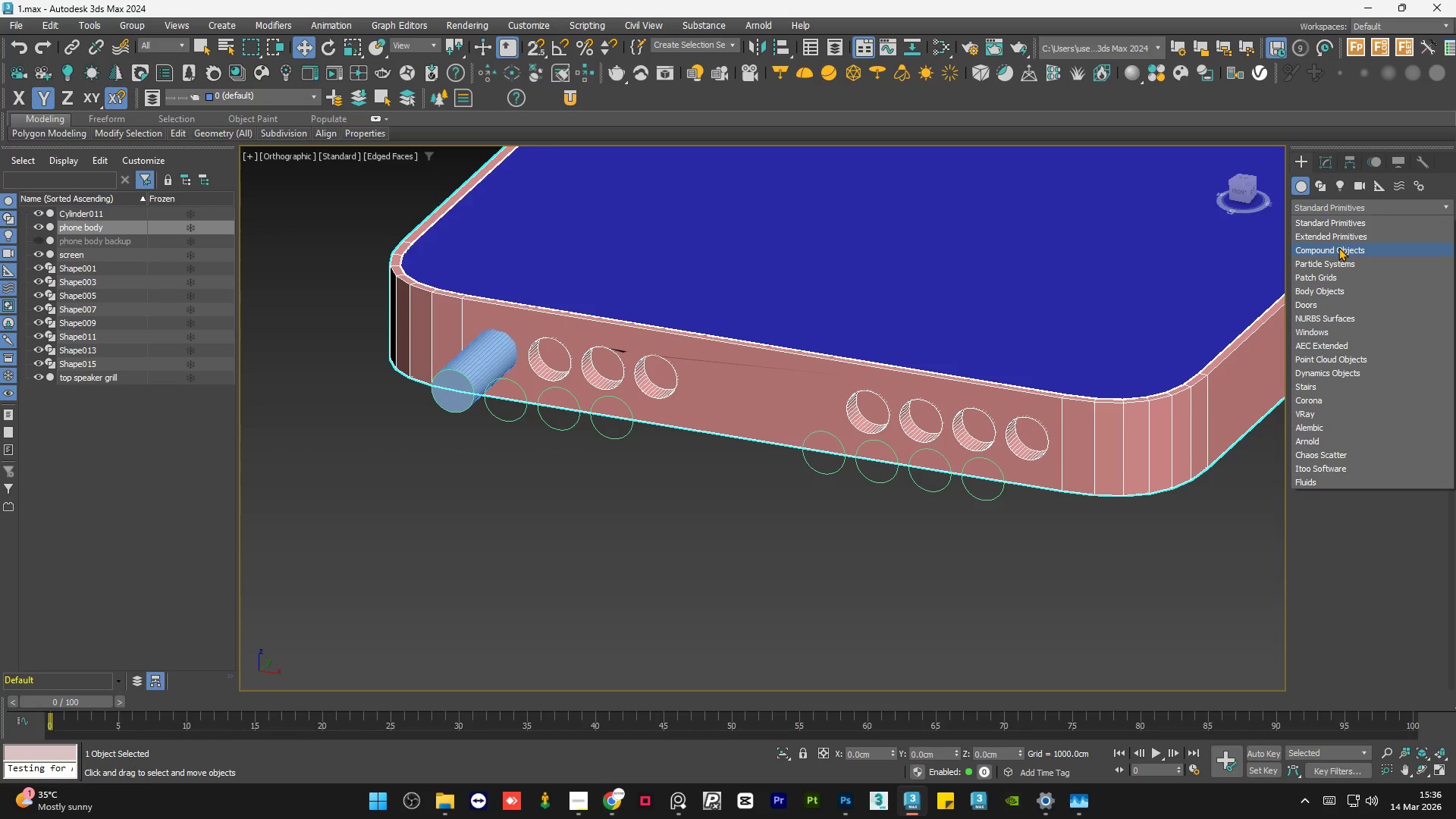 
left_click([1338, 247])
 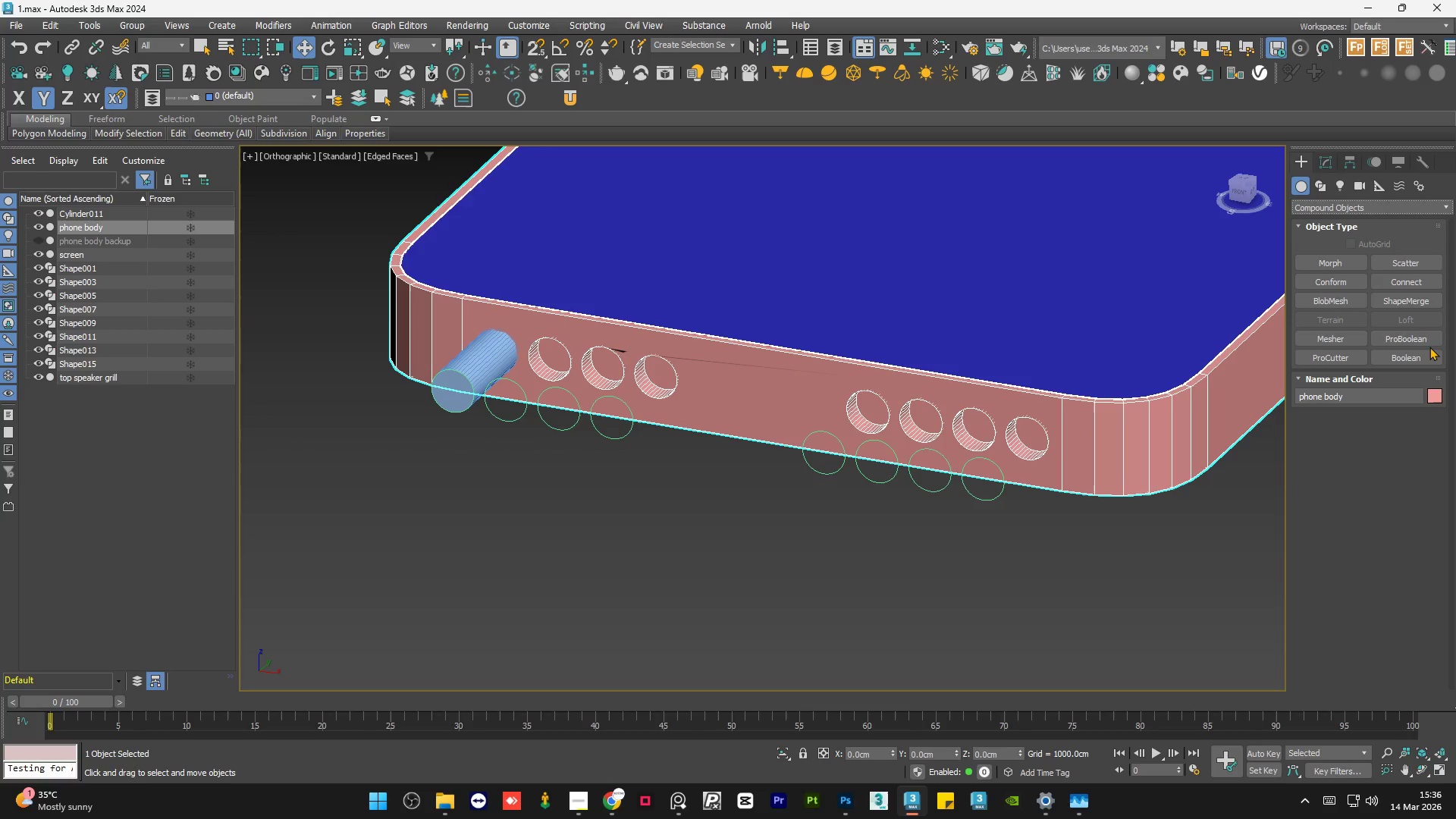 
left_click([1414, 337])
 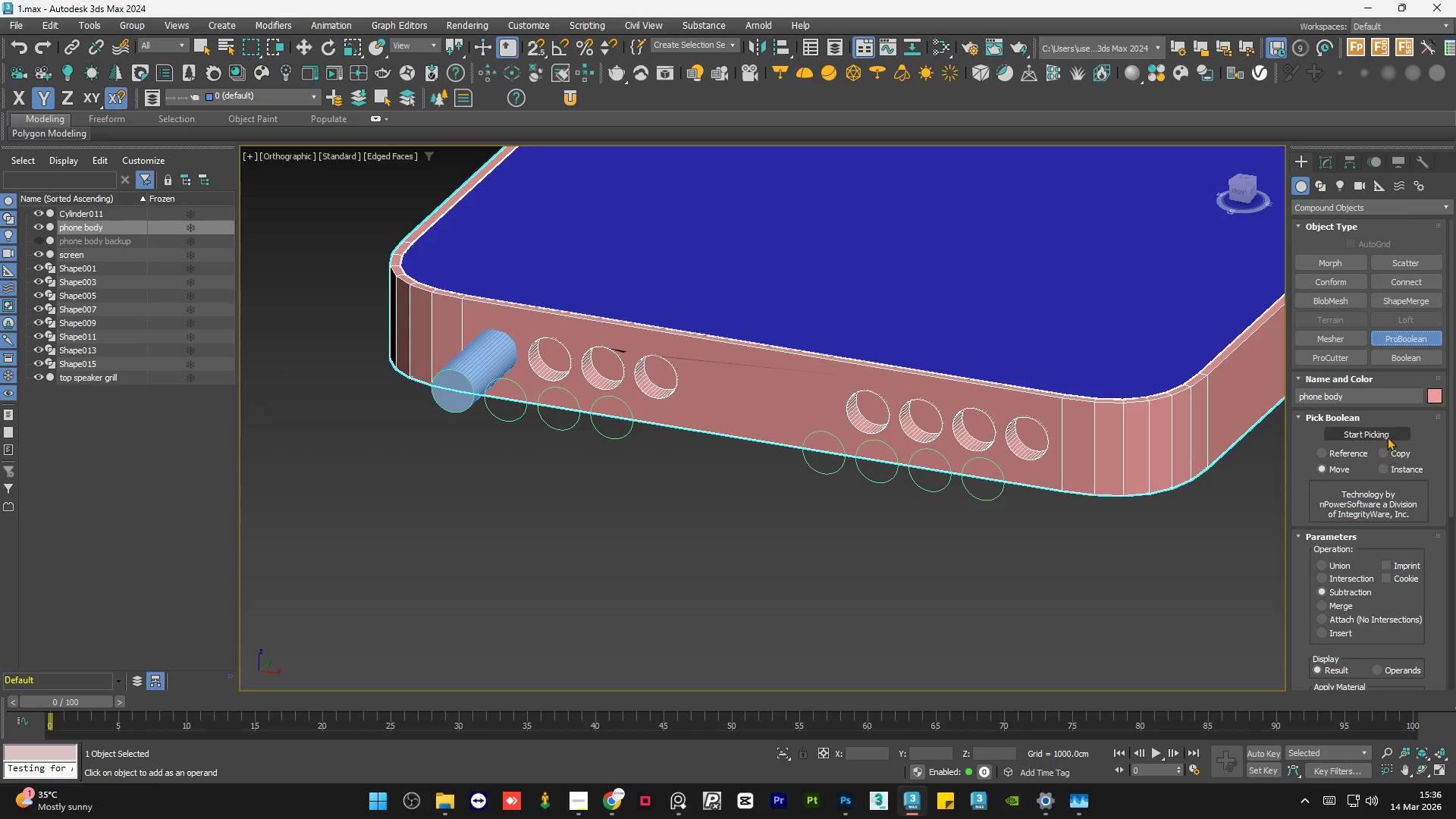 
left_click([1385, 431])
 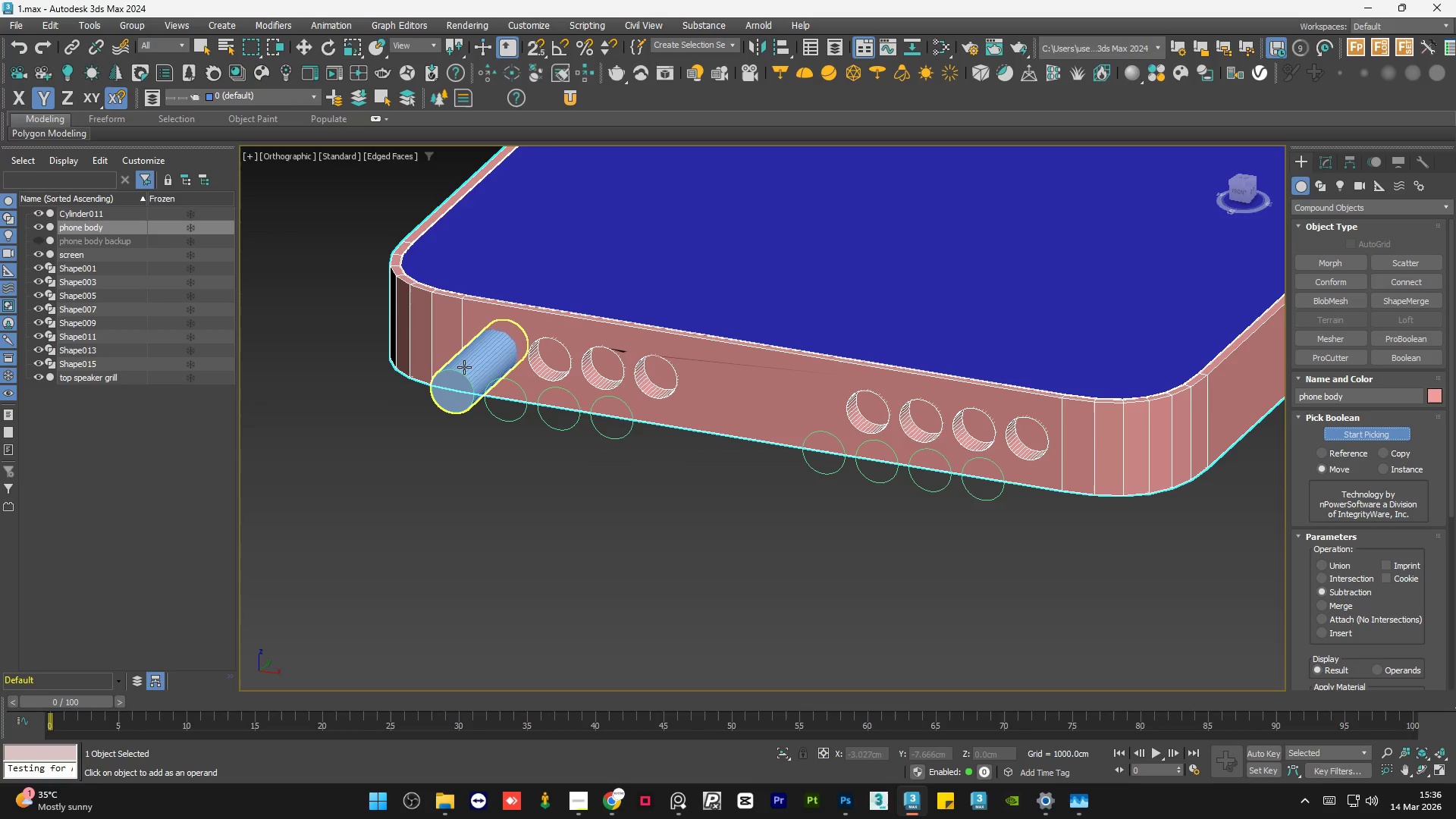 
left_click([464, 366])
 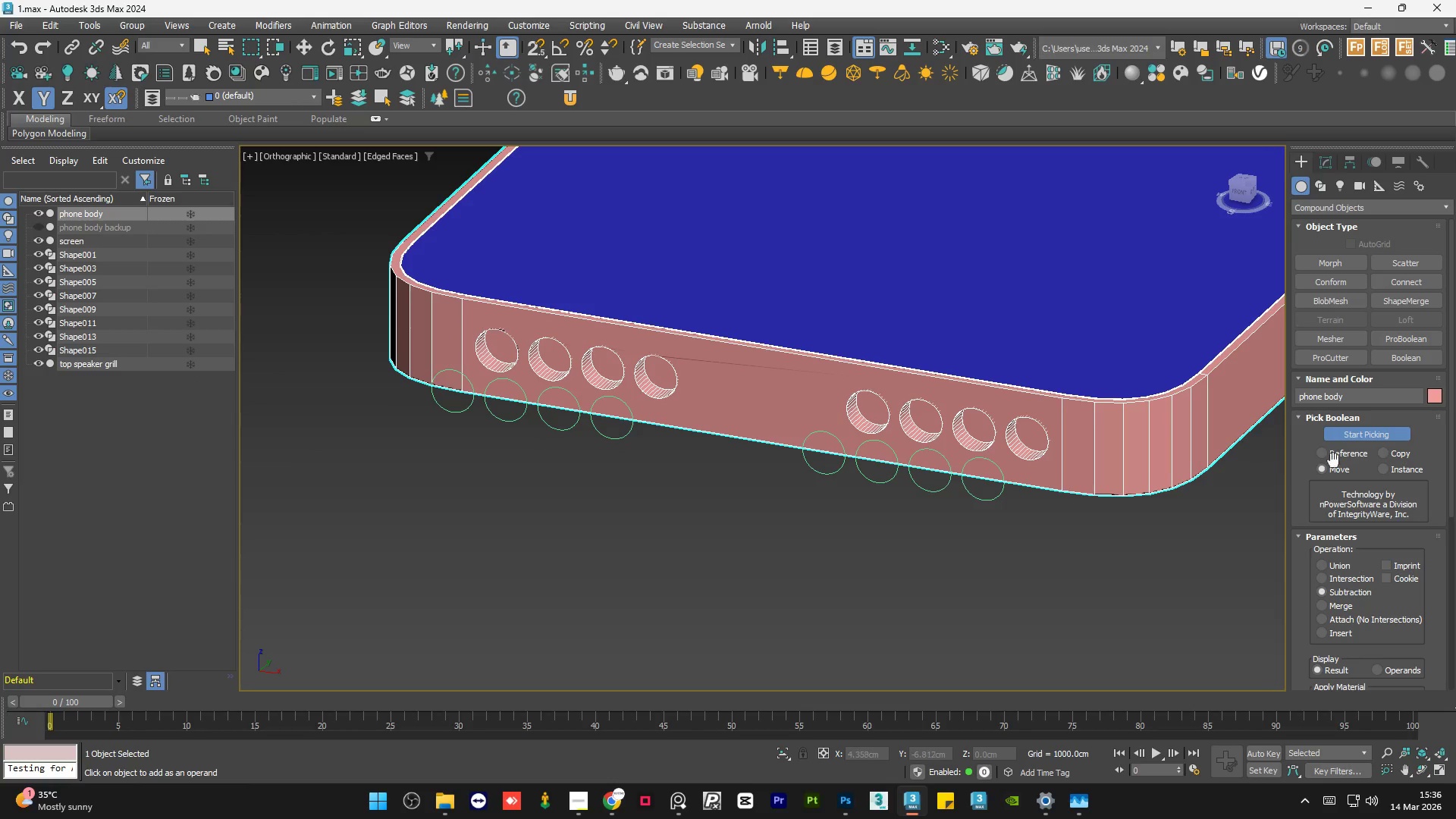 
left_click([1362, 435])
 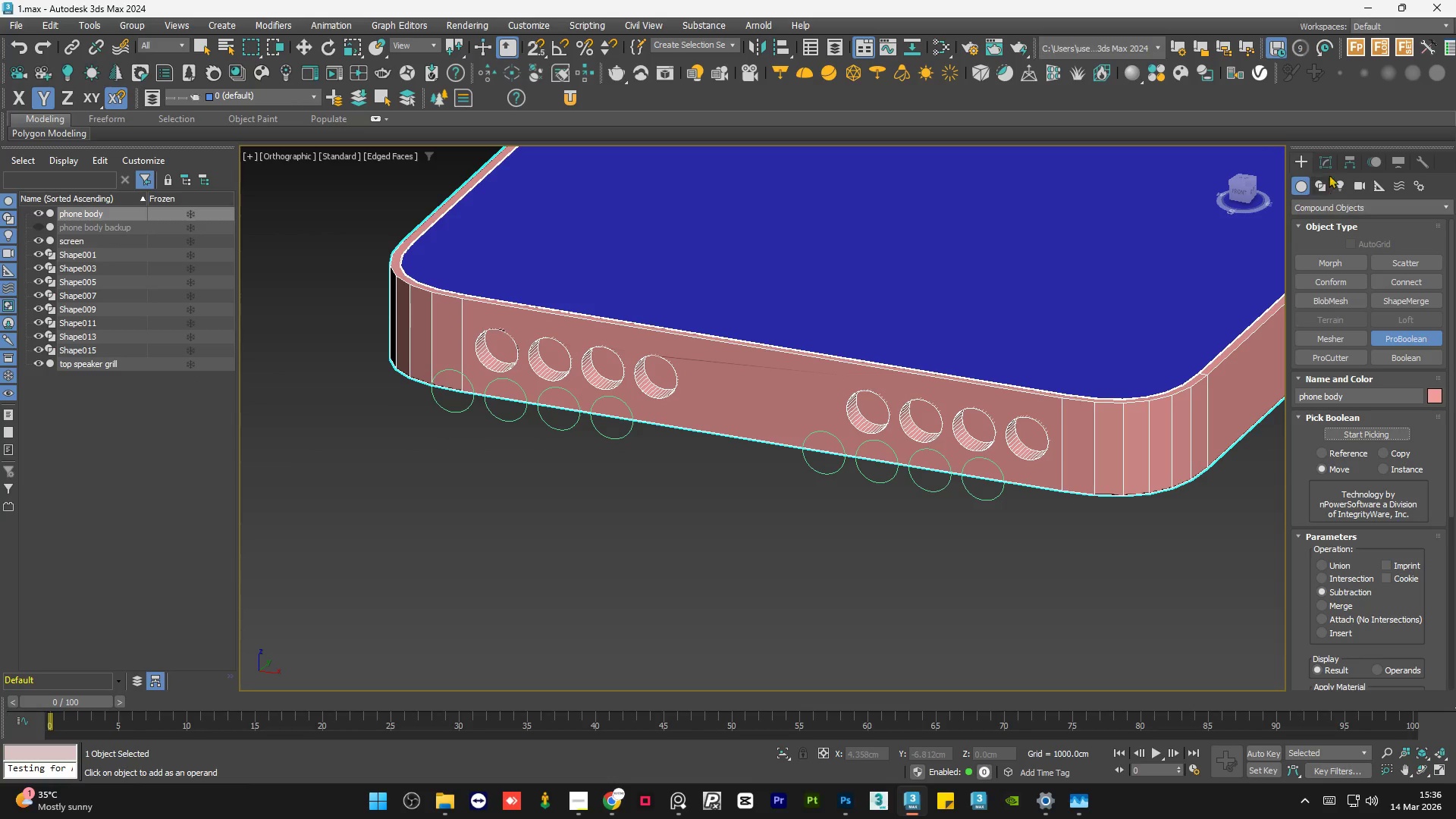 
left_click([1327, 162])
 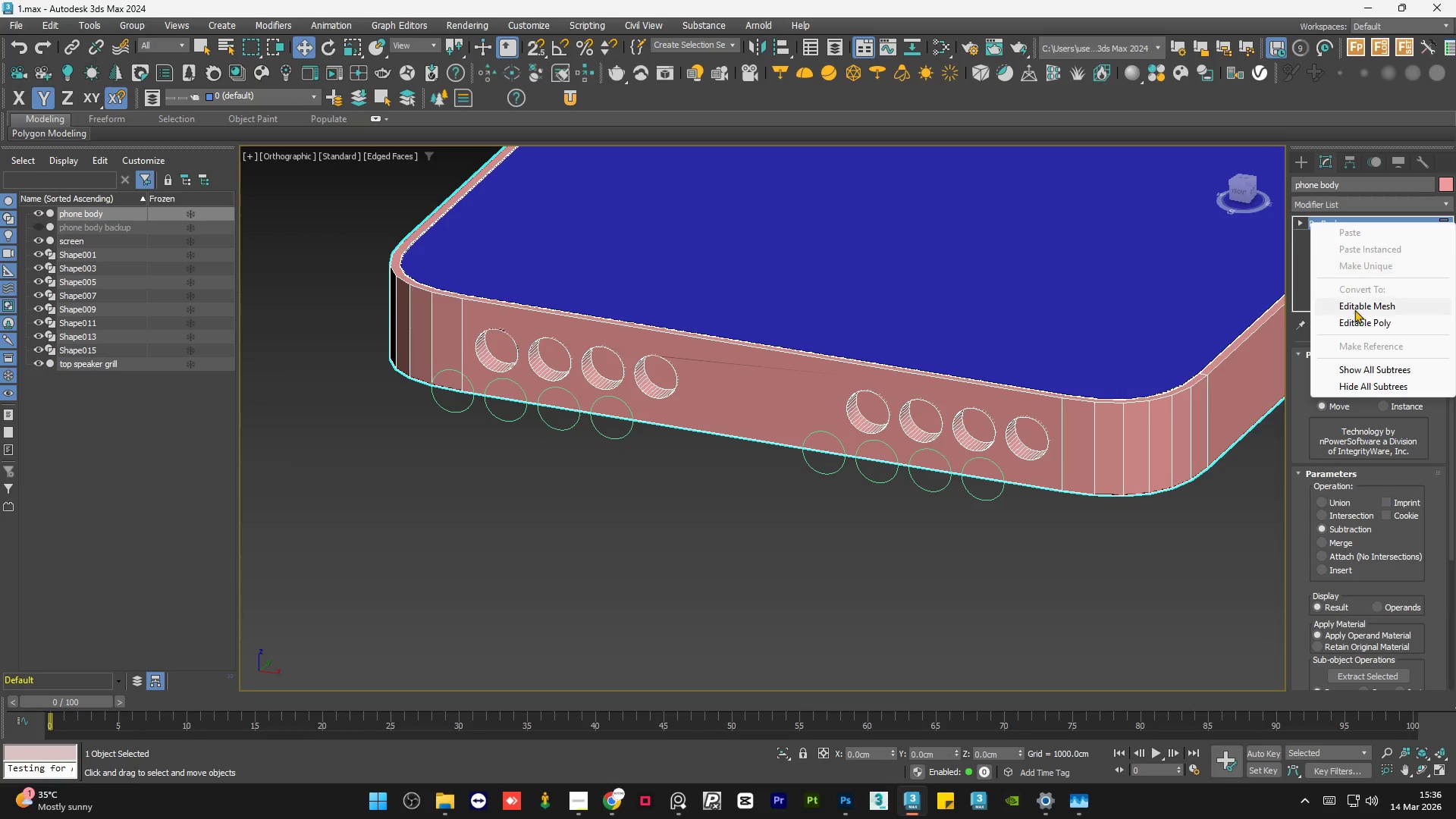 
left_click([1362, 324])
 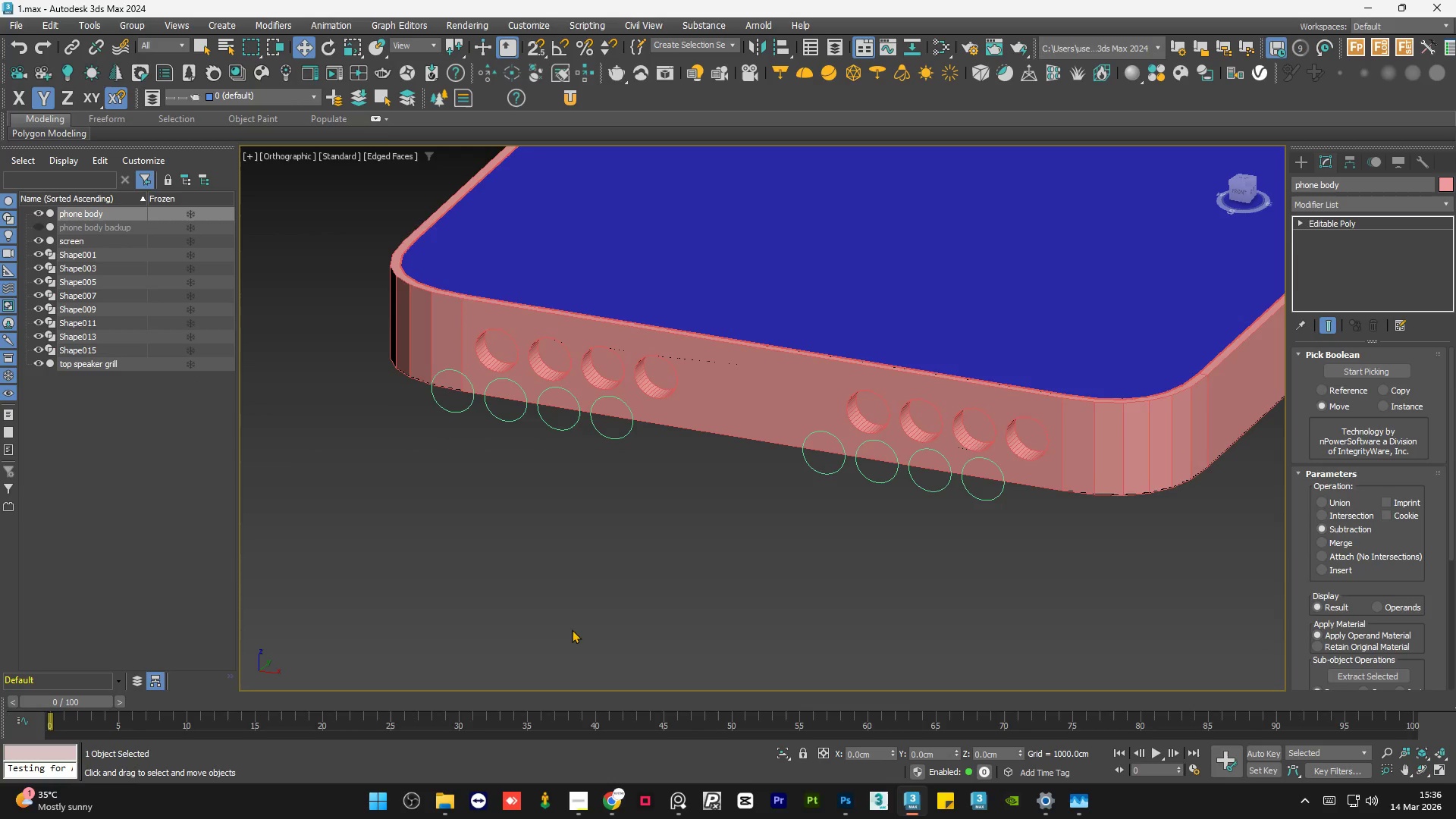 
left_click([582, 618])
 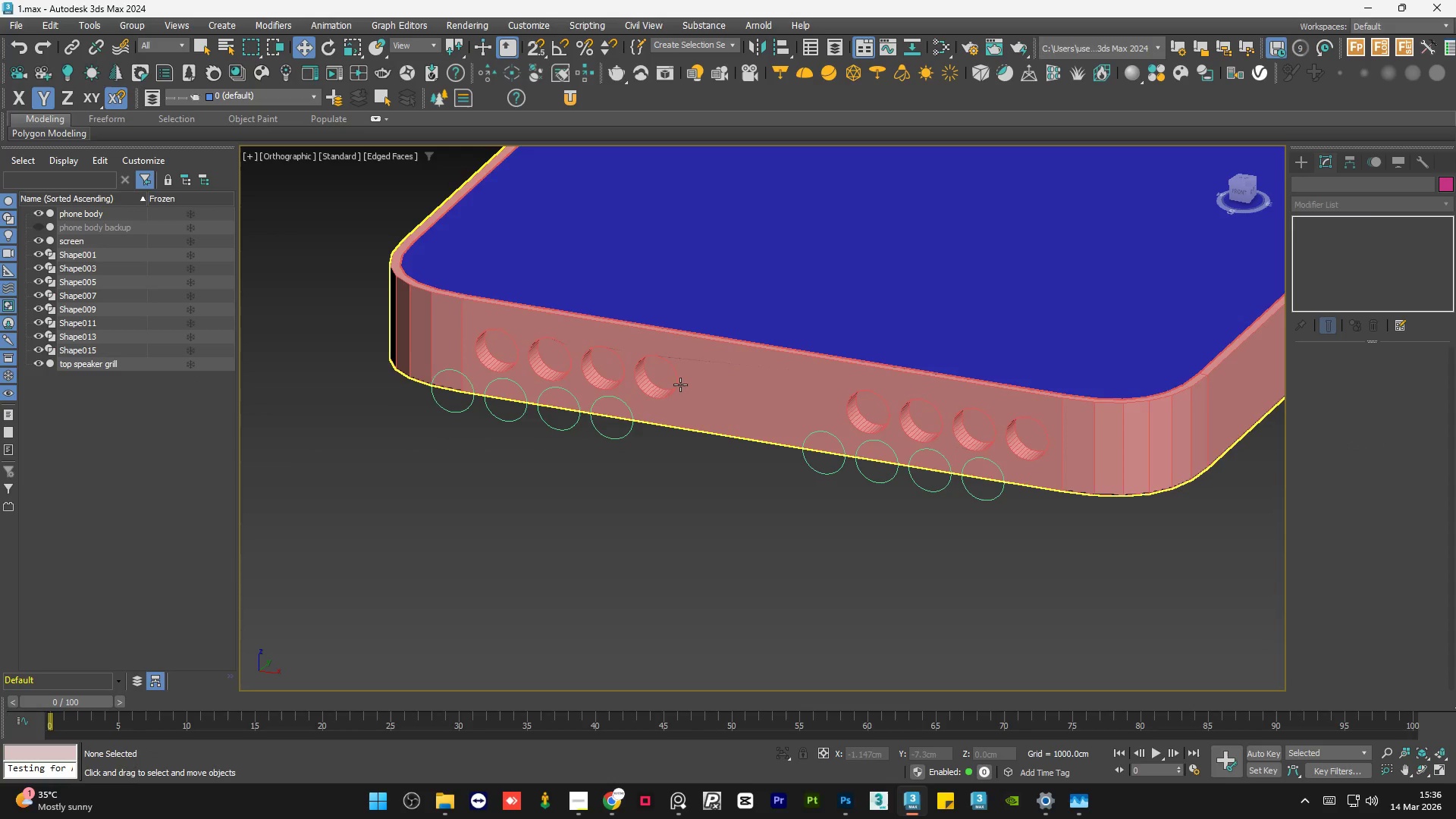 
scroll: coordinate [681, 368], scroll_direction: up, amount: 3.0
 